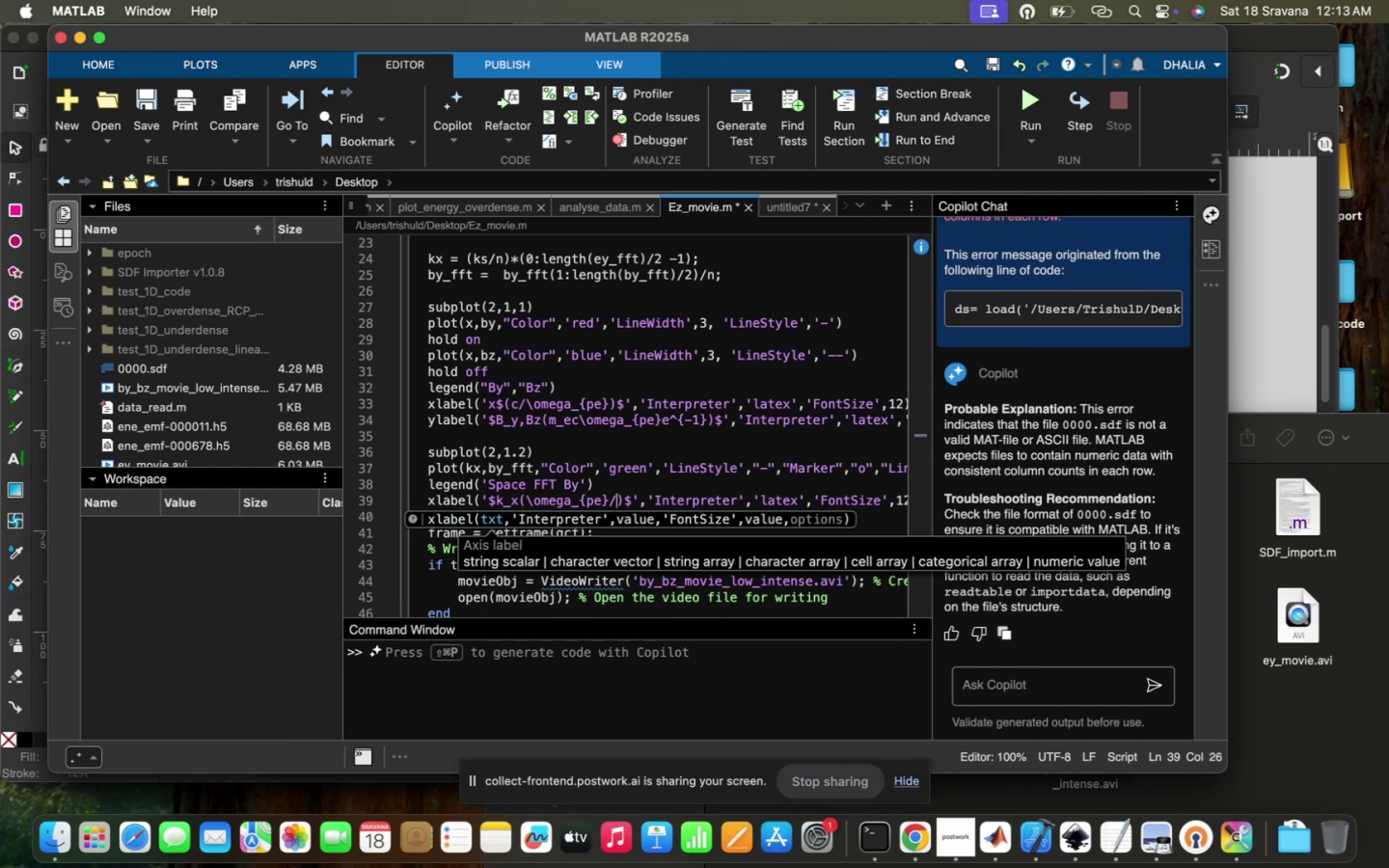 
key(C)
 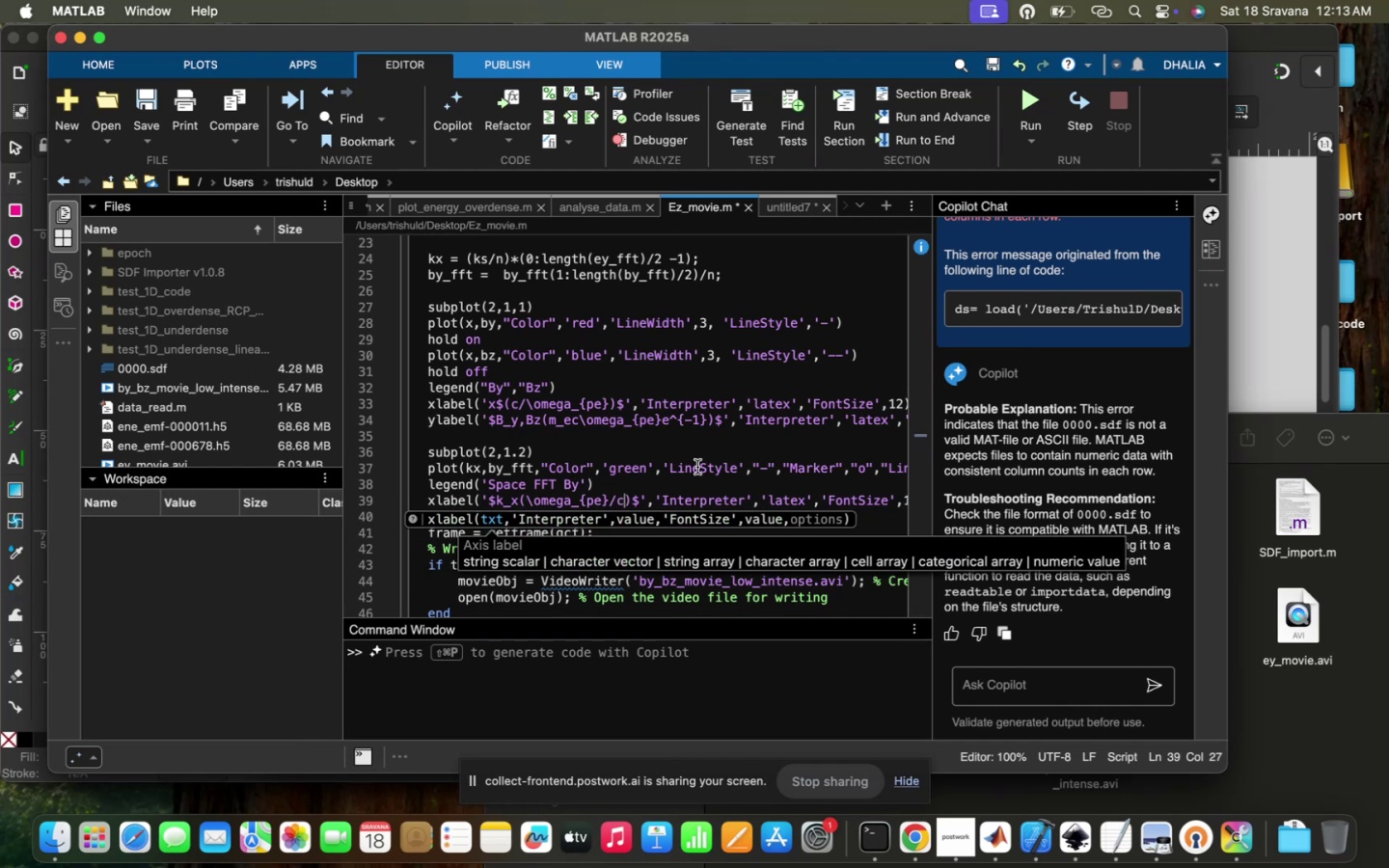 
left_click([745, 474])
 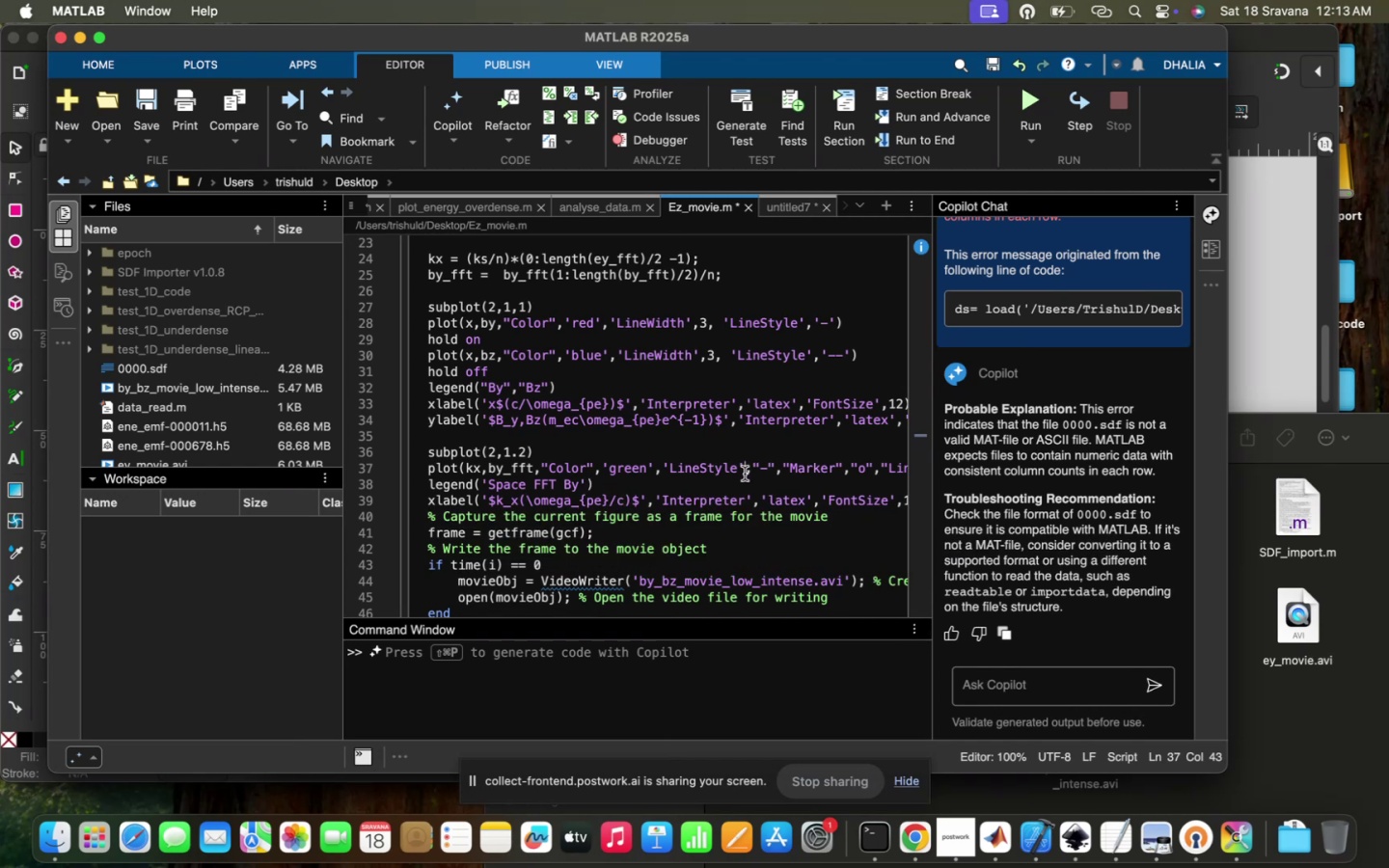 
scroll: coordinate [745, 474], scroll_direction: up, amount: 2.0
 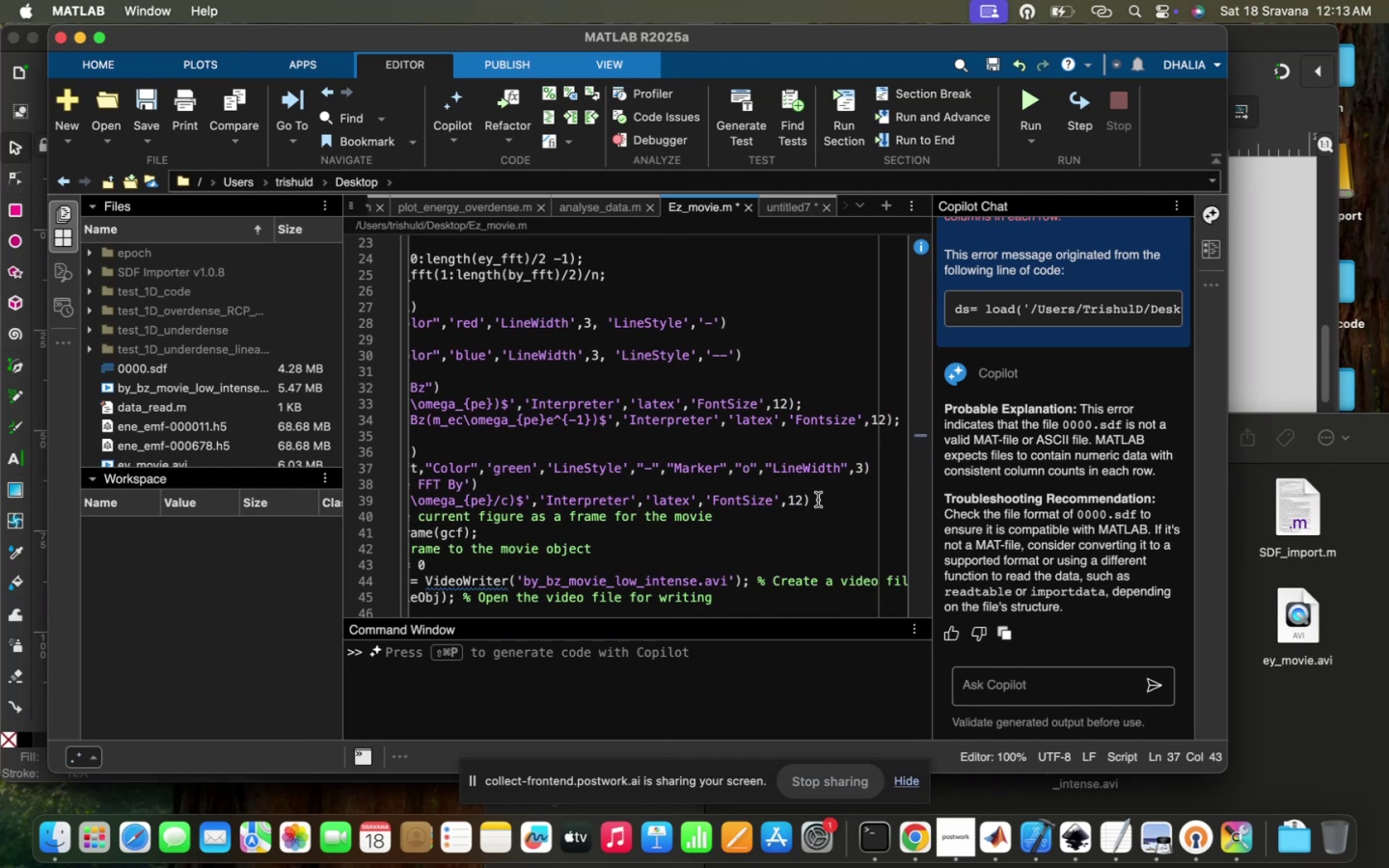 
left_click([822, 501])
 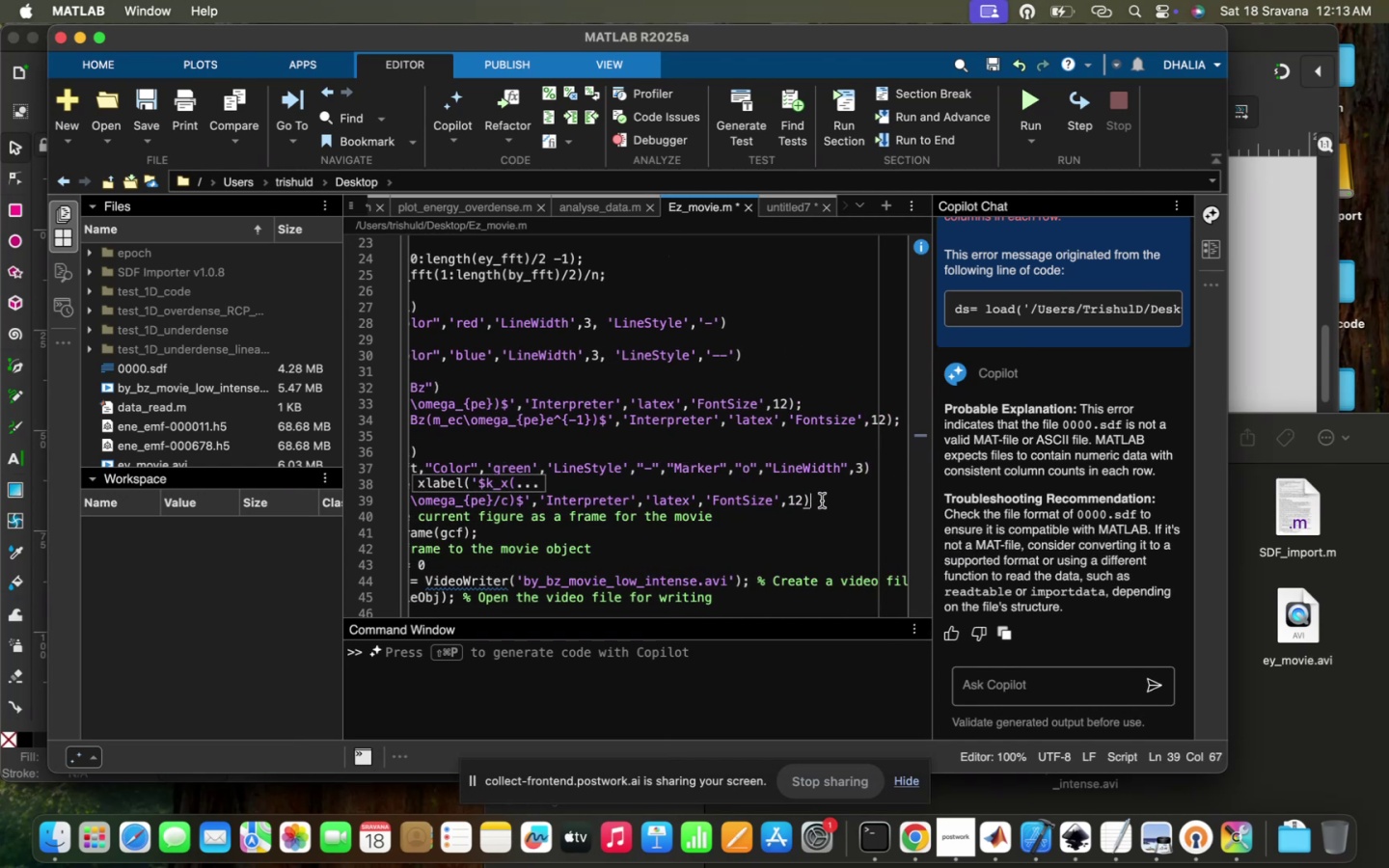 
key(Enter)
 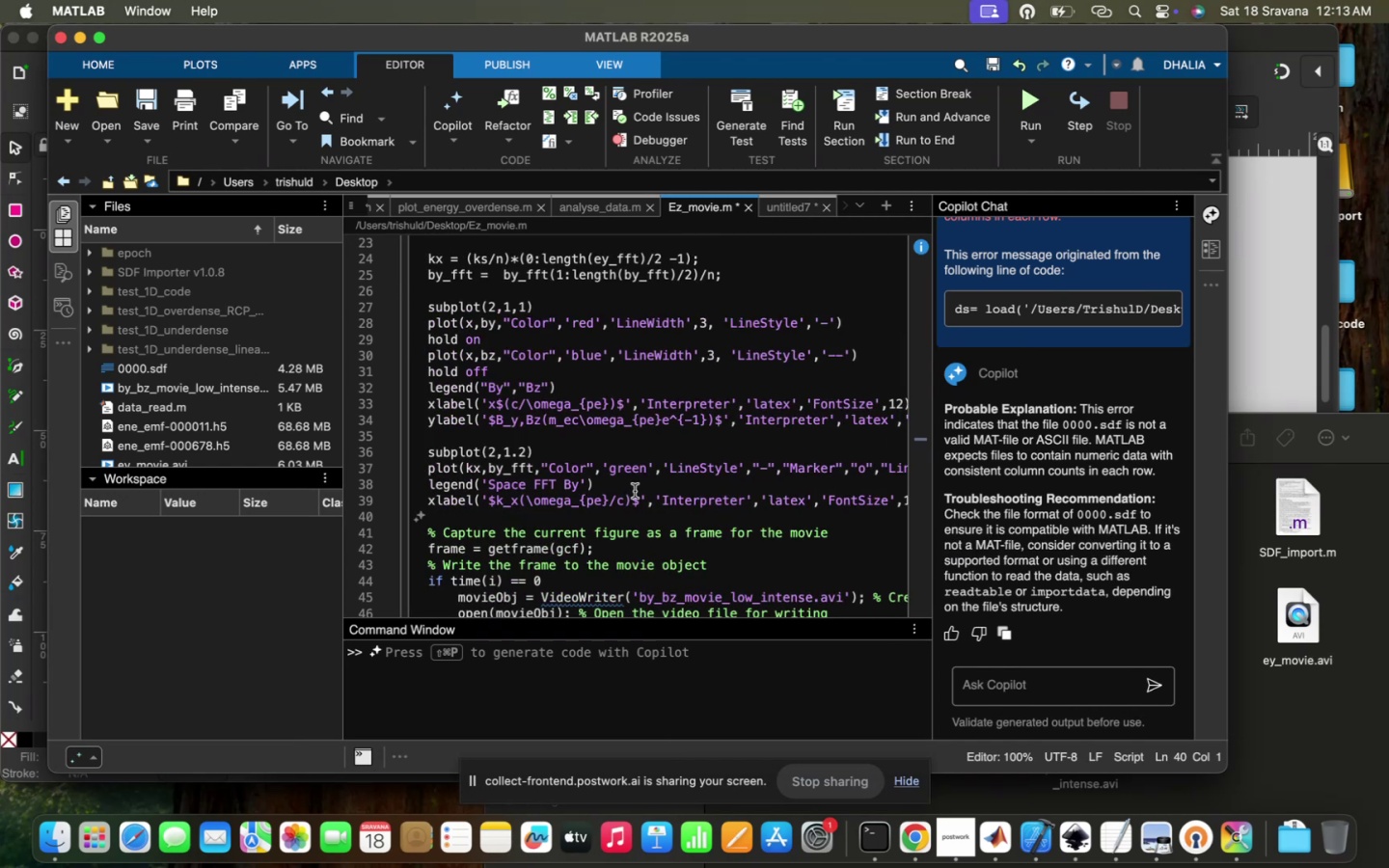 
type(yla)
key(Tab)
 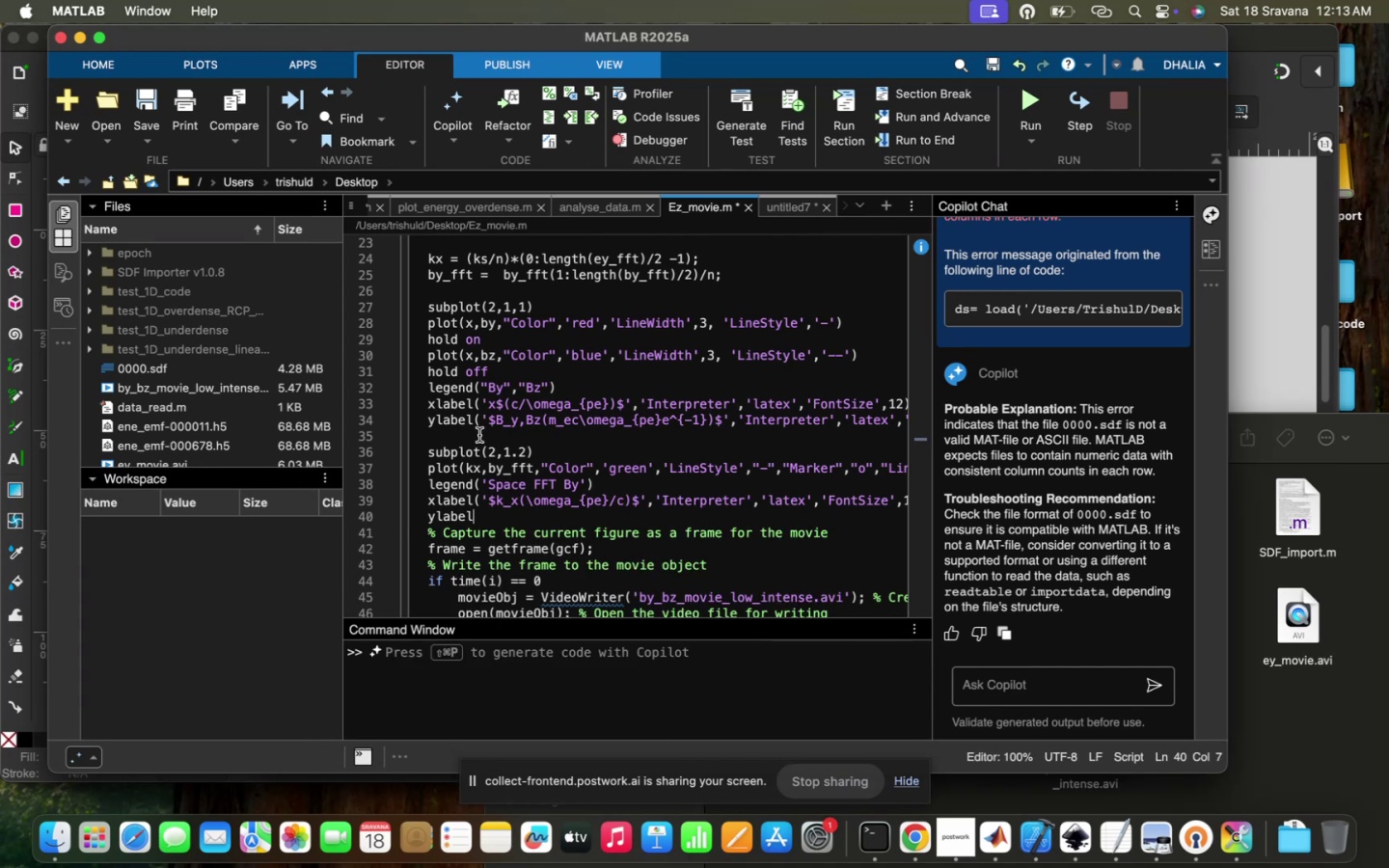 
left_click_drag(start_coordinate=[483, 418], to_coordinate=[948, 425])
 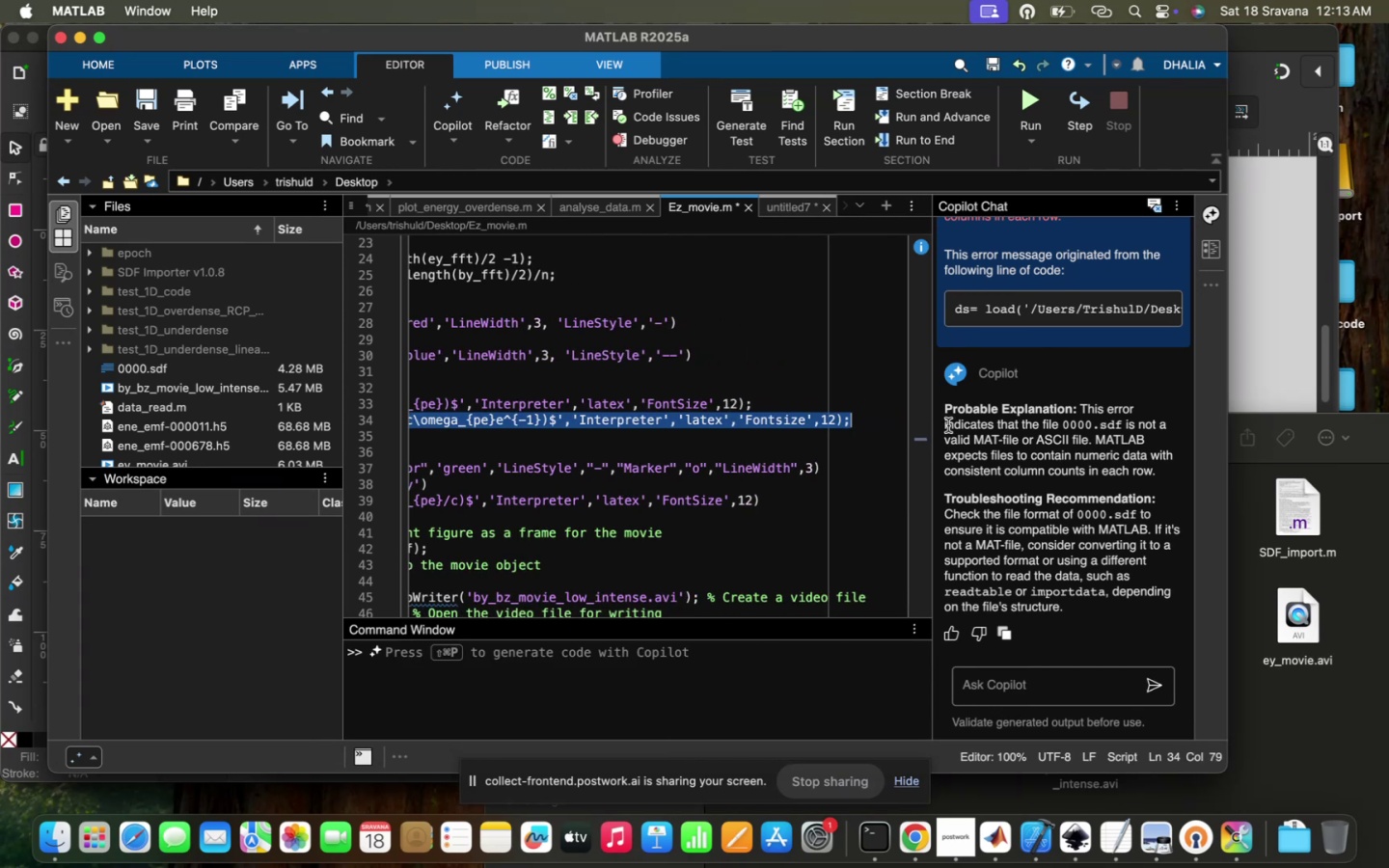 
key(Meta+CommandLeft)
 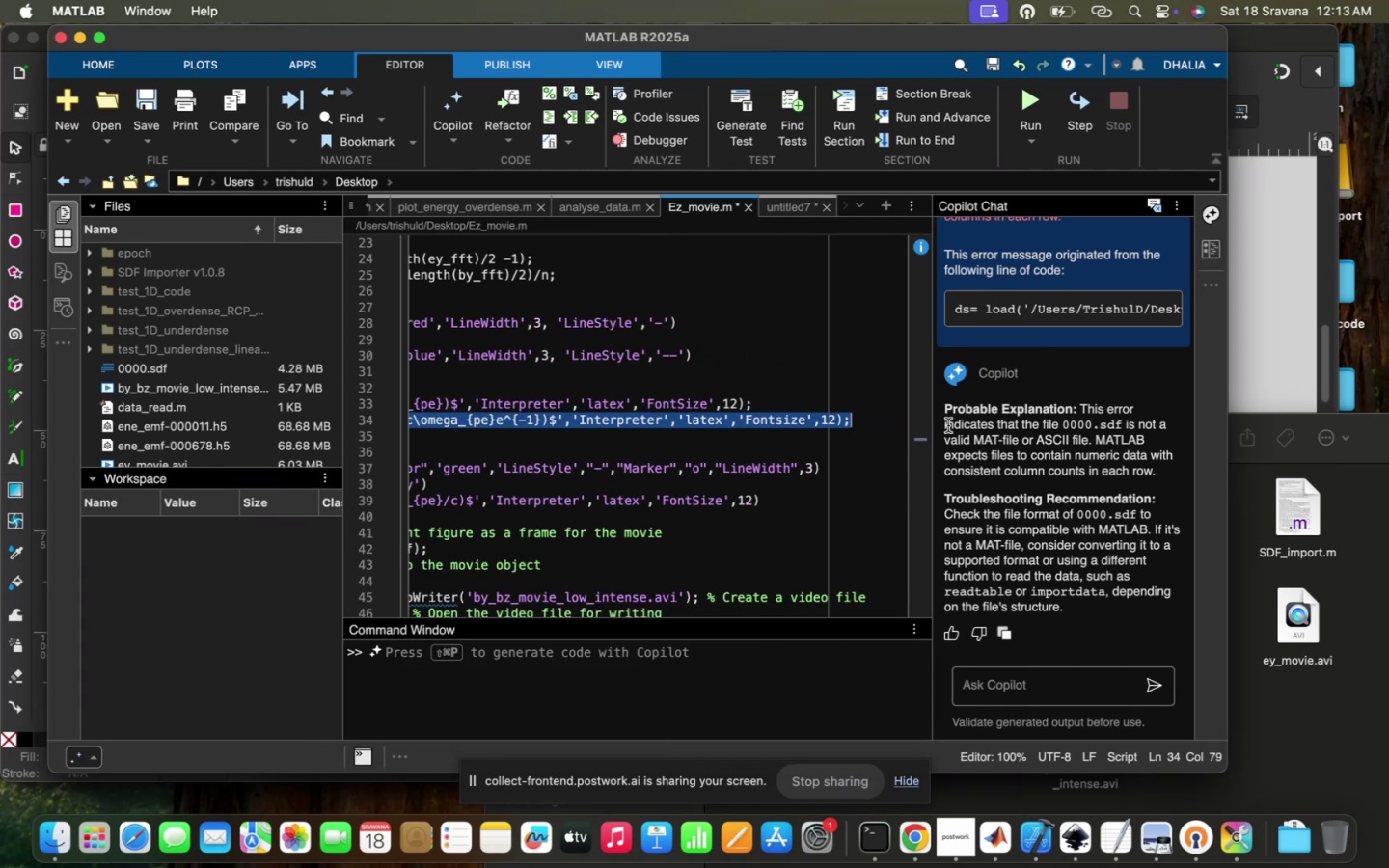 
key(Meta+C)
 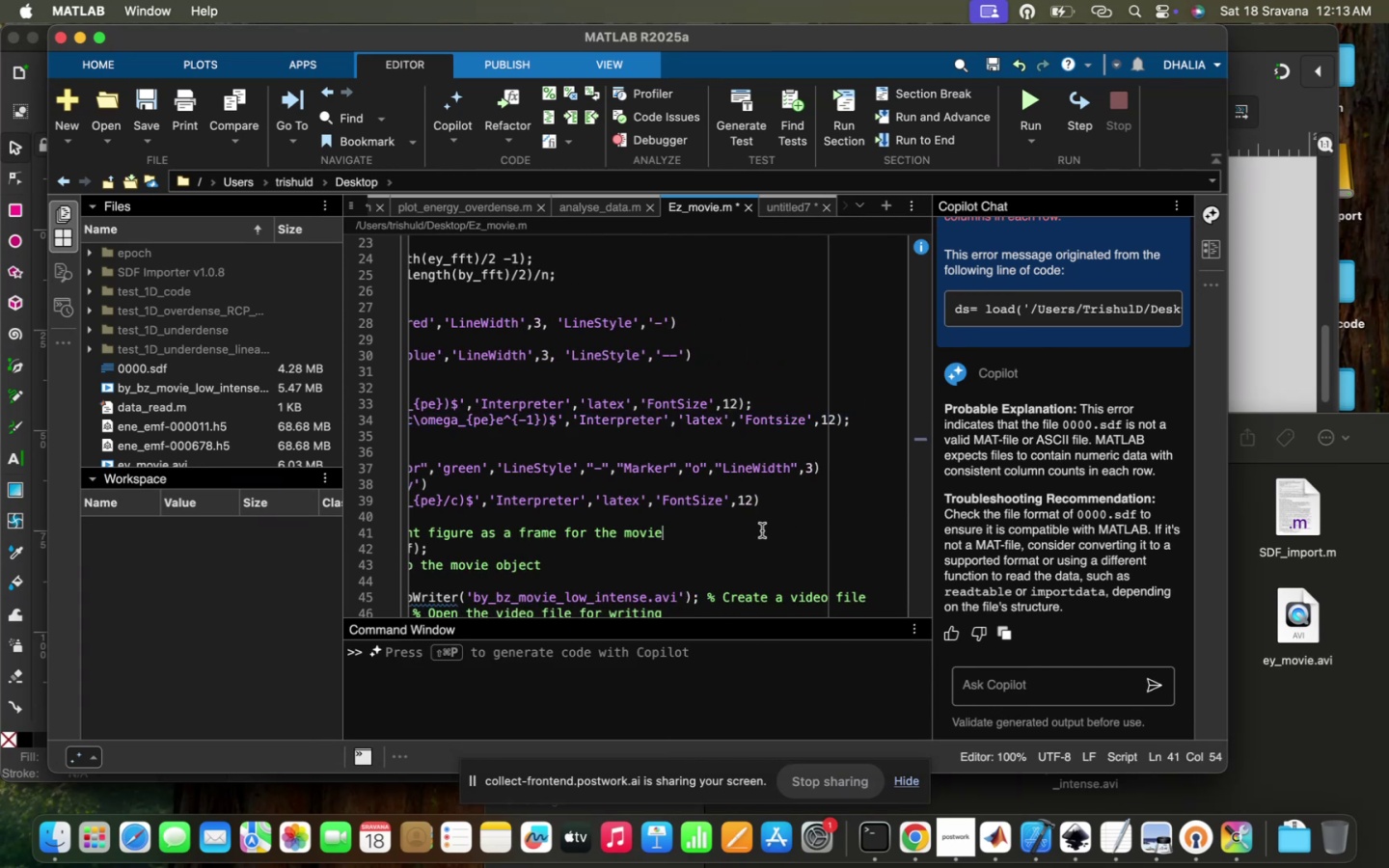 
scroll: coordinate [762, 530], scroll_direction: down, amount: 5.0
 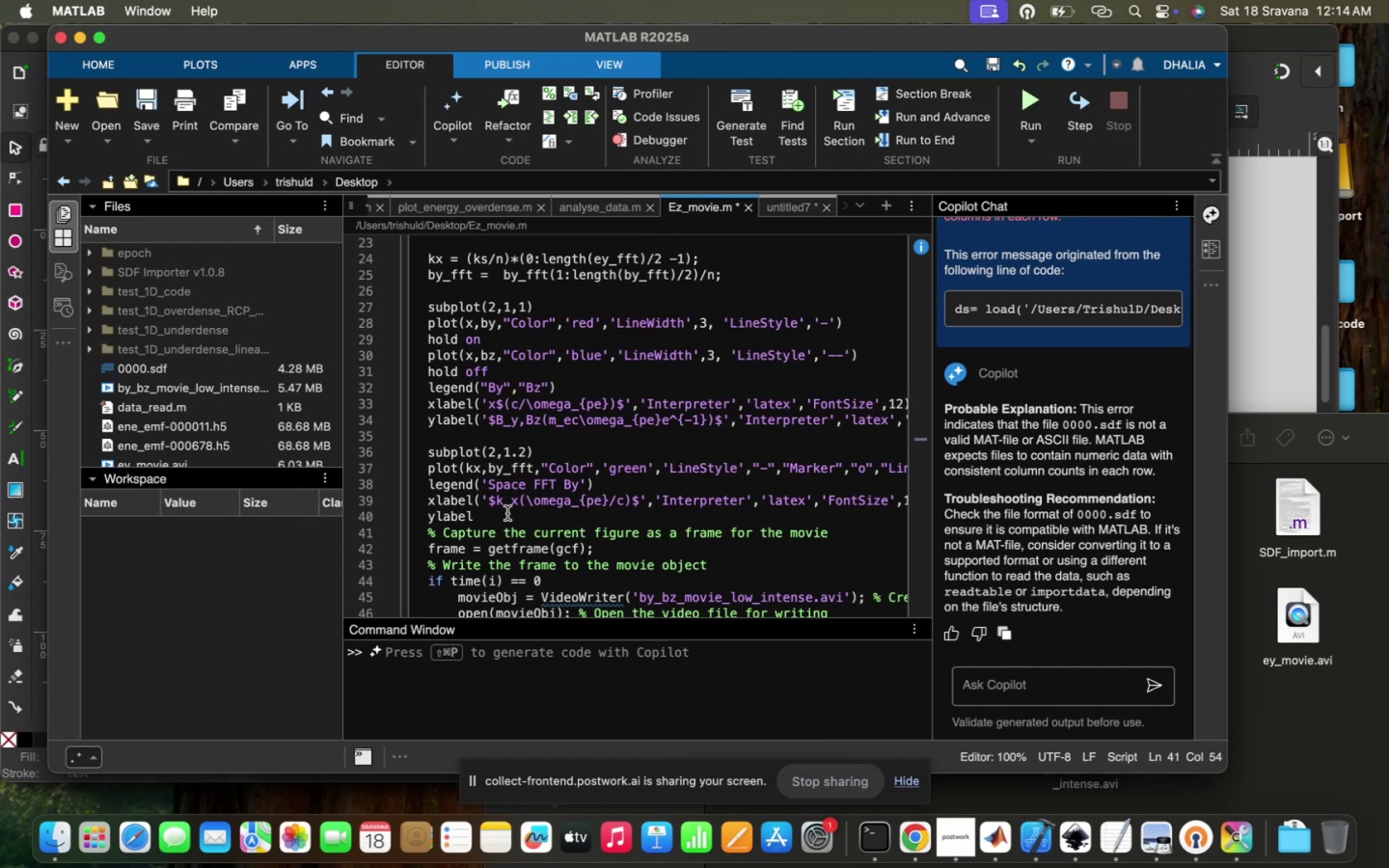 
left_click([492, 515])
 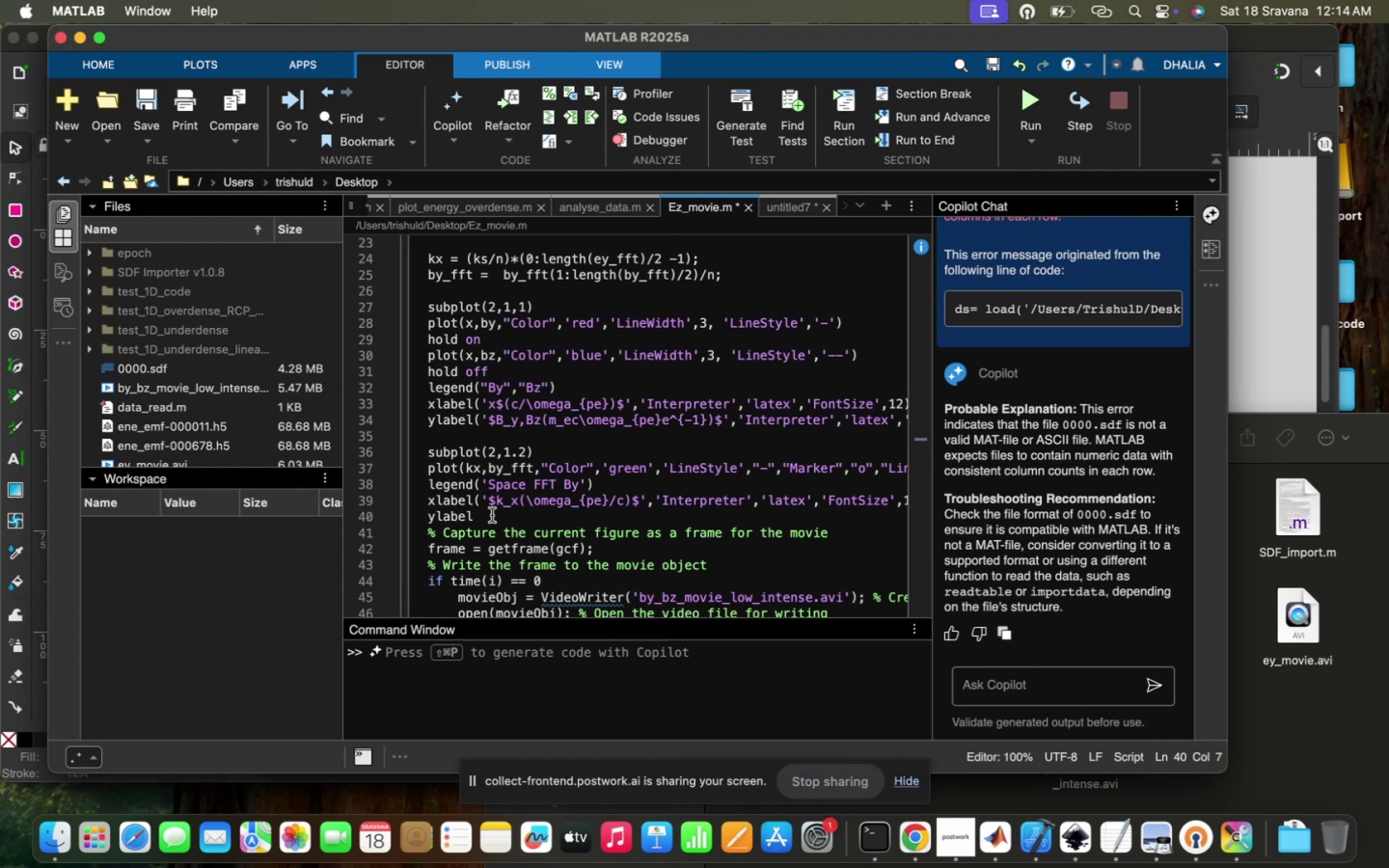 
key(Shift+9)
 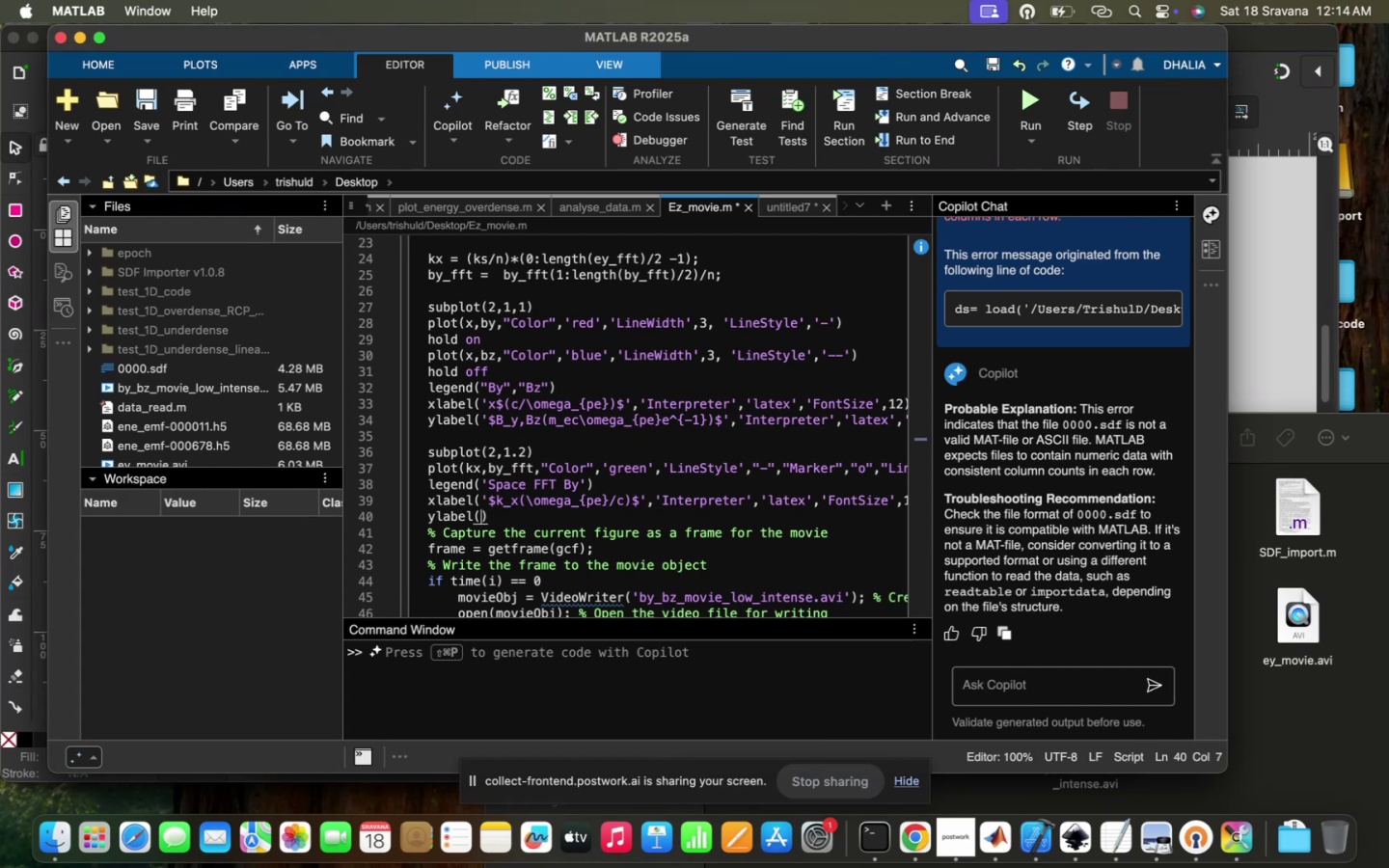 
key(Meta+V)
 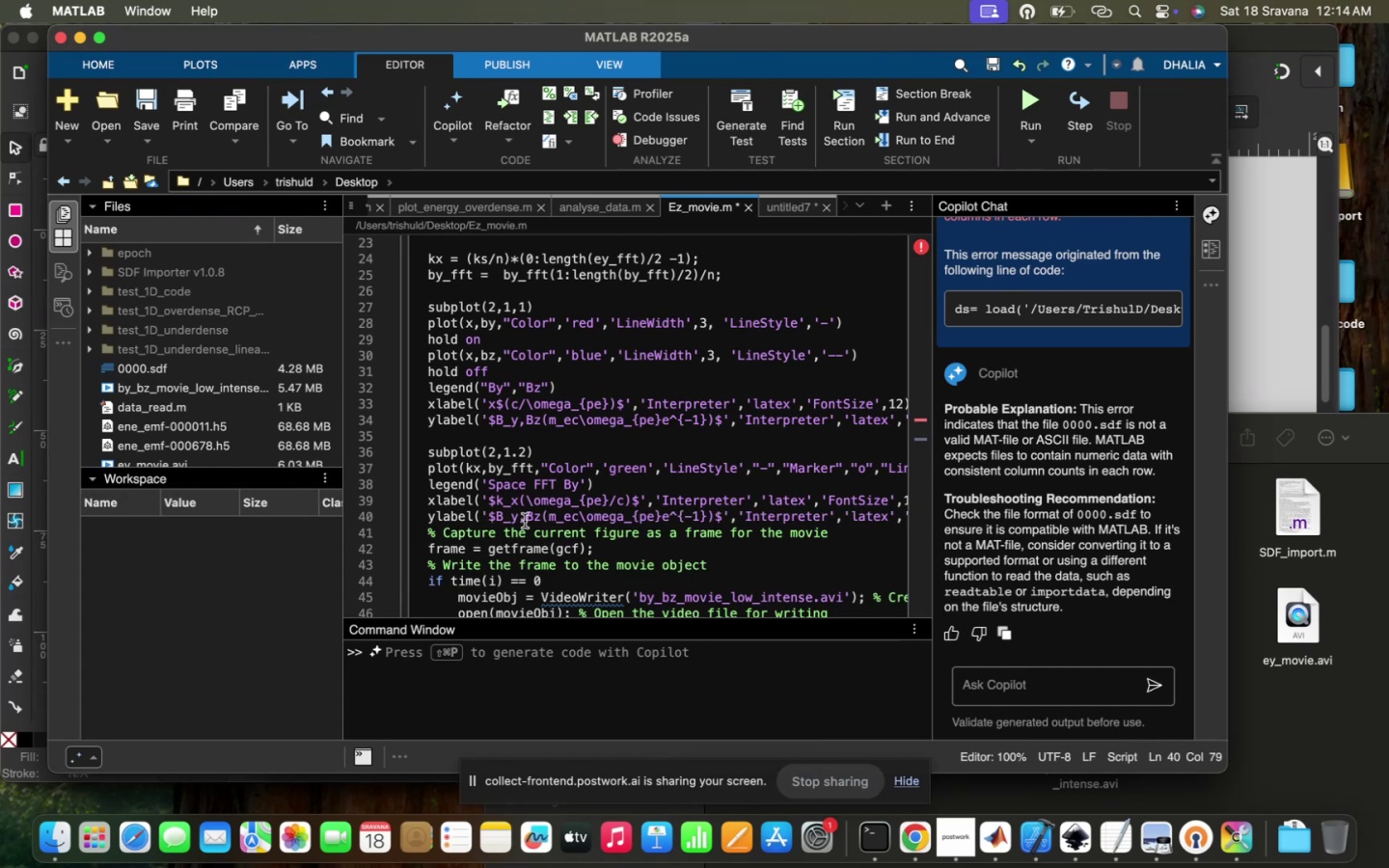 
left_click([498, 508])
 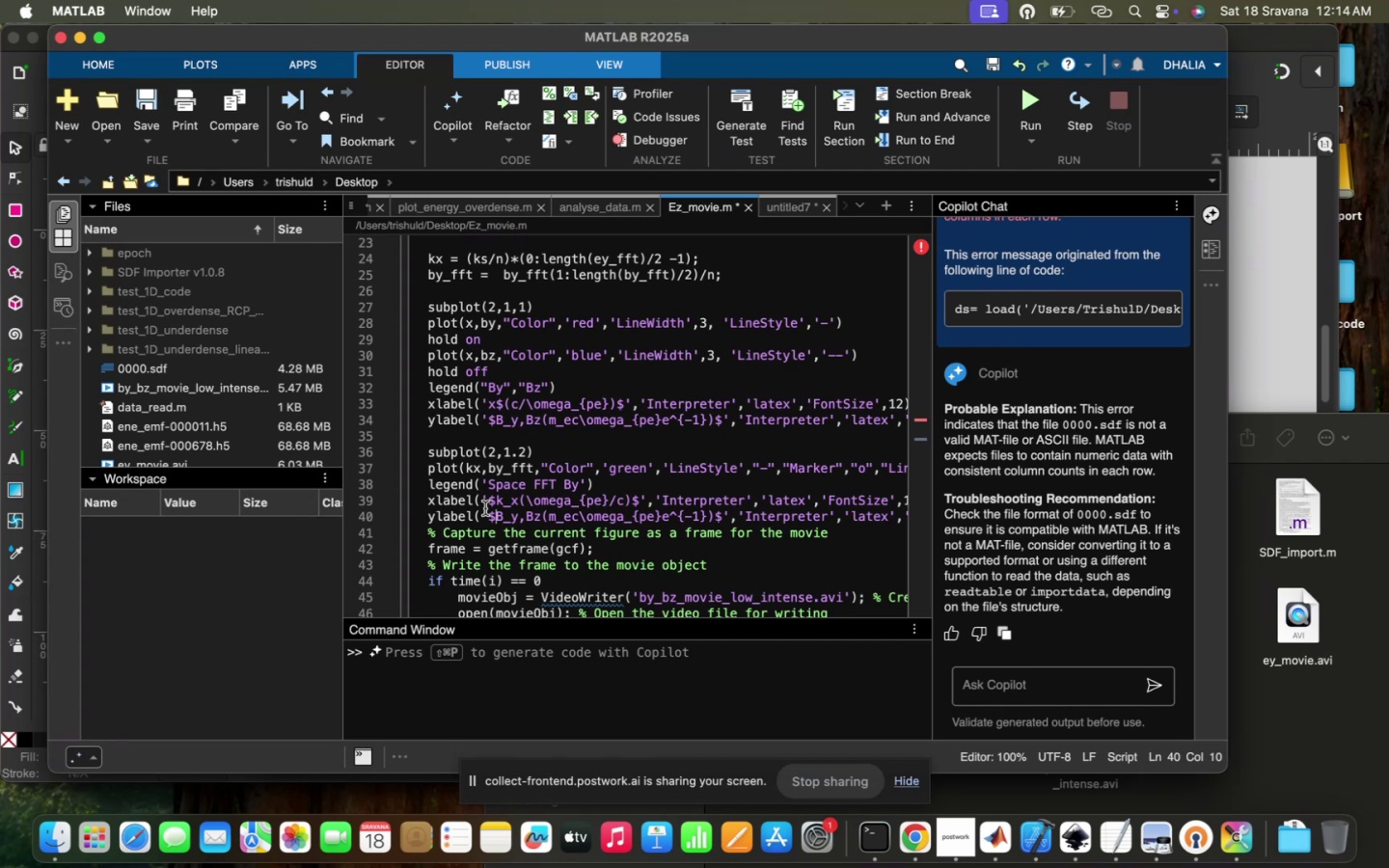 
wait(50.51)
 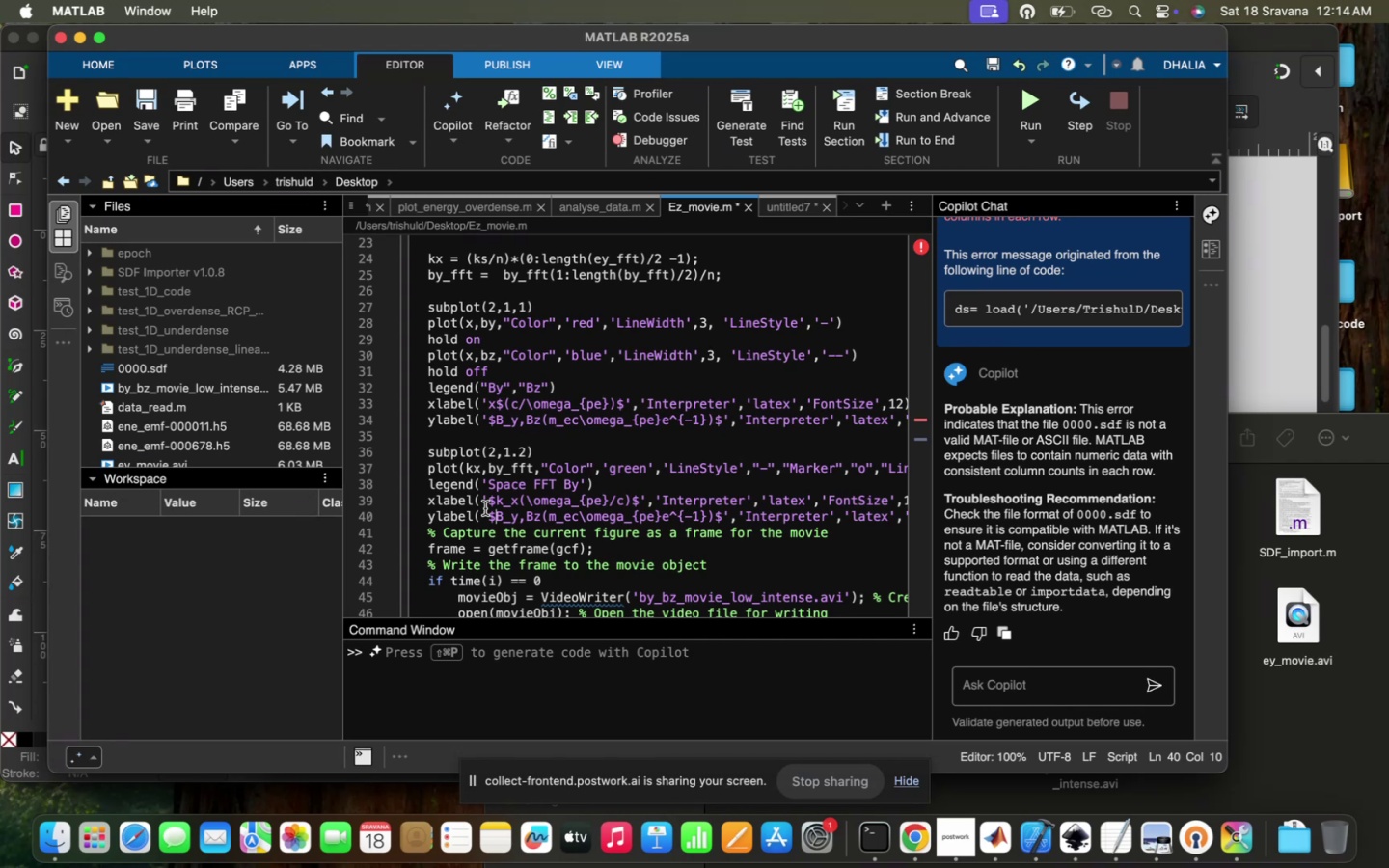 
left_click([613, 489])
 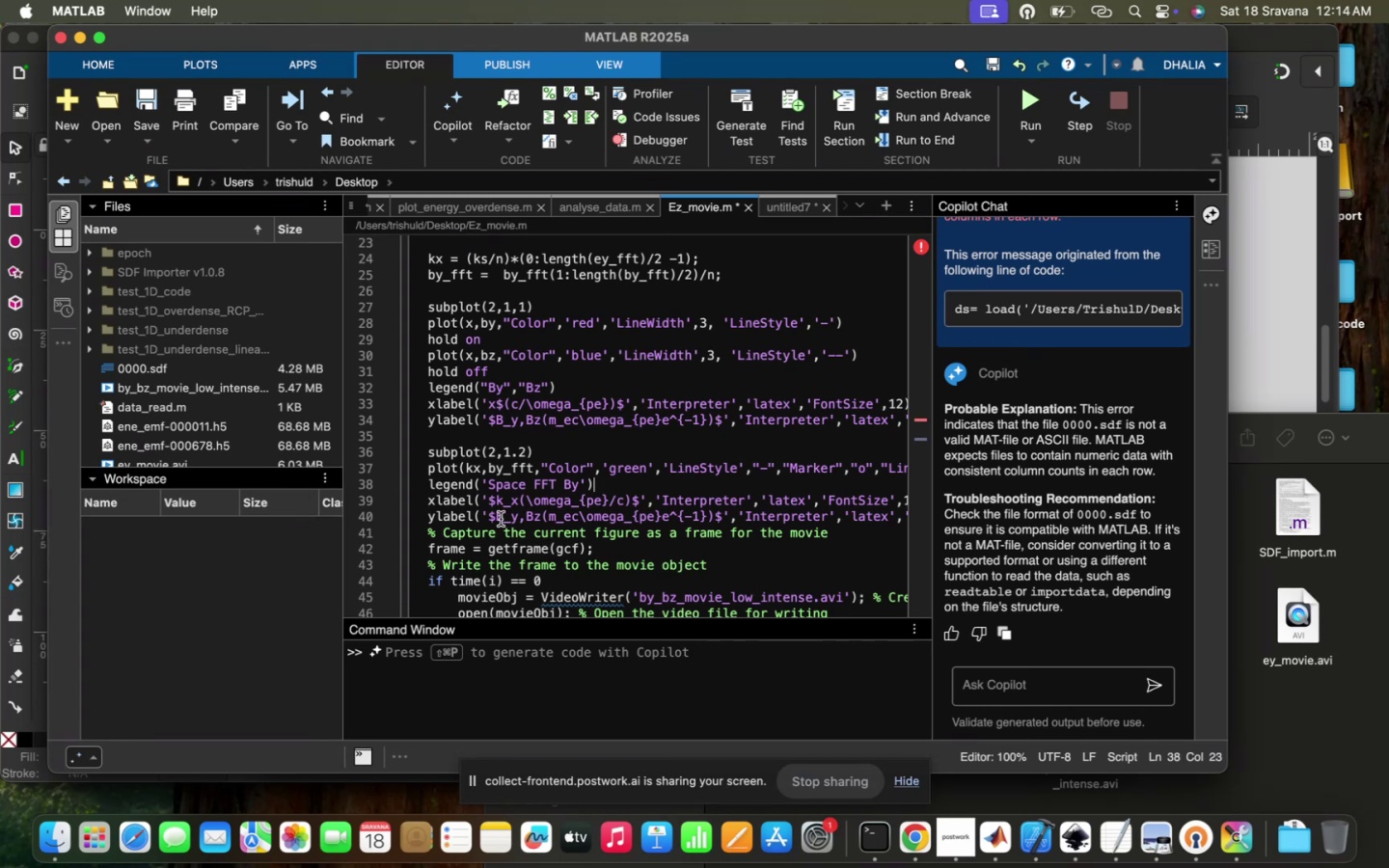 
left_click([497, 517])
 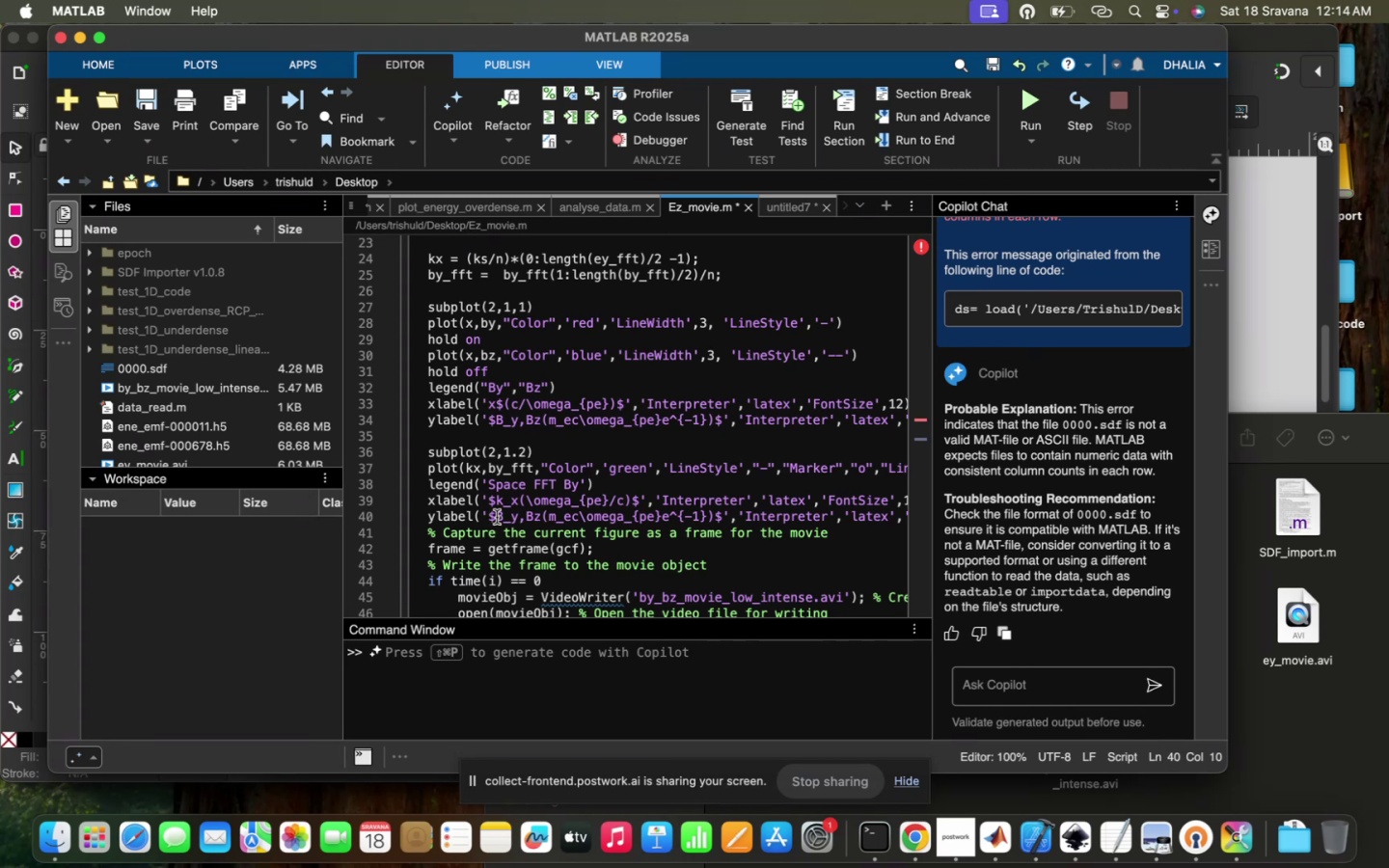 
key(Enter)
 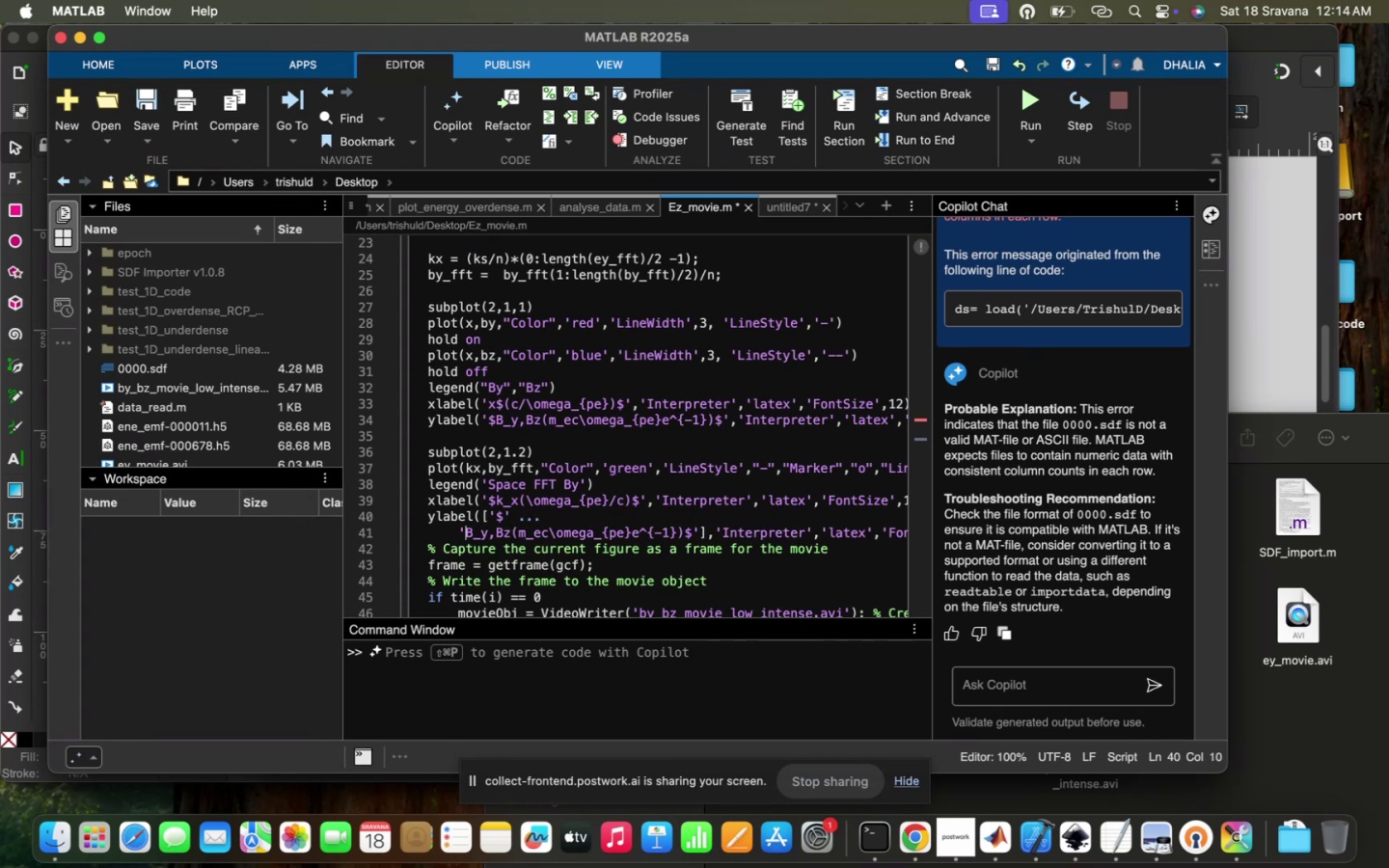 
key(Shift+ShiftRight)
 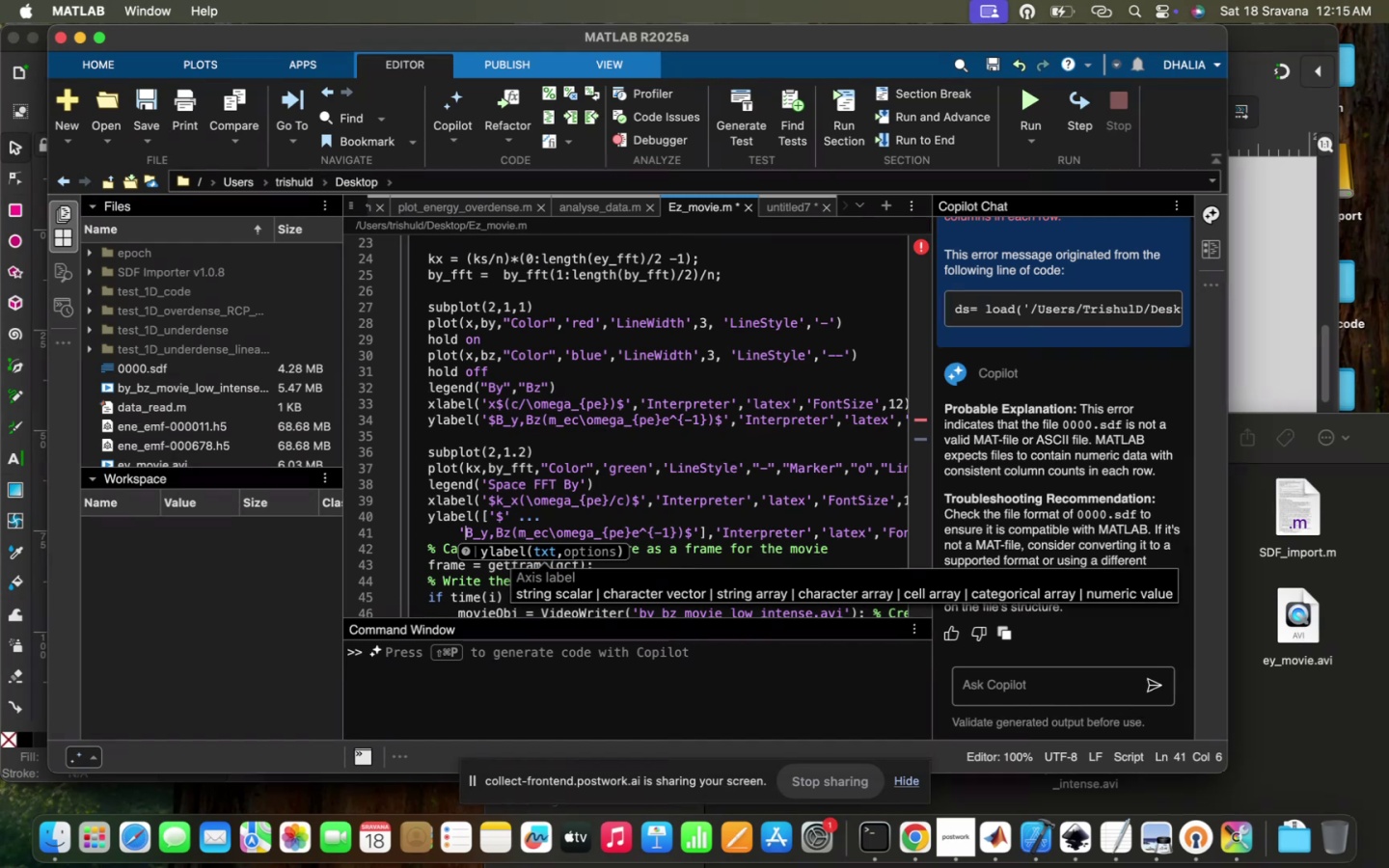 
key(Meta+Z)
 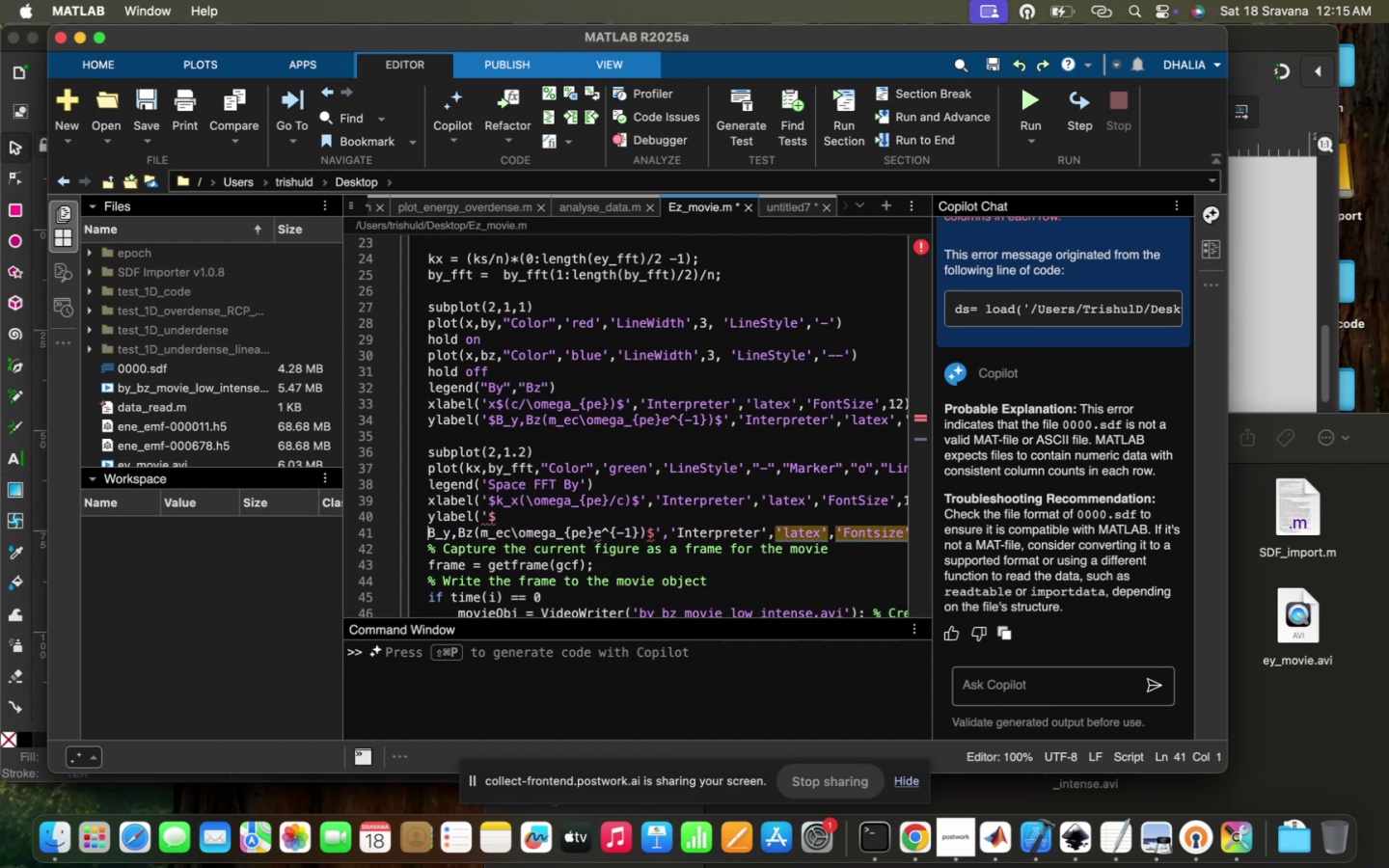 
key(Meta+Z)
 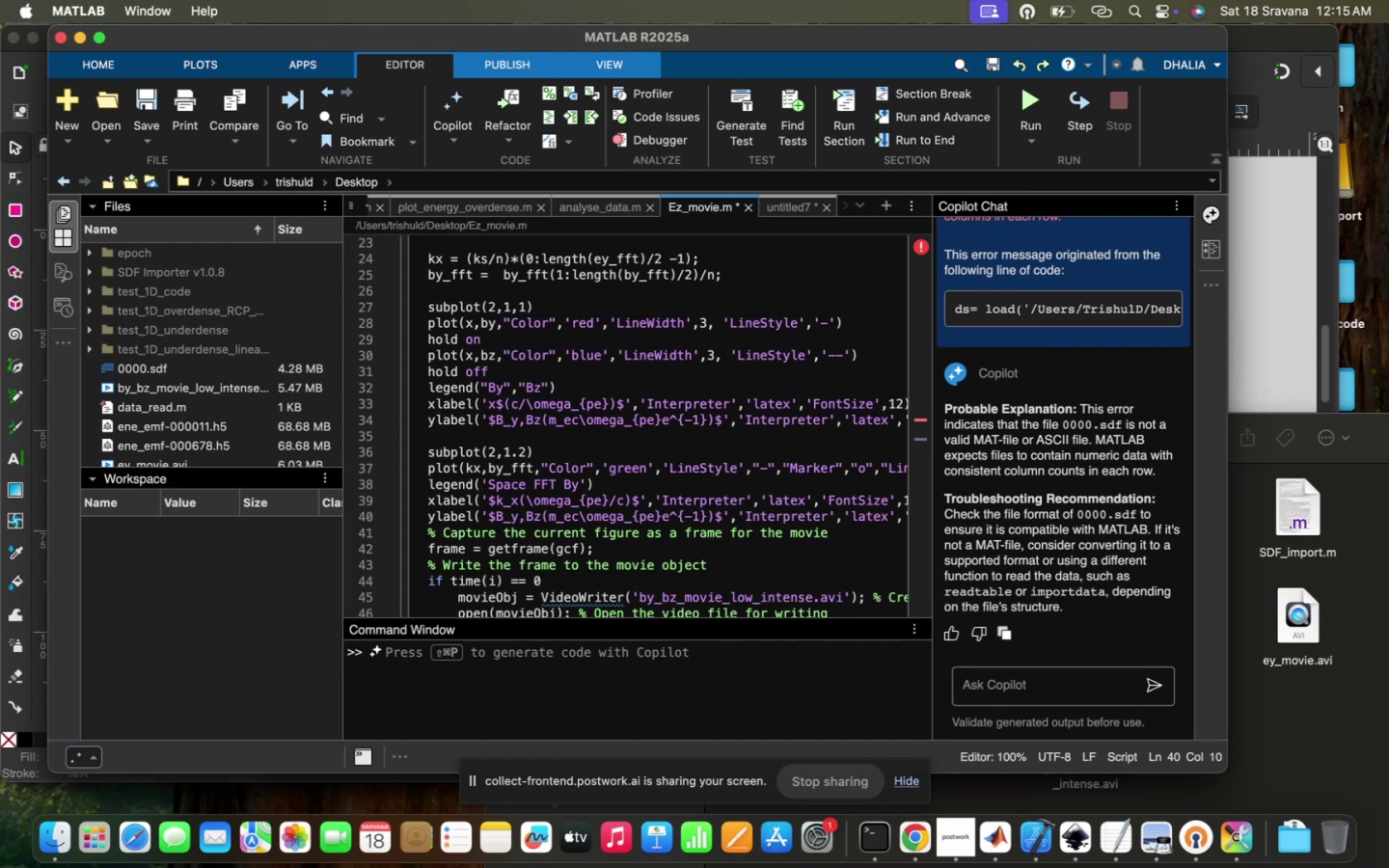 
key(Shift+Backslash)
 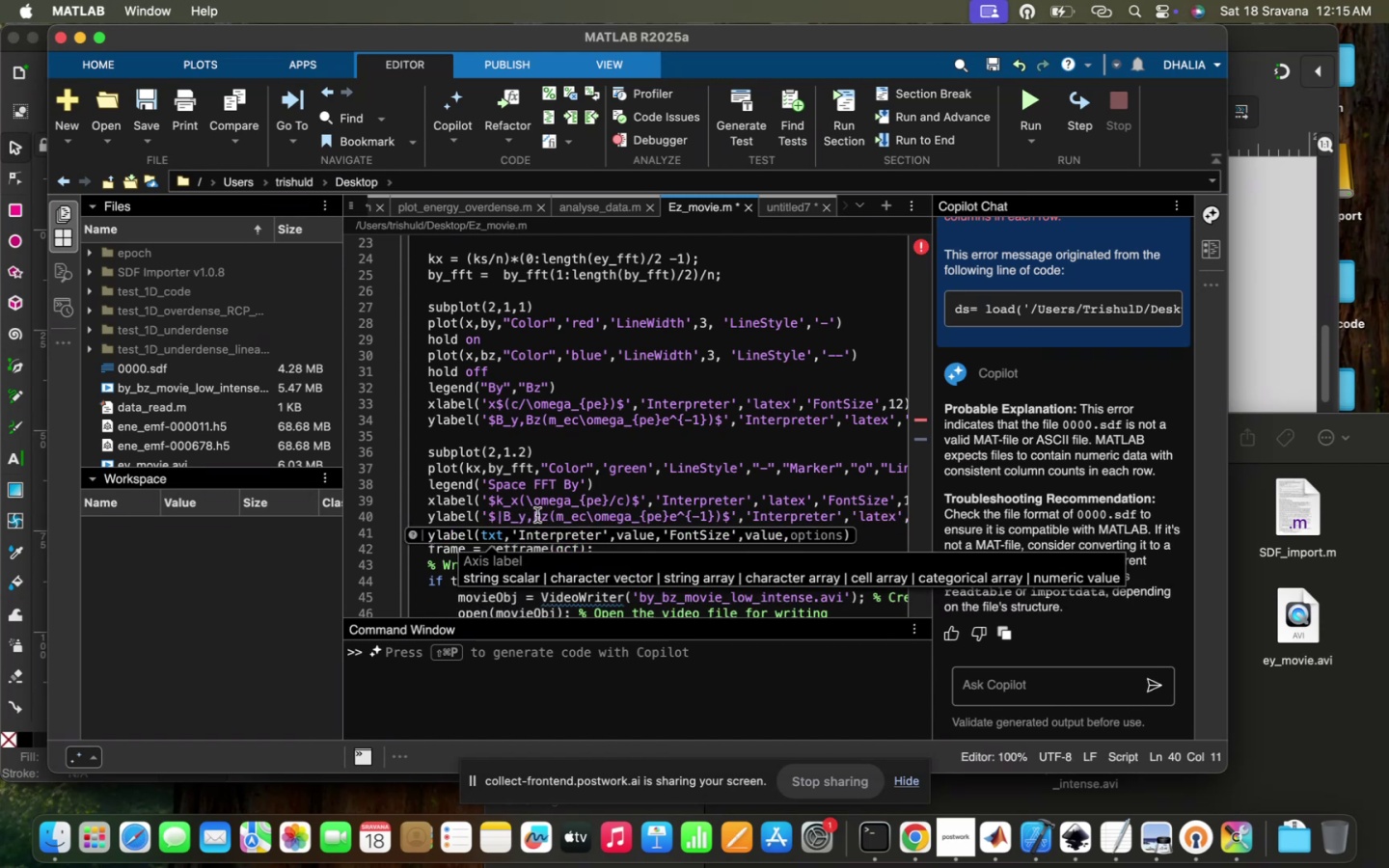 
left_click_drag(start_coordinate=[528, 518], to_coordinate=[552, 516])
 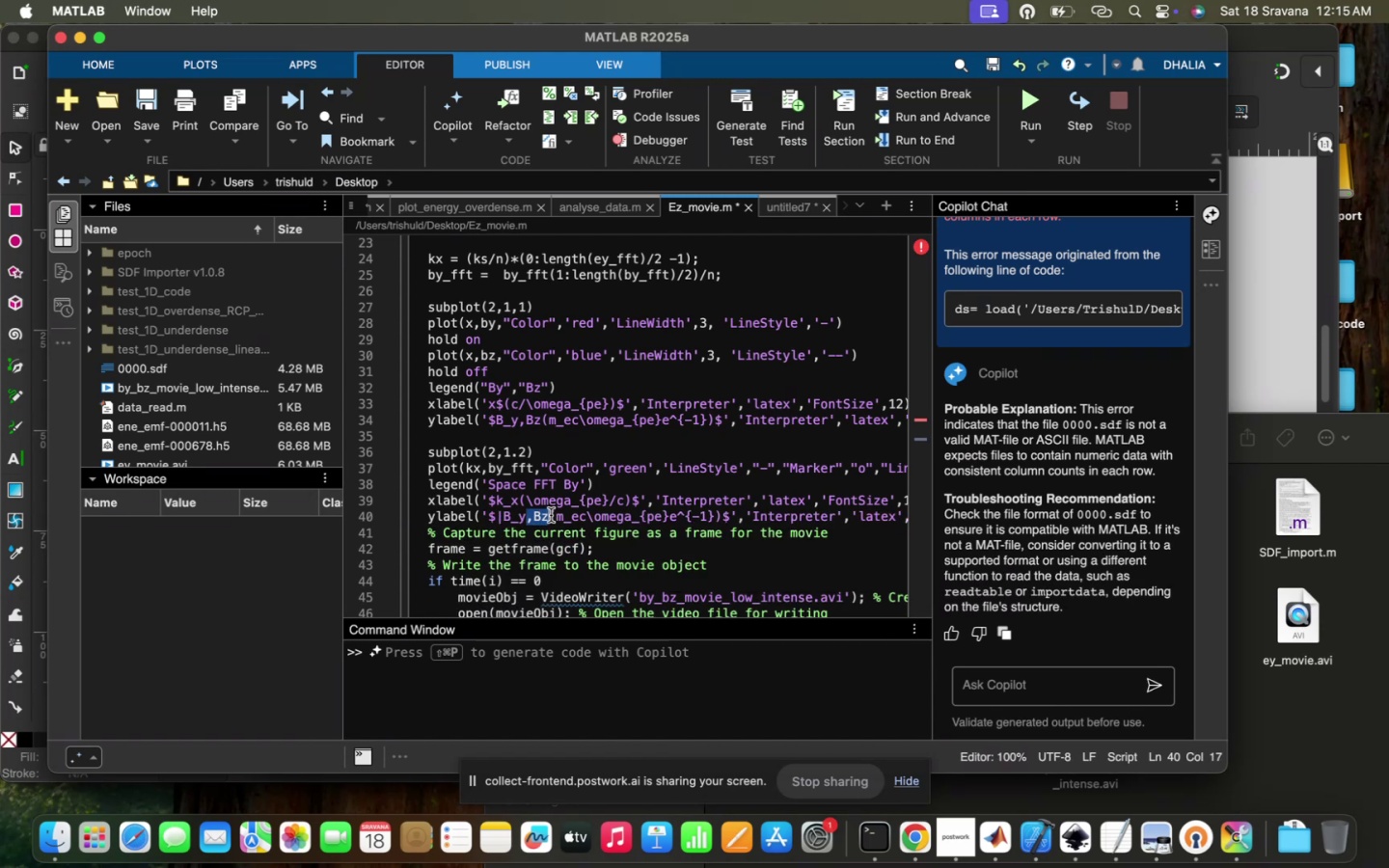 
key(Backspace)
 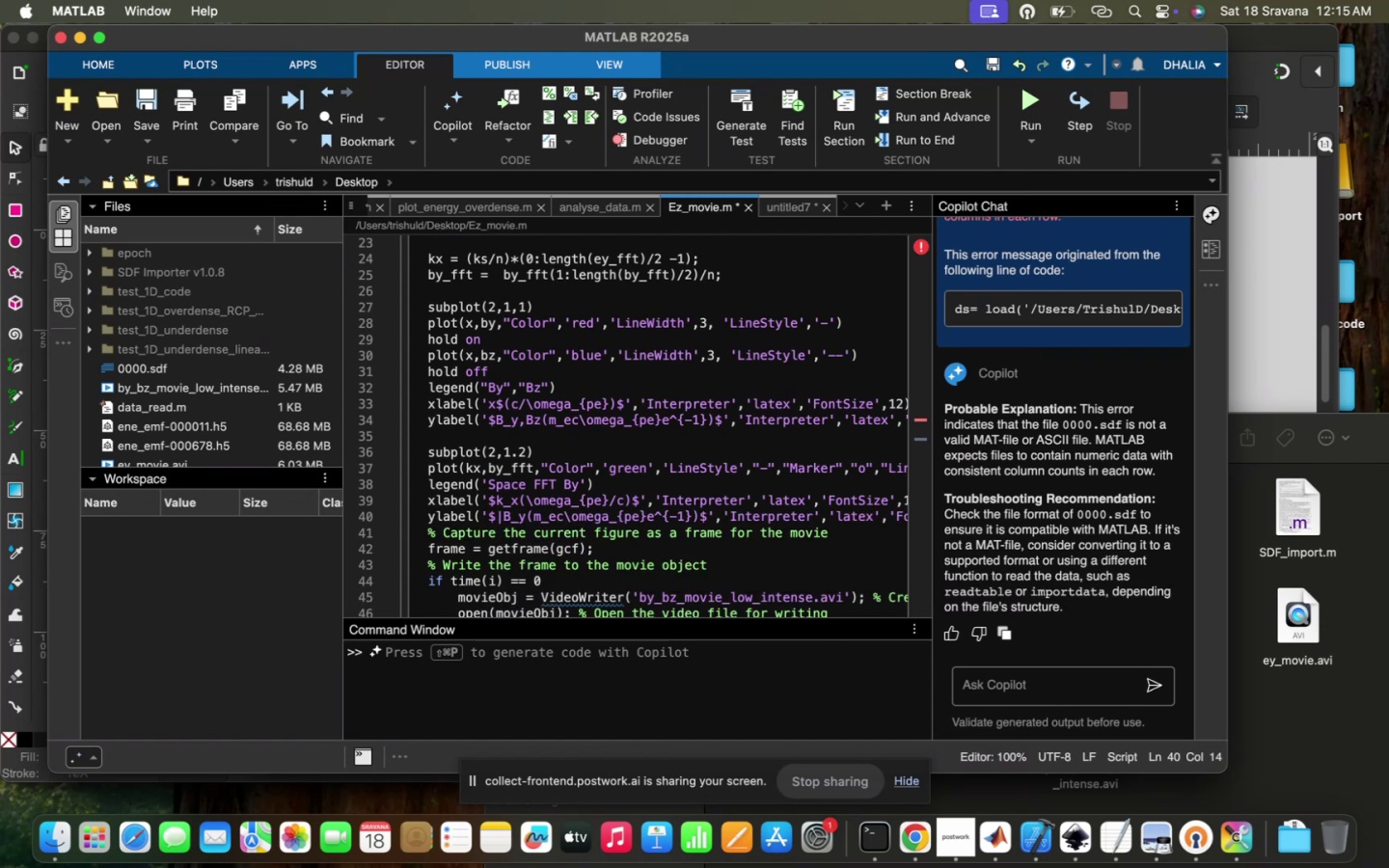 
key(ArrowRight)
 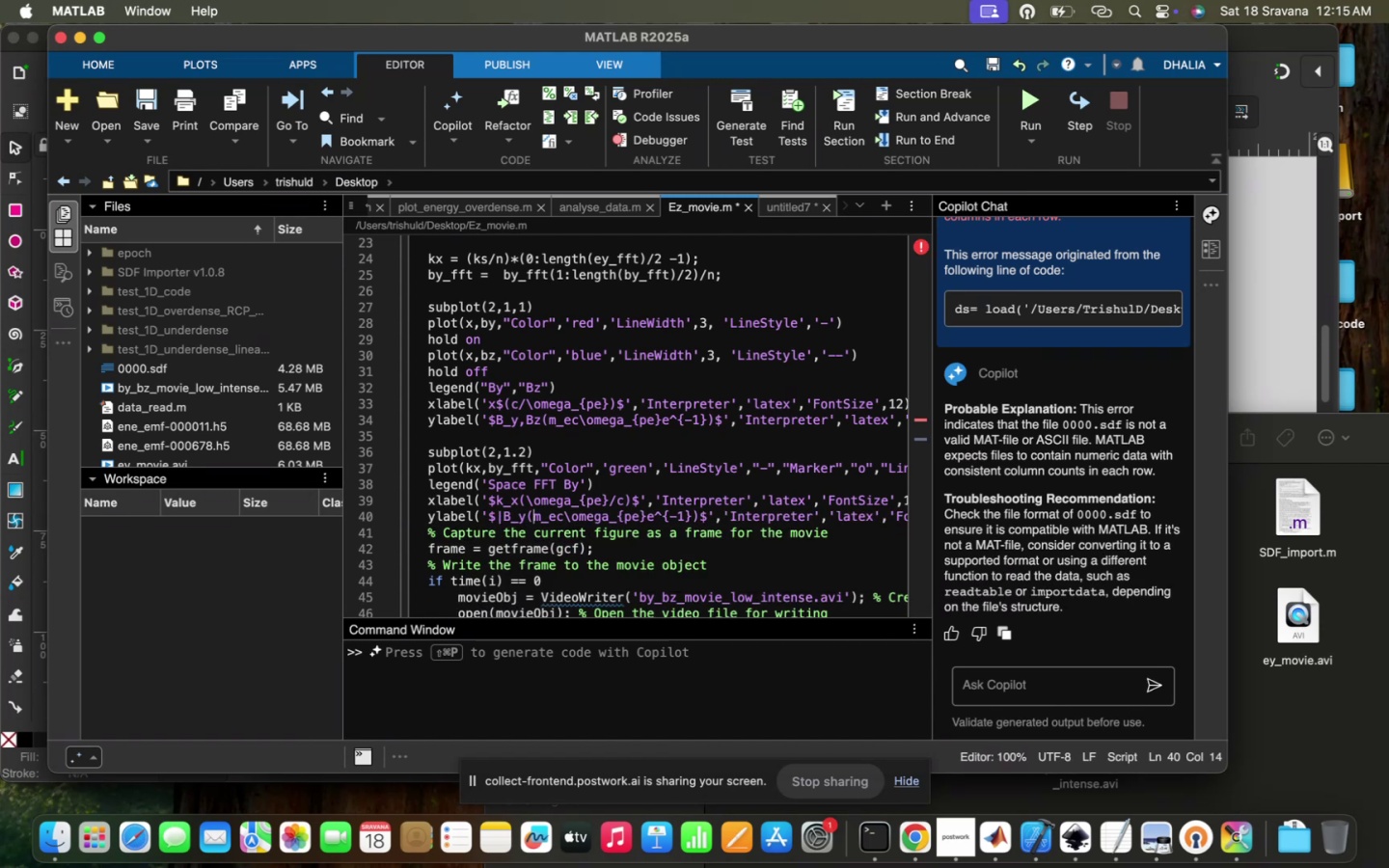 
key(ArrowRight)
 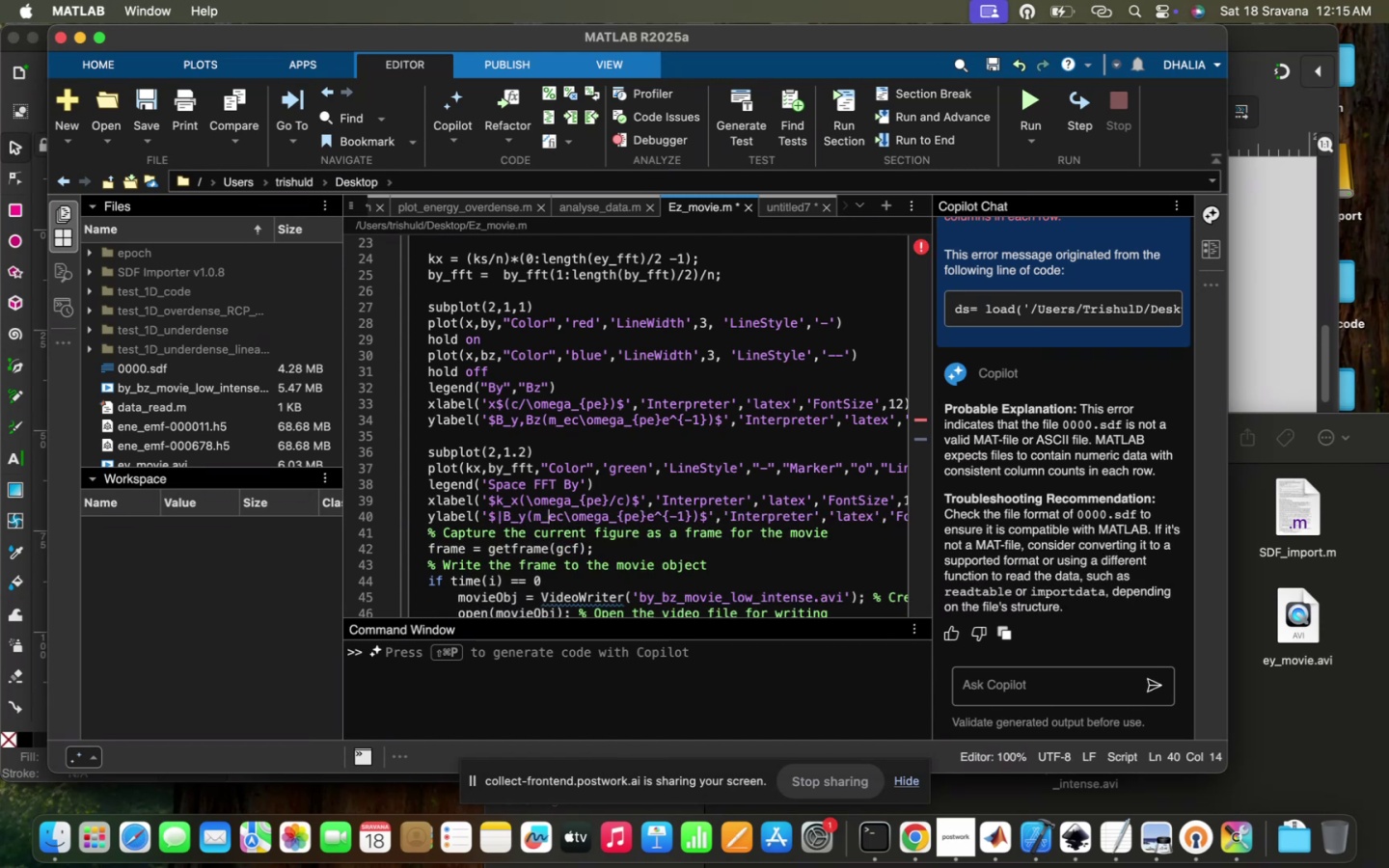 
key(ArrowRight)
 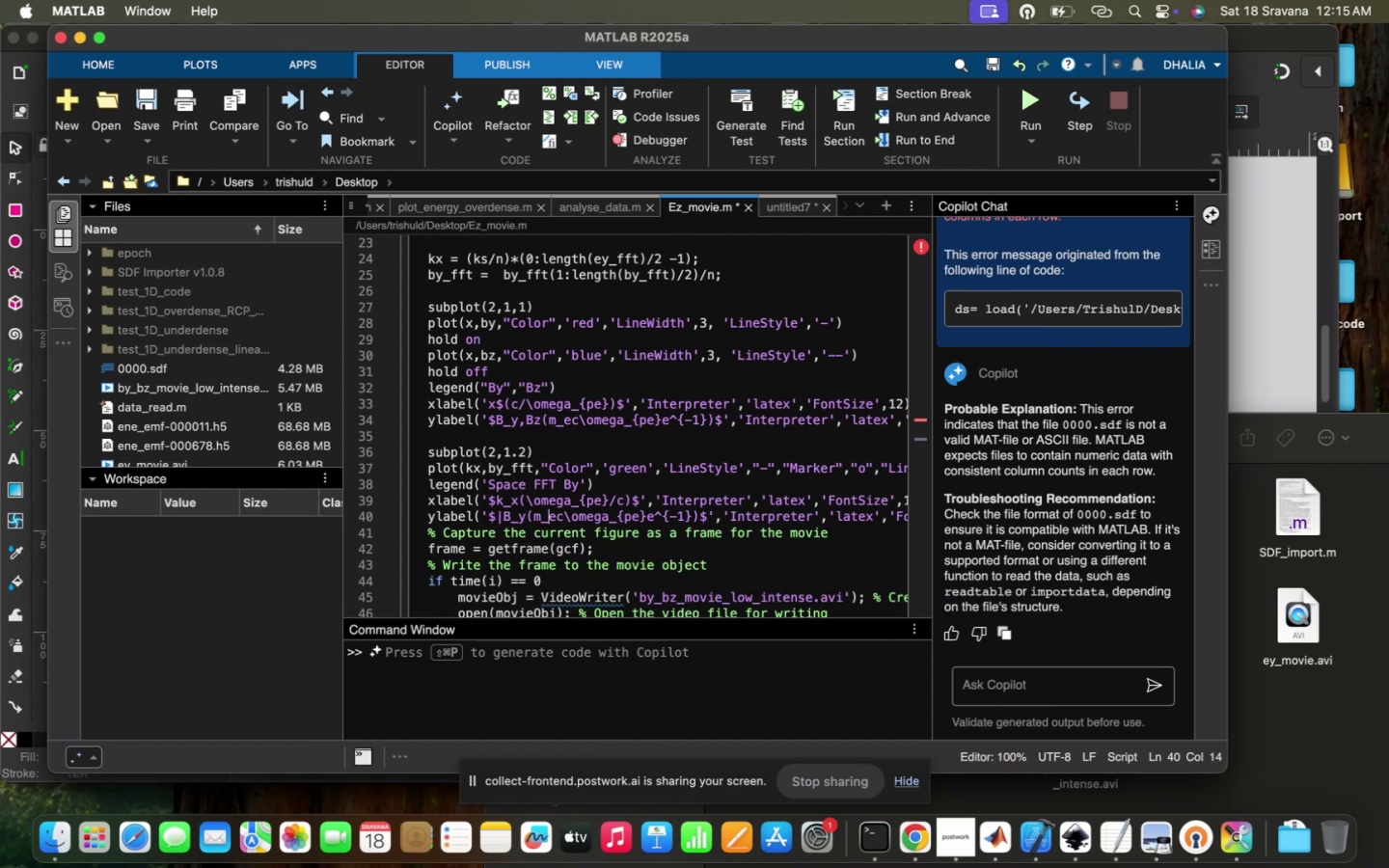 
key(ArrowRight)
 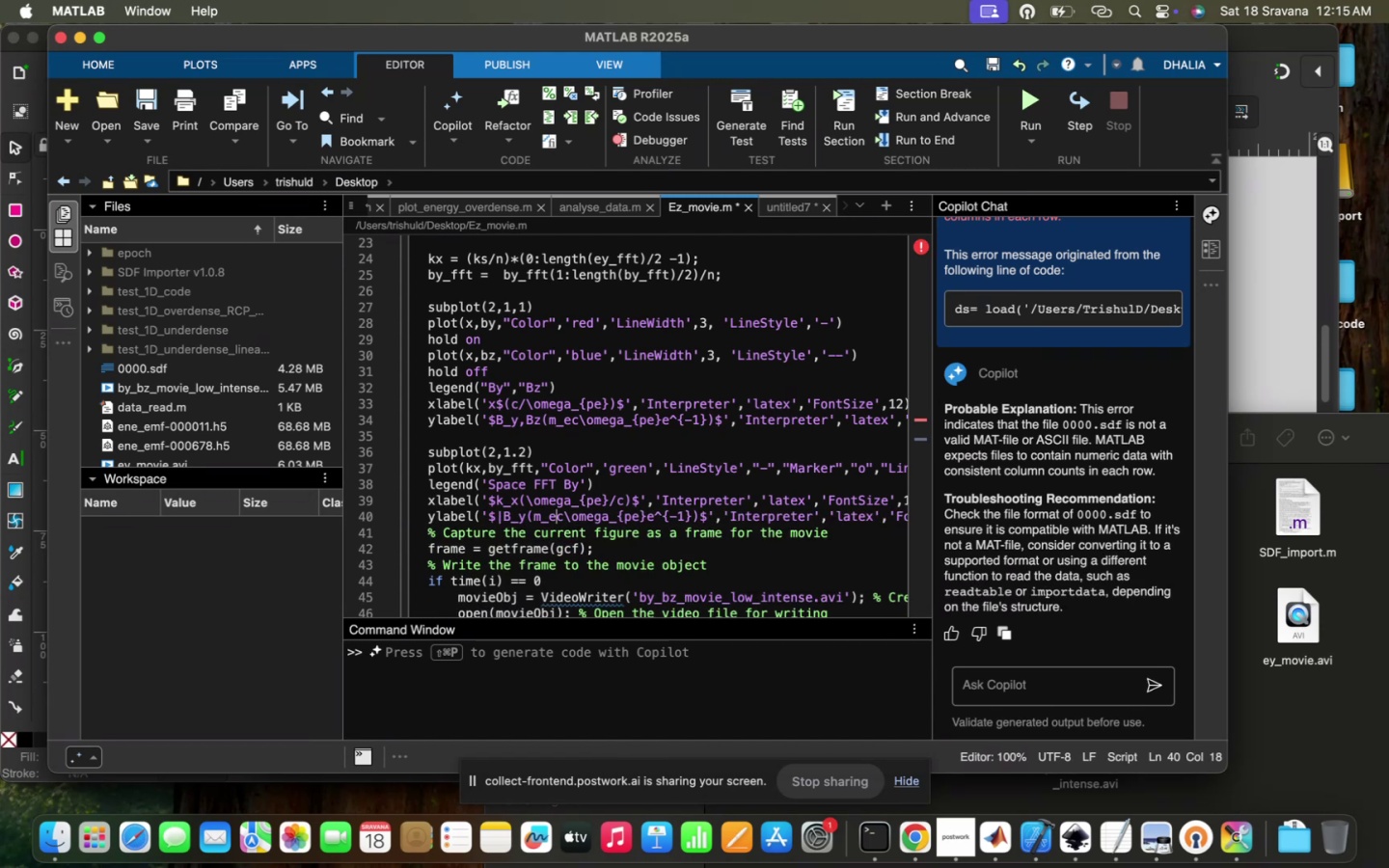 
key(ArrowRight)
 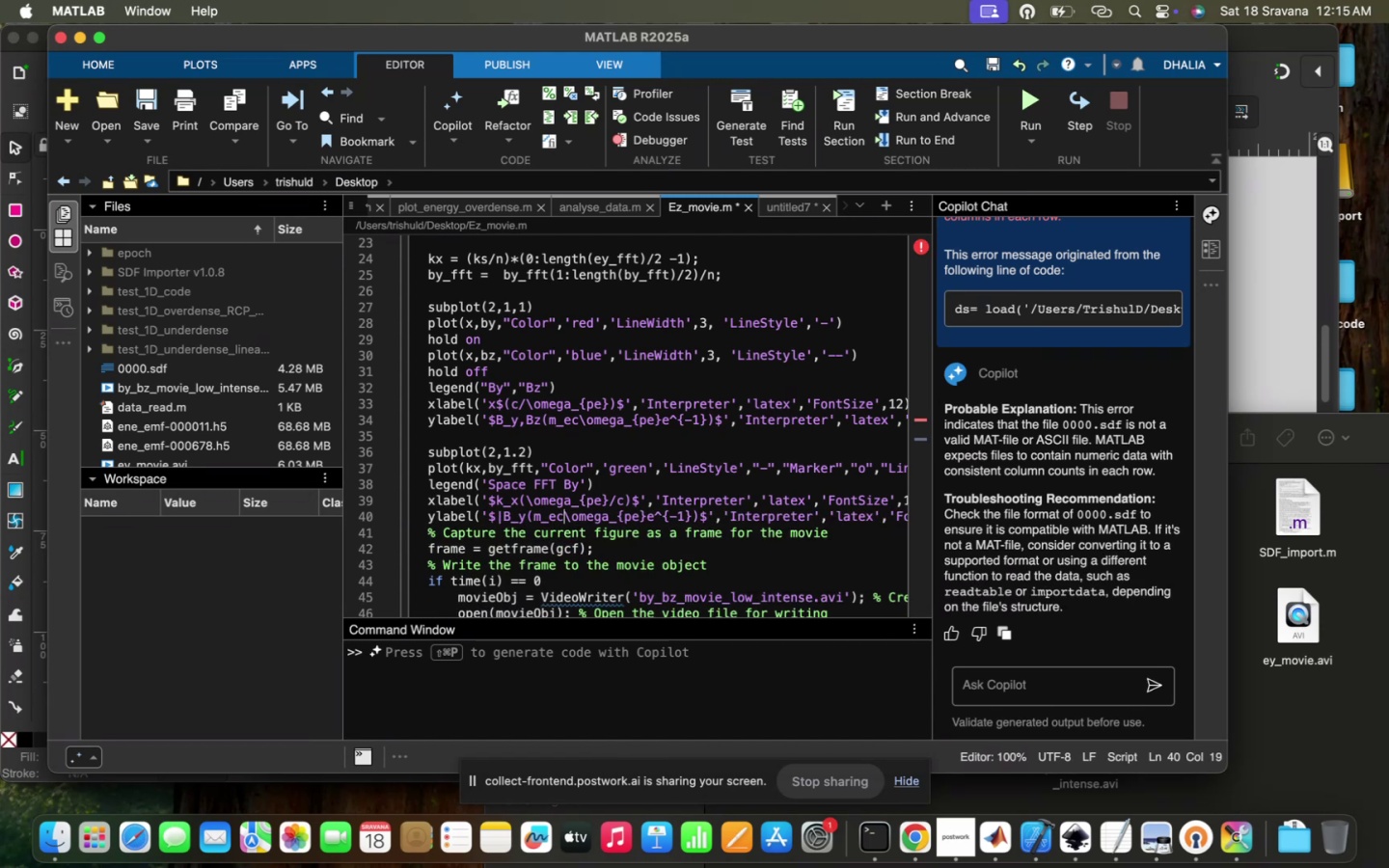 
key(Backspace)
 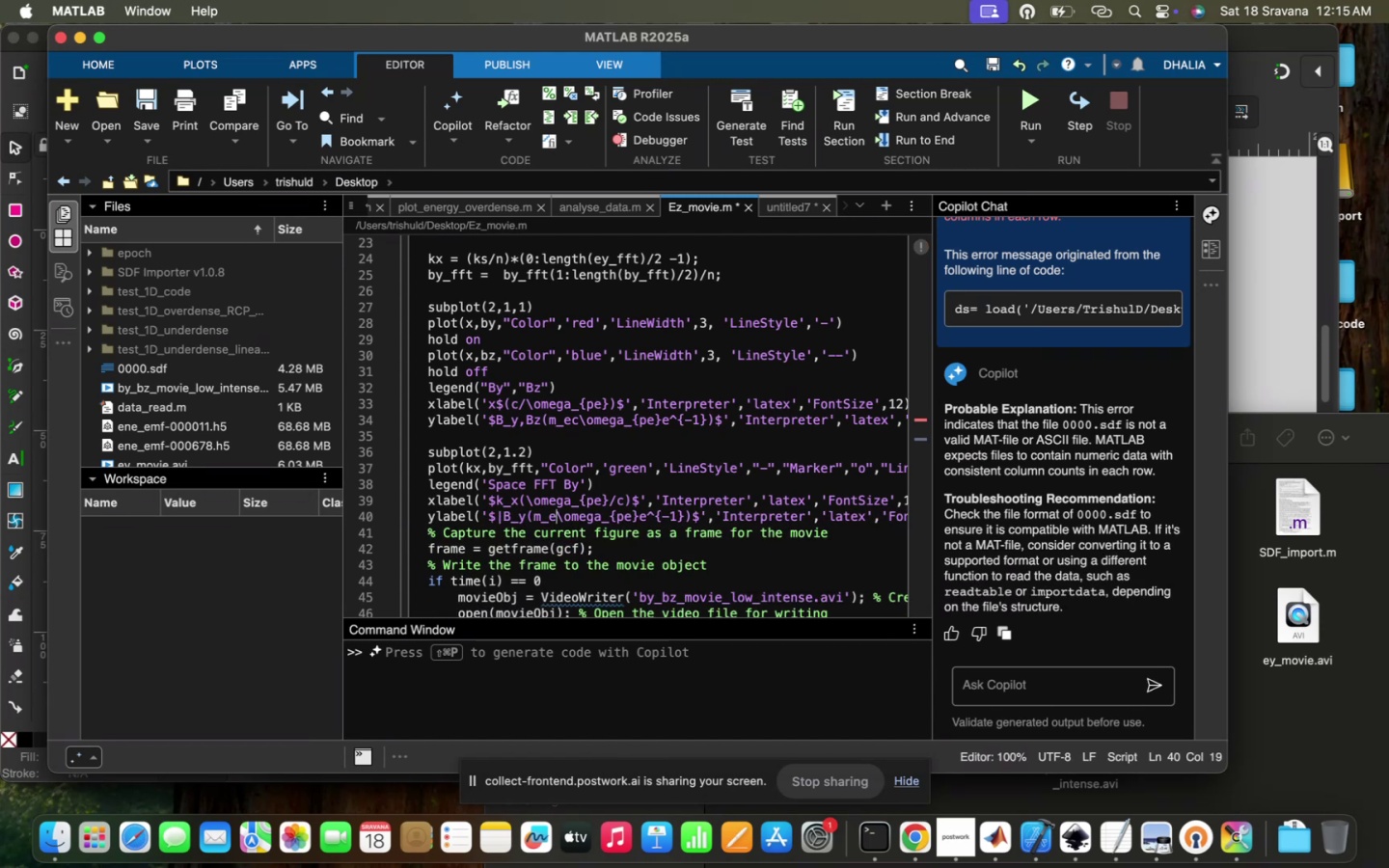 
key(Backspace)
 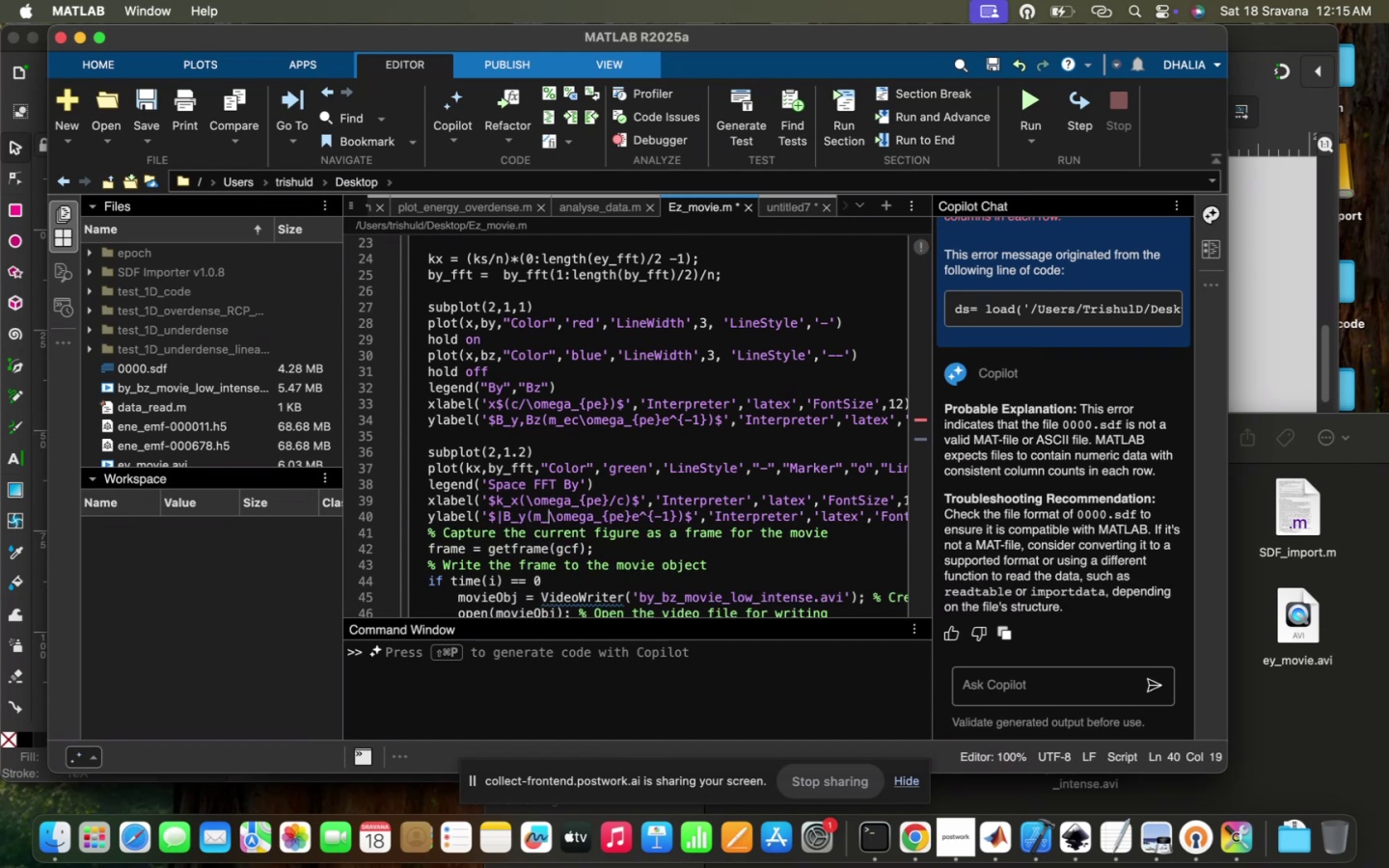 
key(Backspace)
 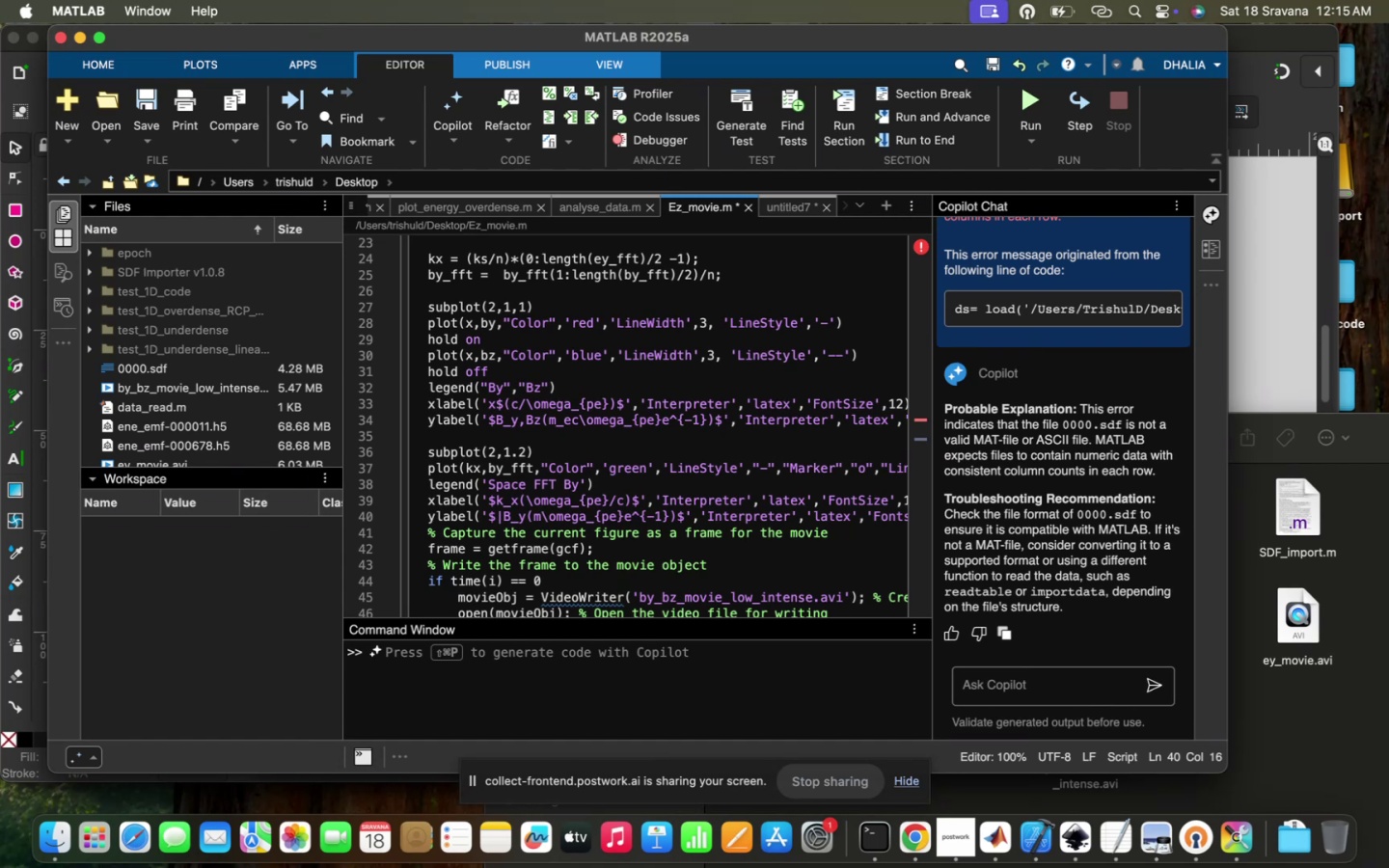 
wait(5.91)
 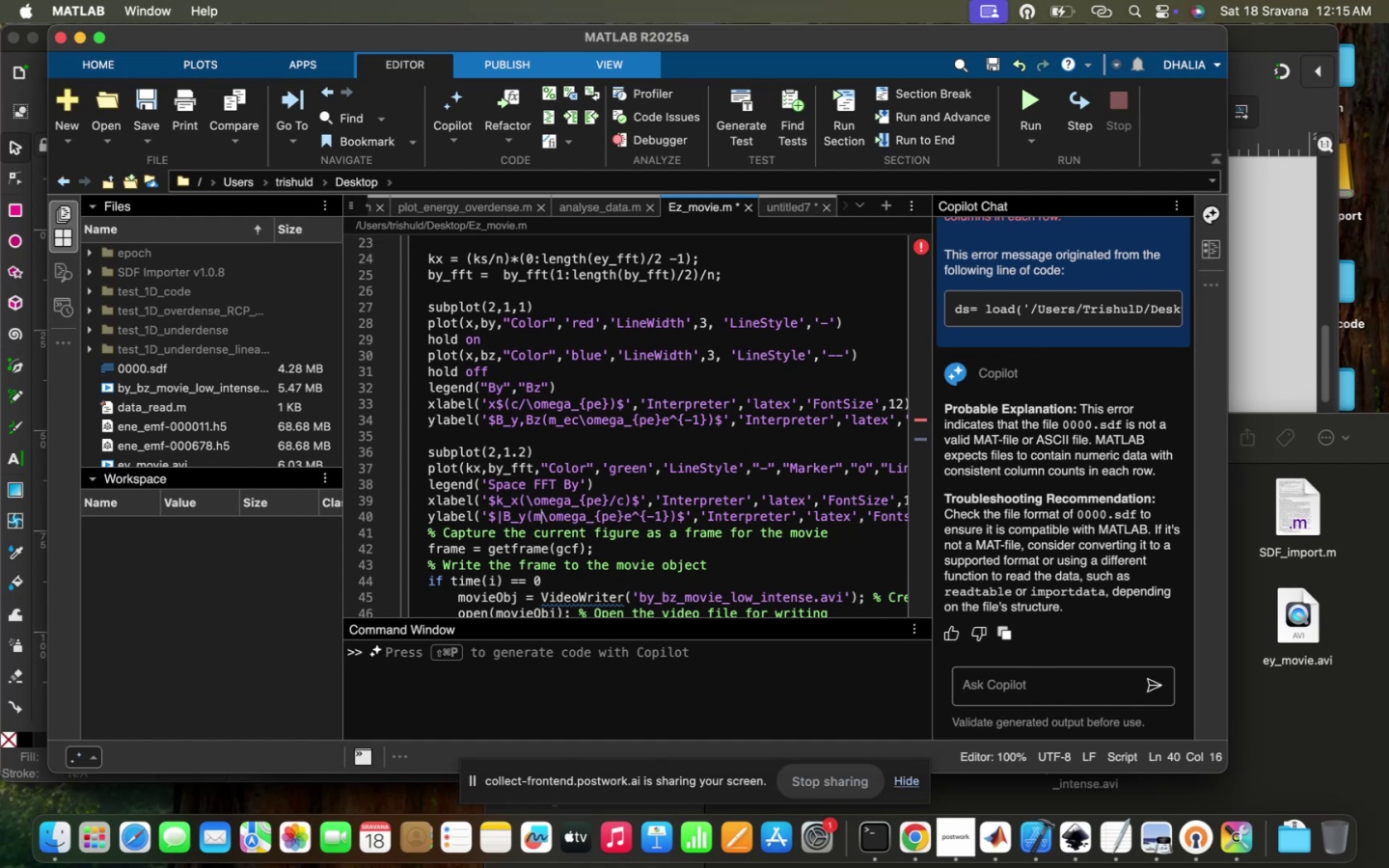 
key(Backspace)
type(k_x))
key(Backspace)
type()})
key(Backspace)
type(|)
 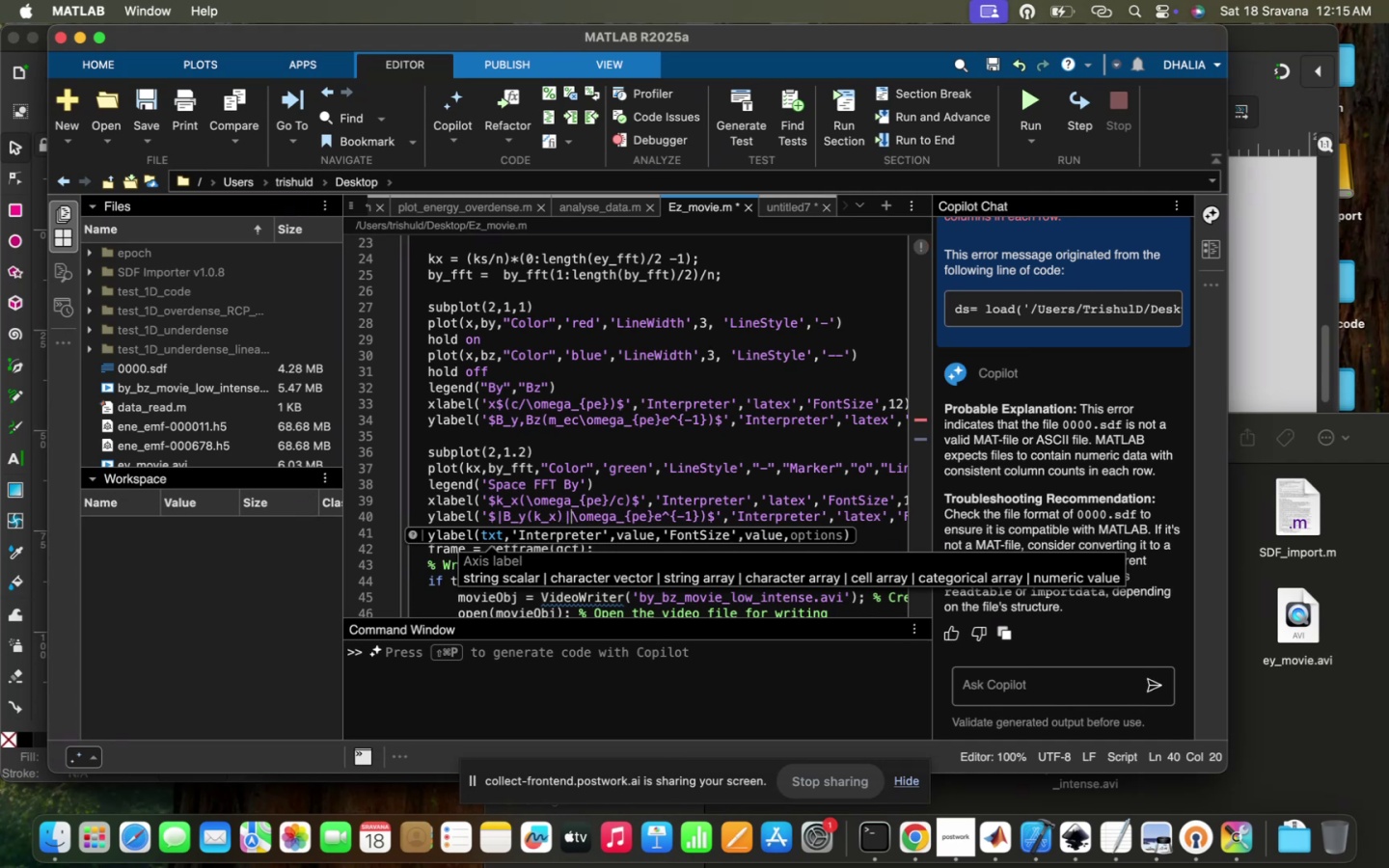 
left_click_drag(start_coordinate=[576, 516], to_coordinate=[710, 523])
 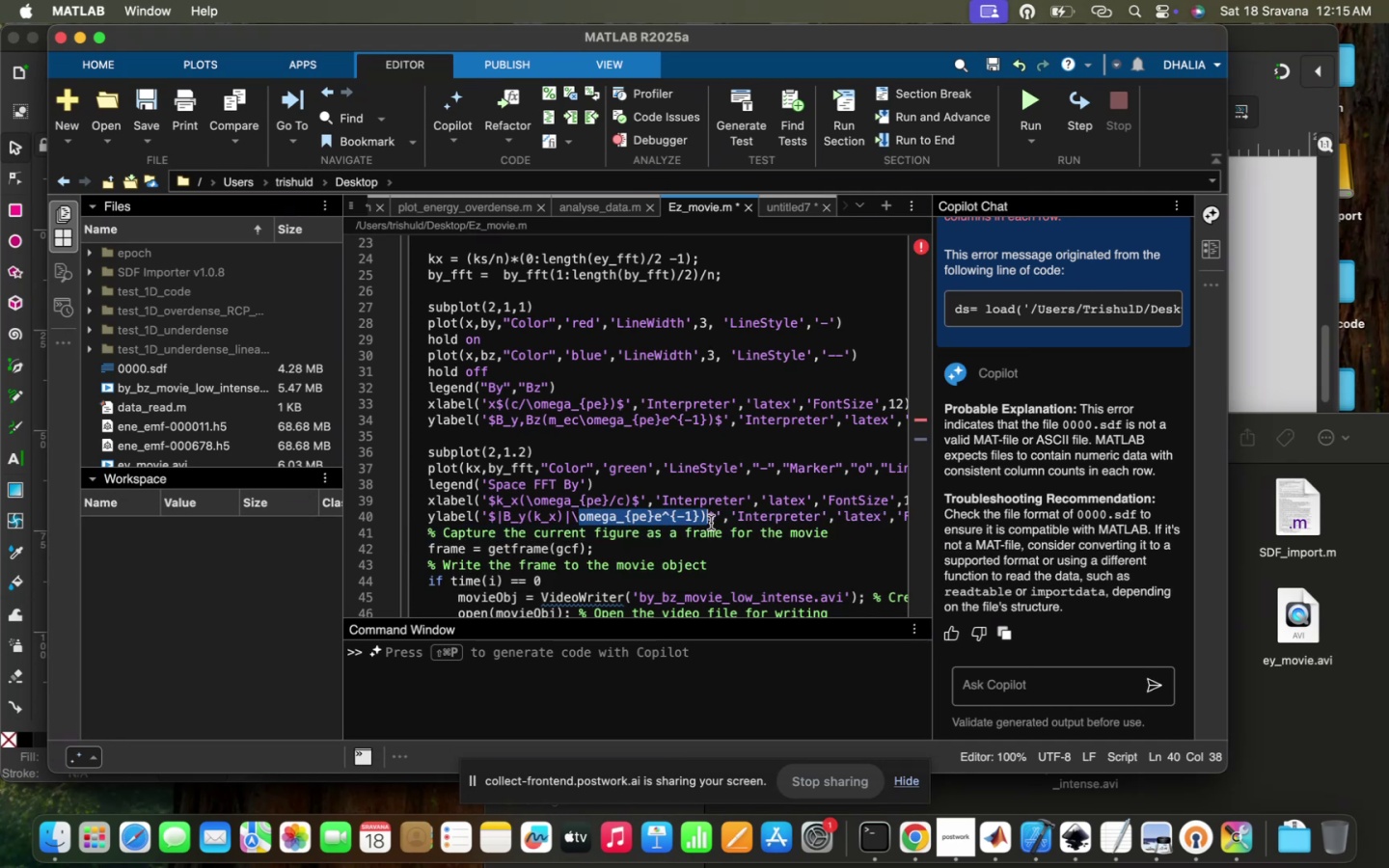 
key(Backspace)
 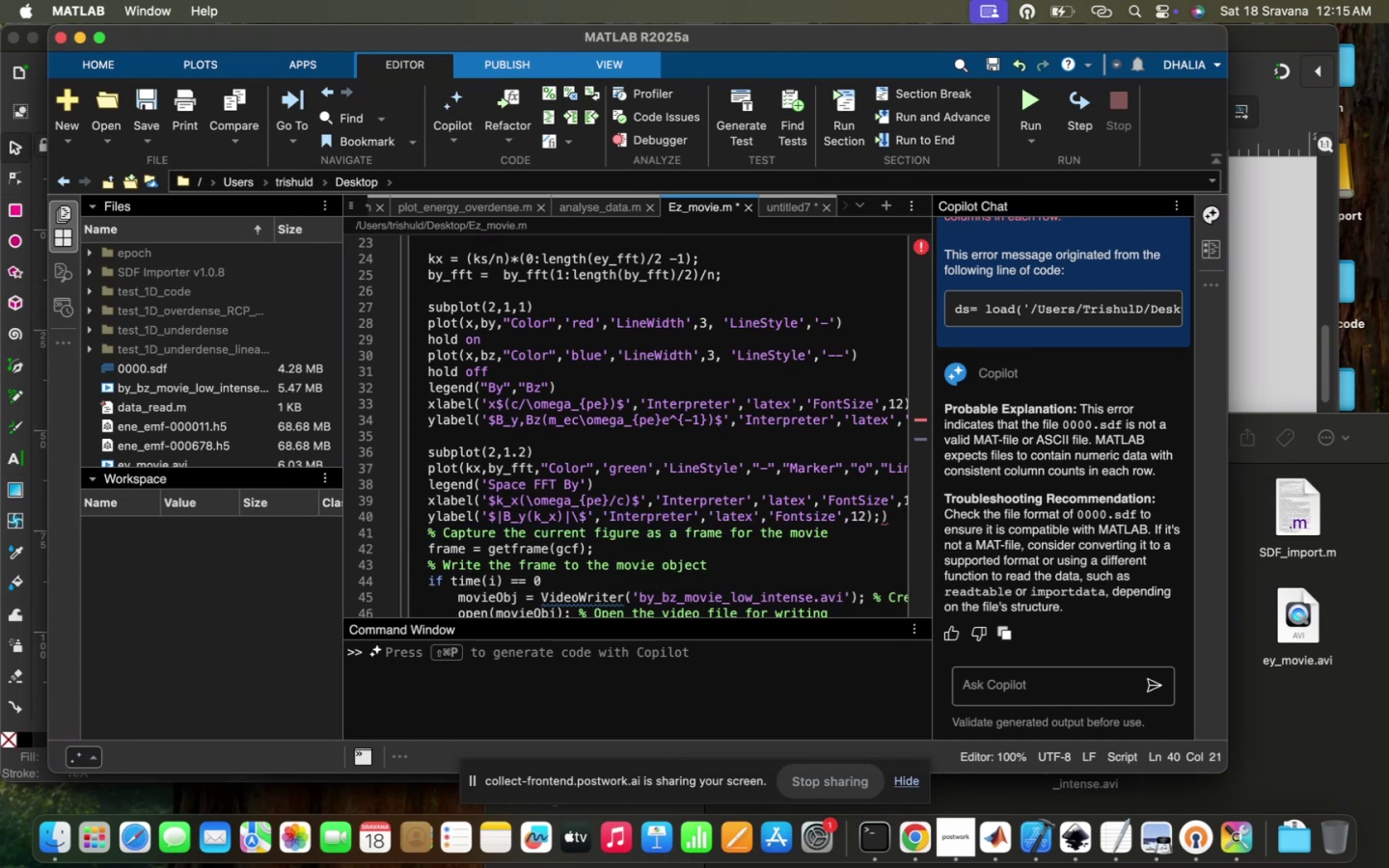 
key(Backspace)
 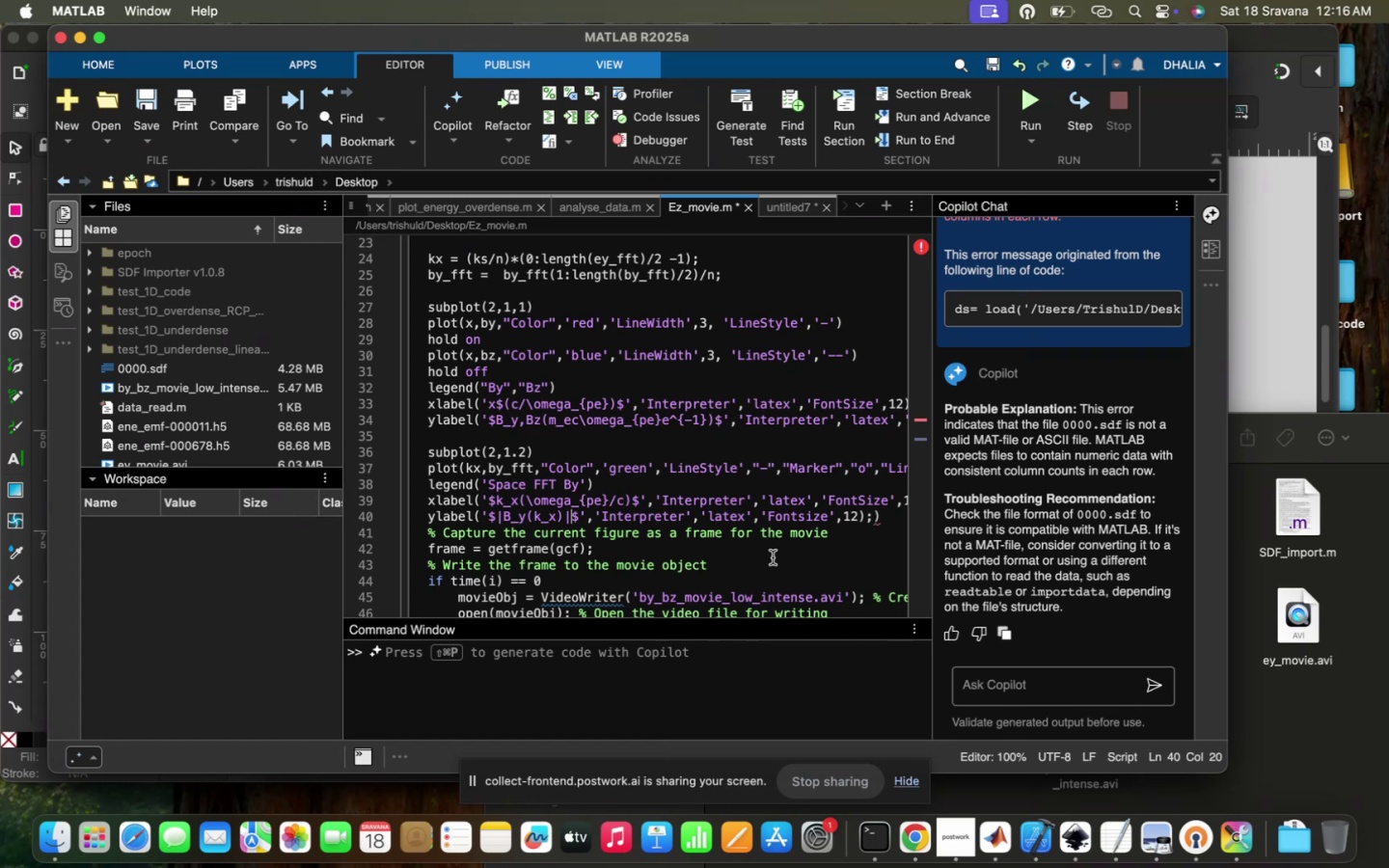 
wait(42.91)
 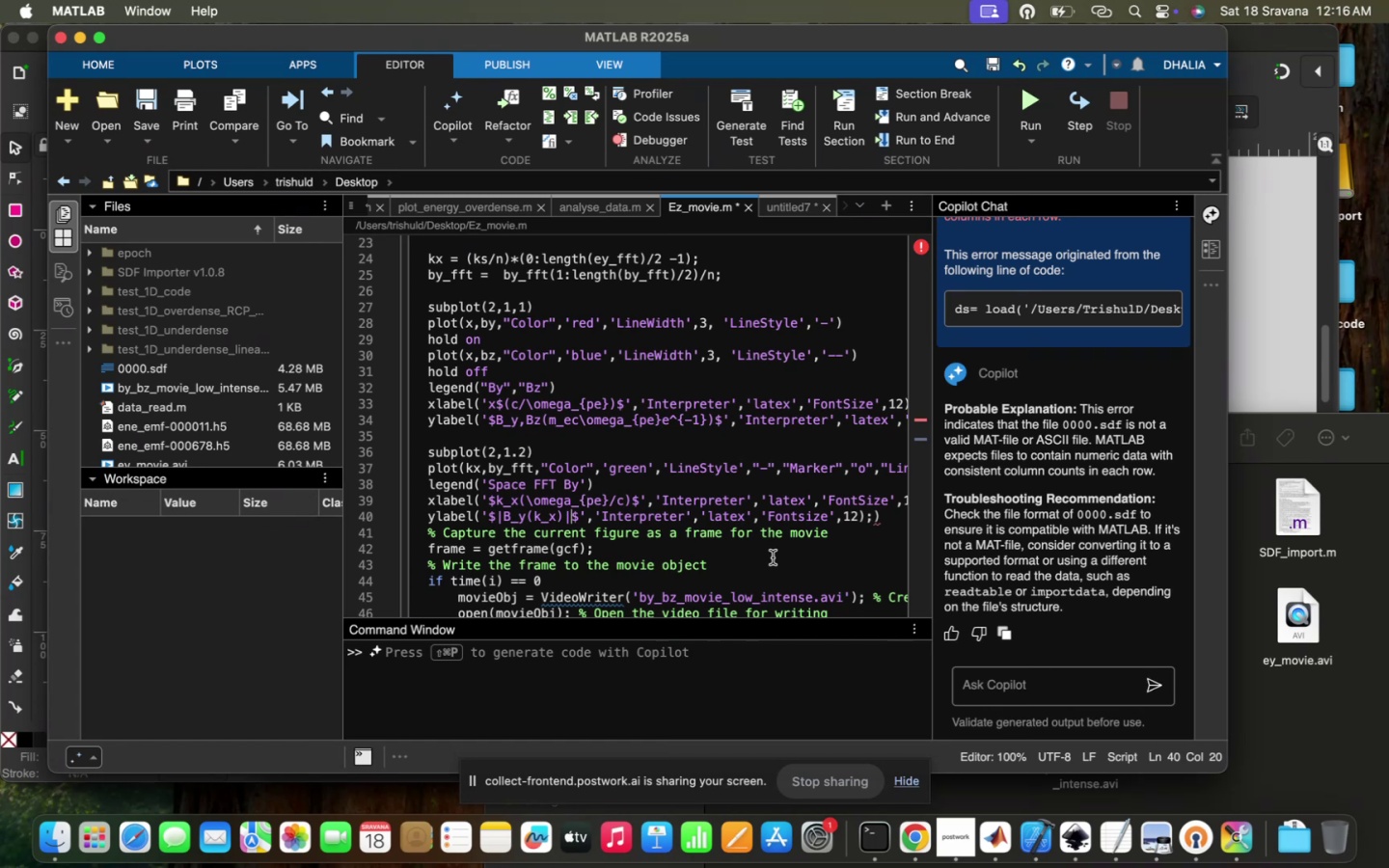 
scroll: coordinate [679, 531], scroll_direction: down, amount: 12.0
 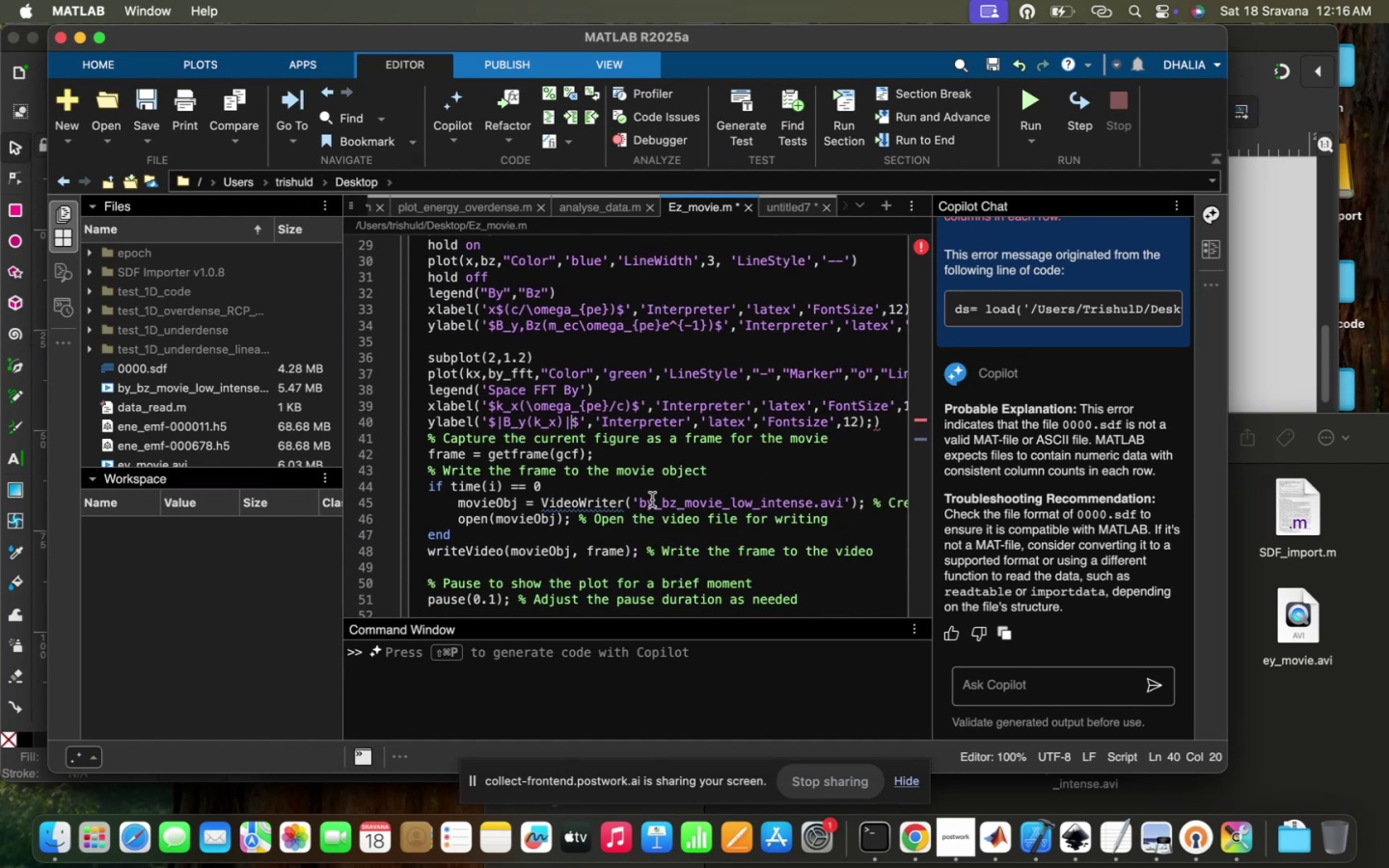 
left_click_drag(start_coordinate=[654, 501], to_coordinate=[724, 502])
 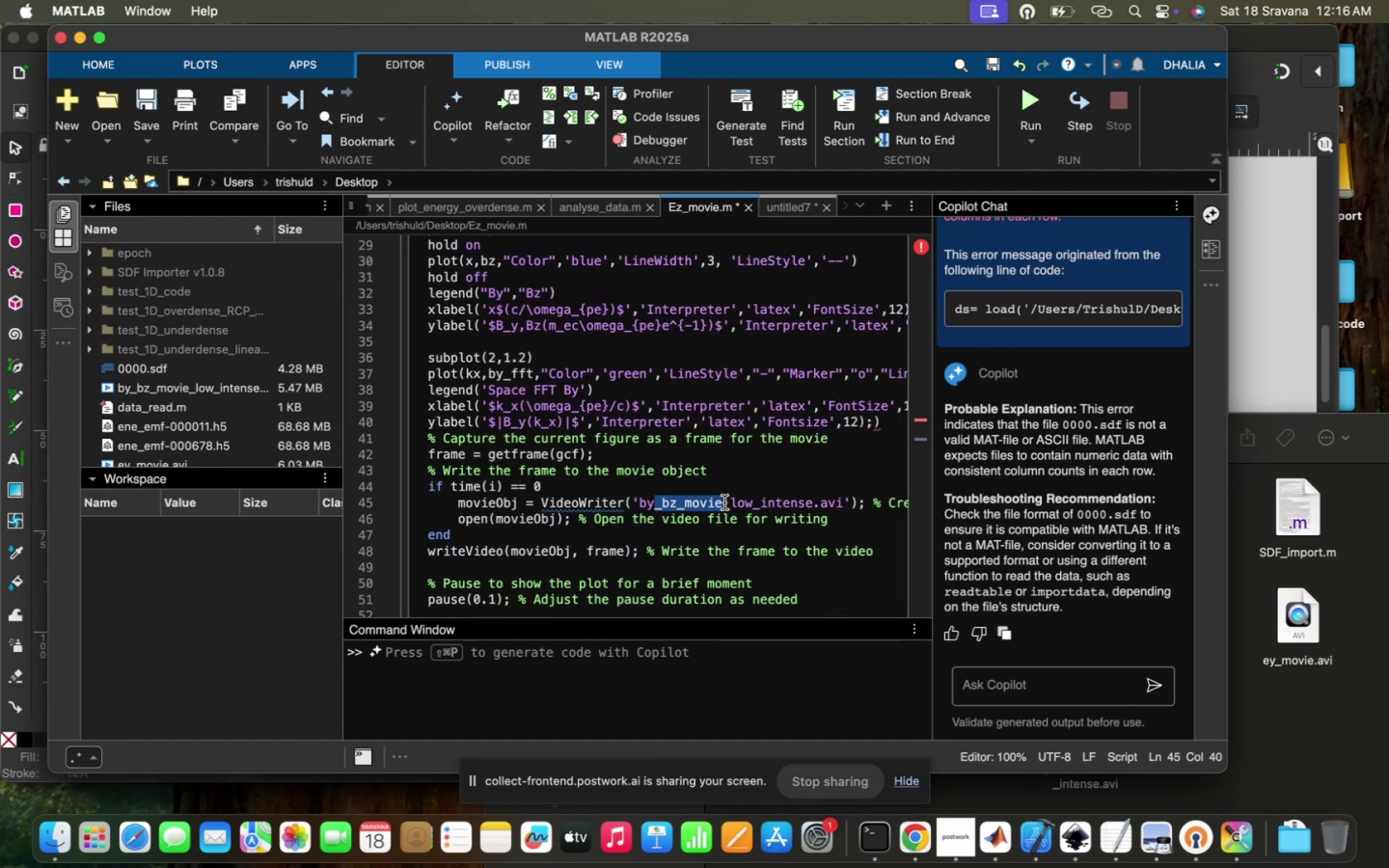 
key(Backspace)
type(_kx)
key(Backspace)
key(Backspace)
type(space_fft)
 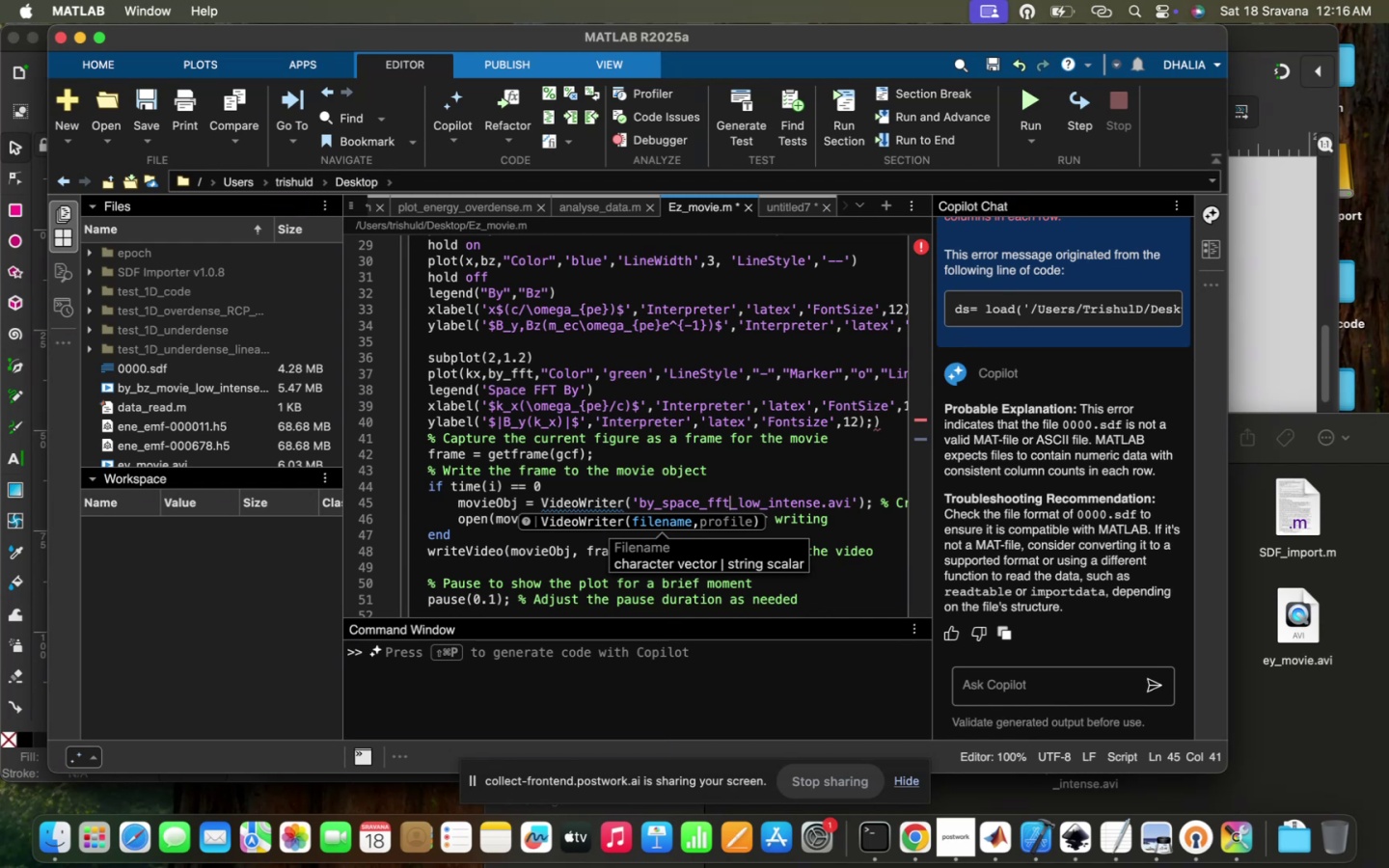 
wait(39.27)
 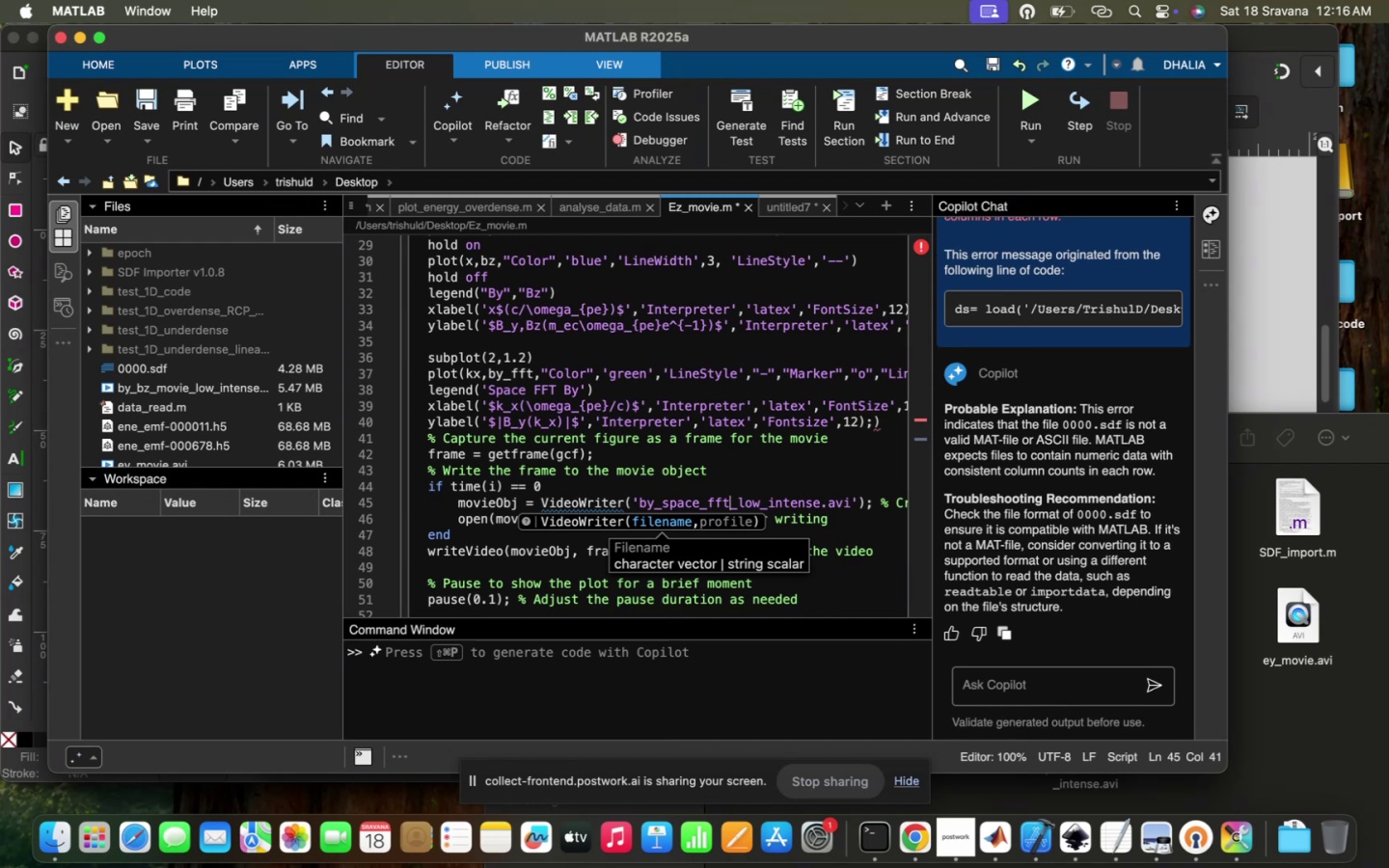 
scroll: coordinate [710, 440], scroll_direction: down, amount: 7.0
 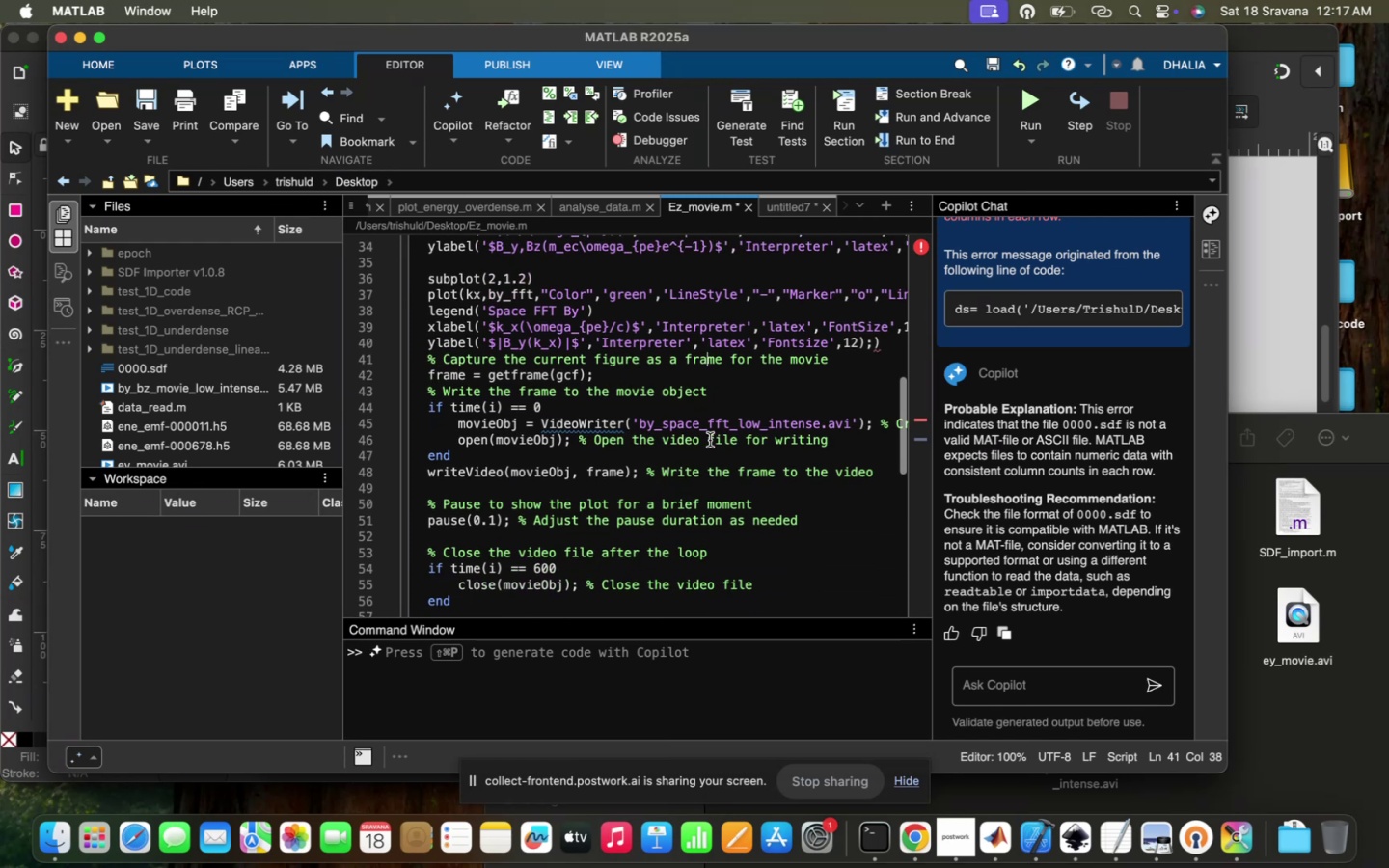 
scroll: coordinate [710, 440], scroll_direction: up, amount: 312.0
 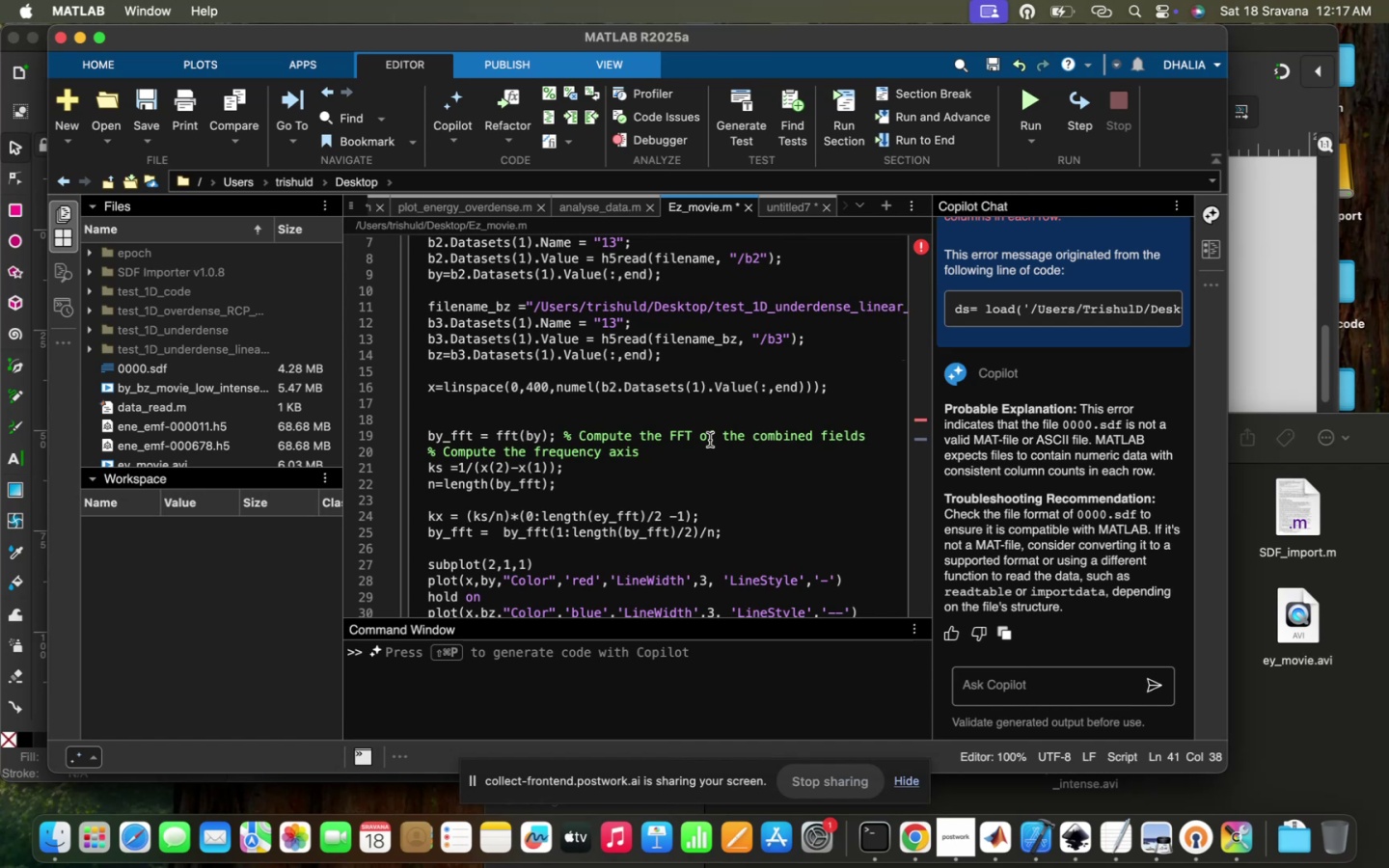 
scroll: coordinate [710, 440], scroll_direction: down, amount: 23.0
 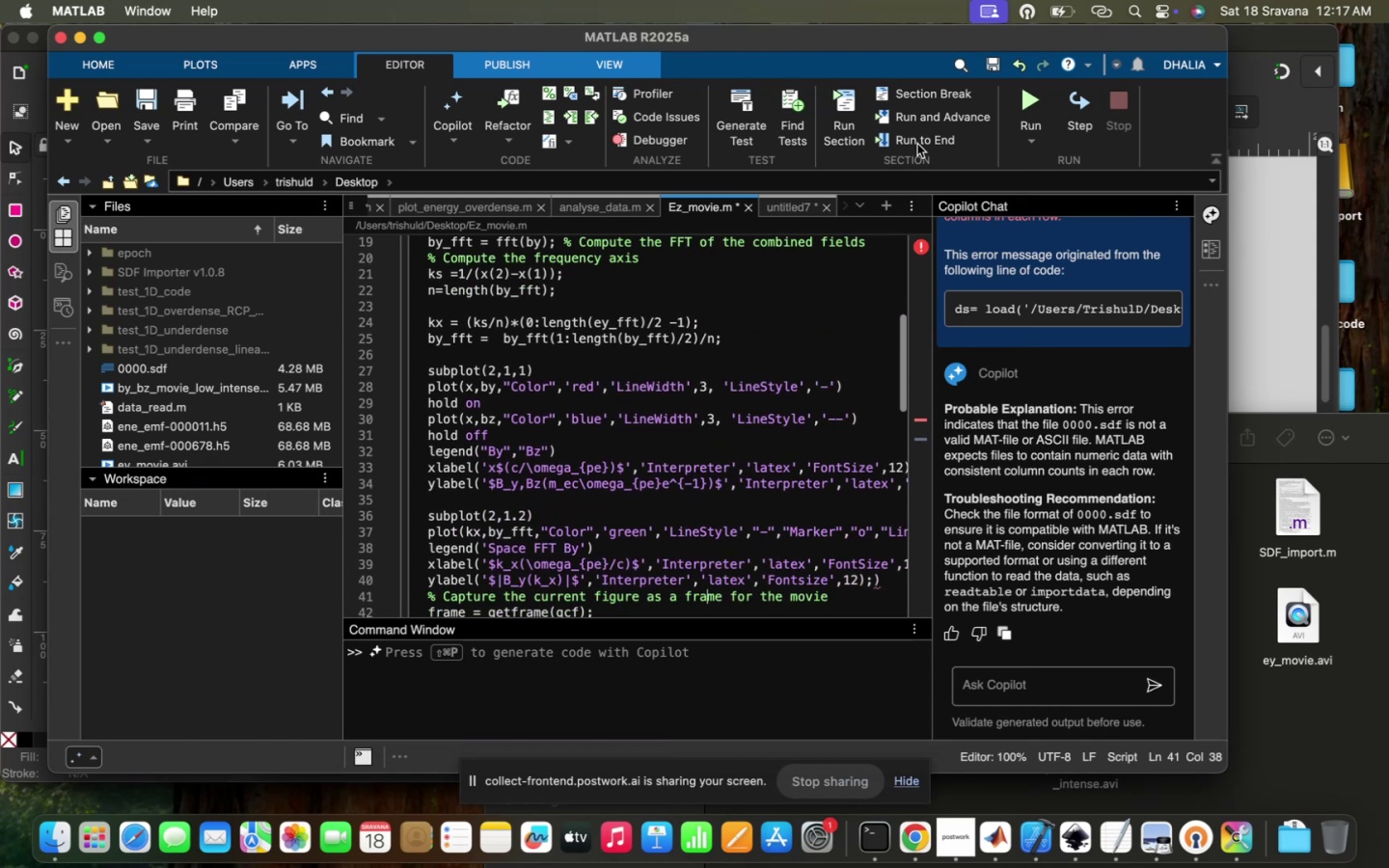 
mouse_move([999, 142])
 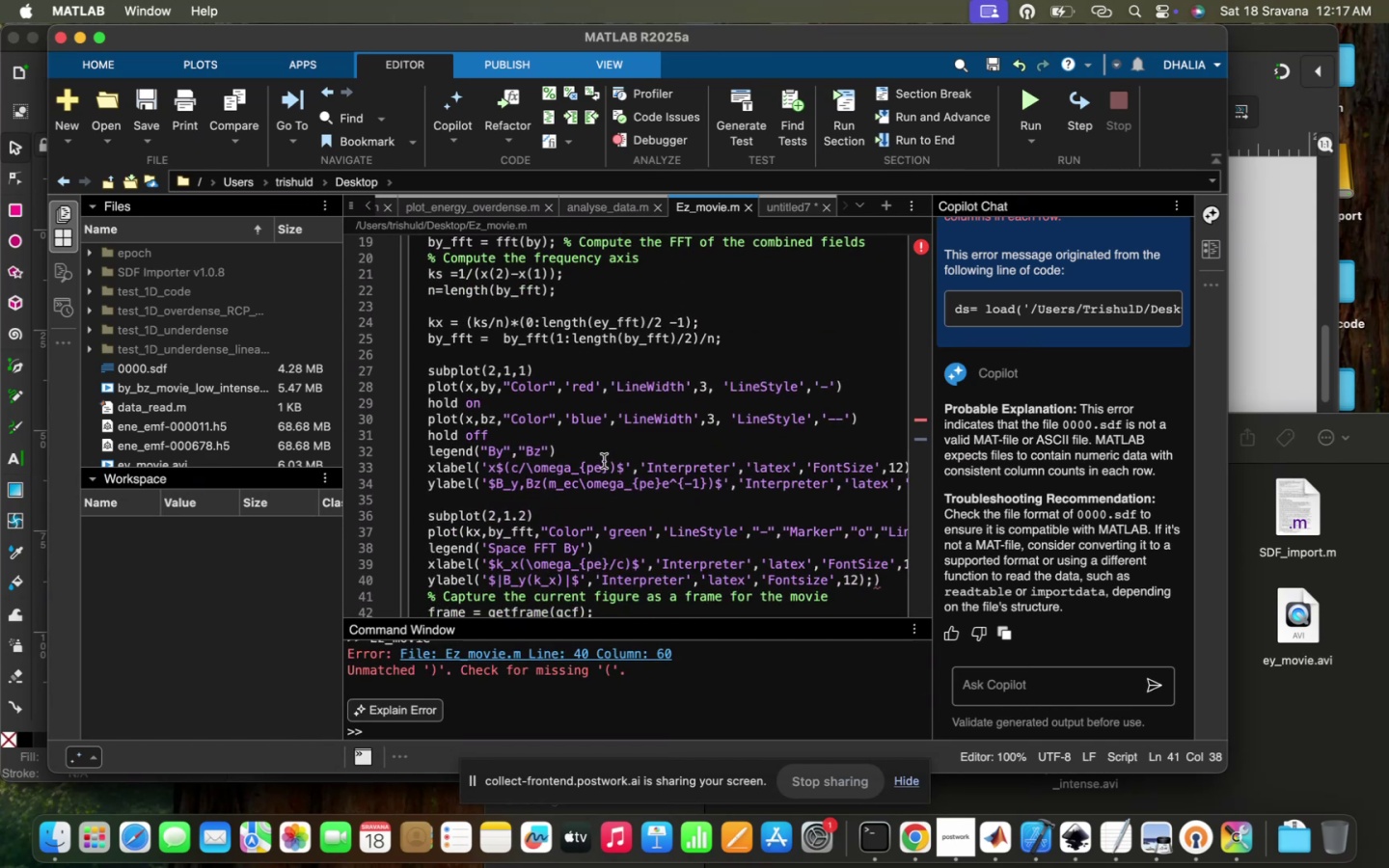 
scroll: coordinate [498, 520], scroll_direction: down, amount: 7.0
 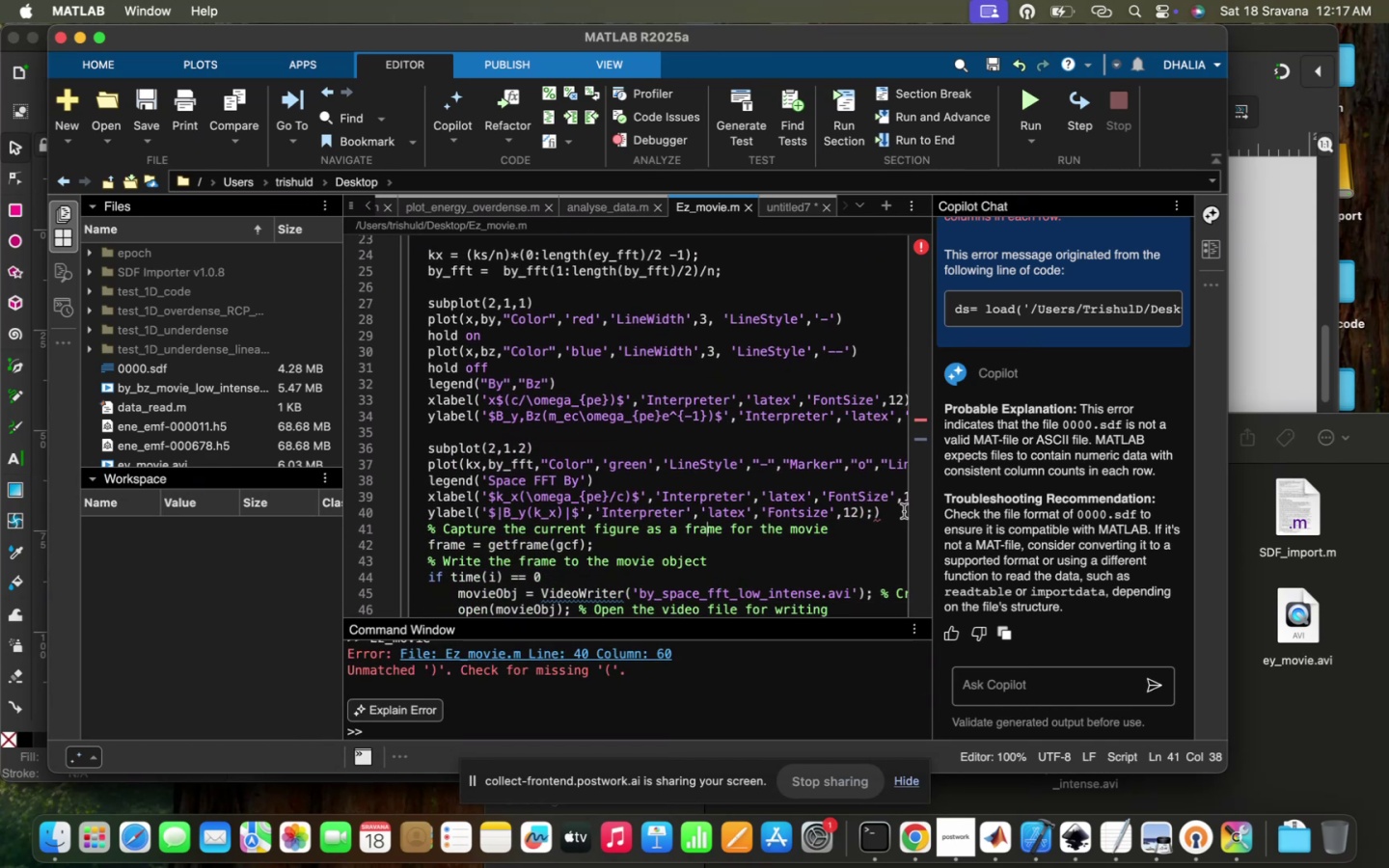 
left_click([882, 511])
 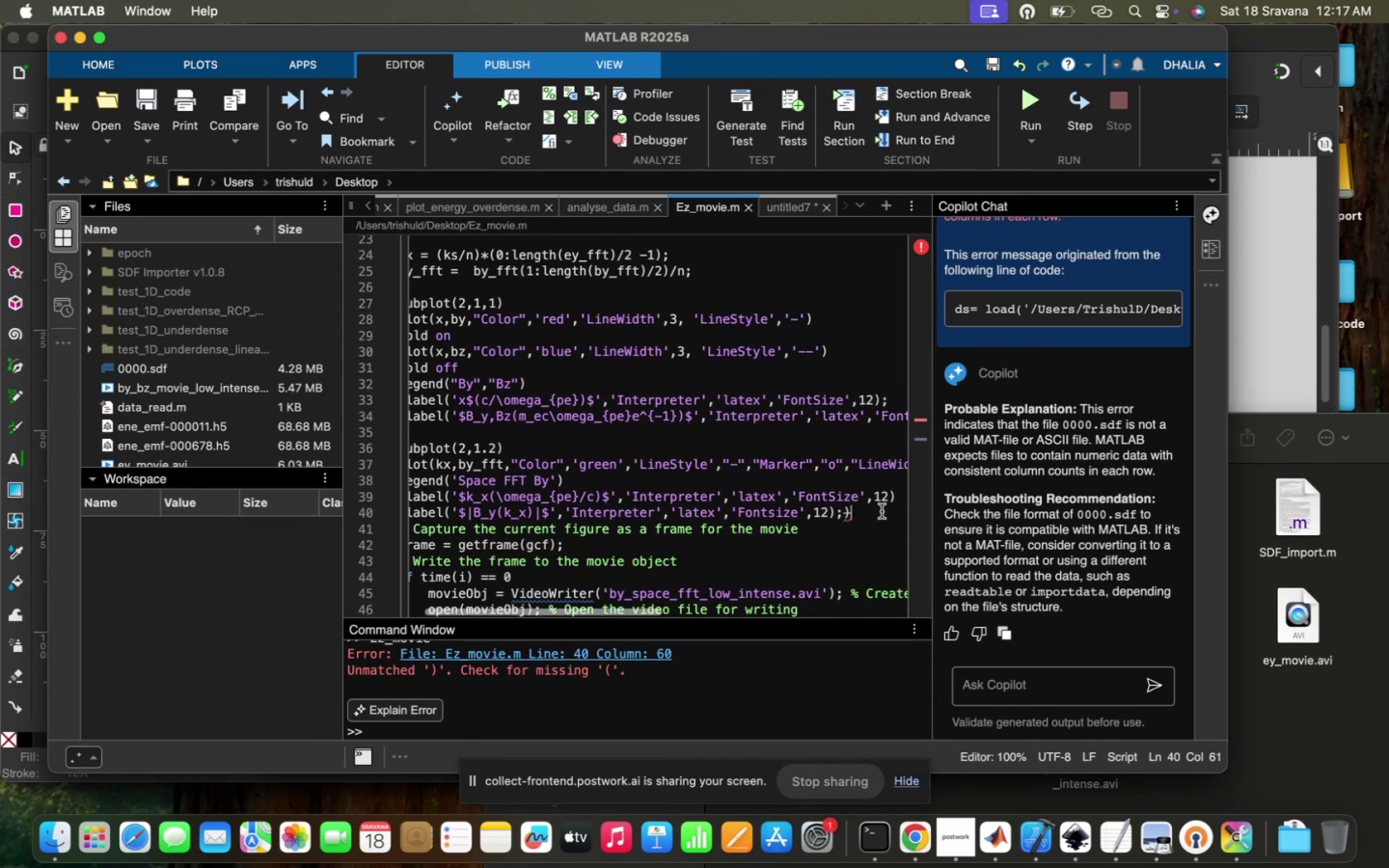 
key(Backspace)
 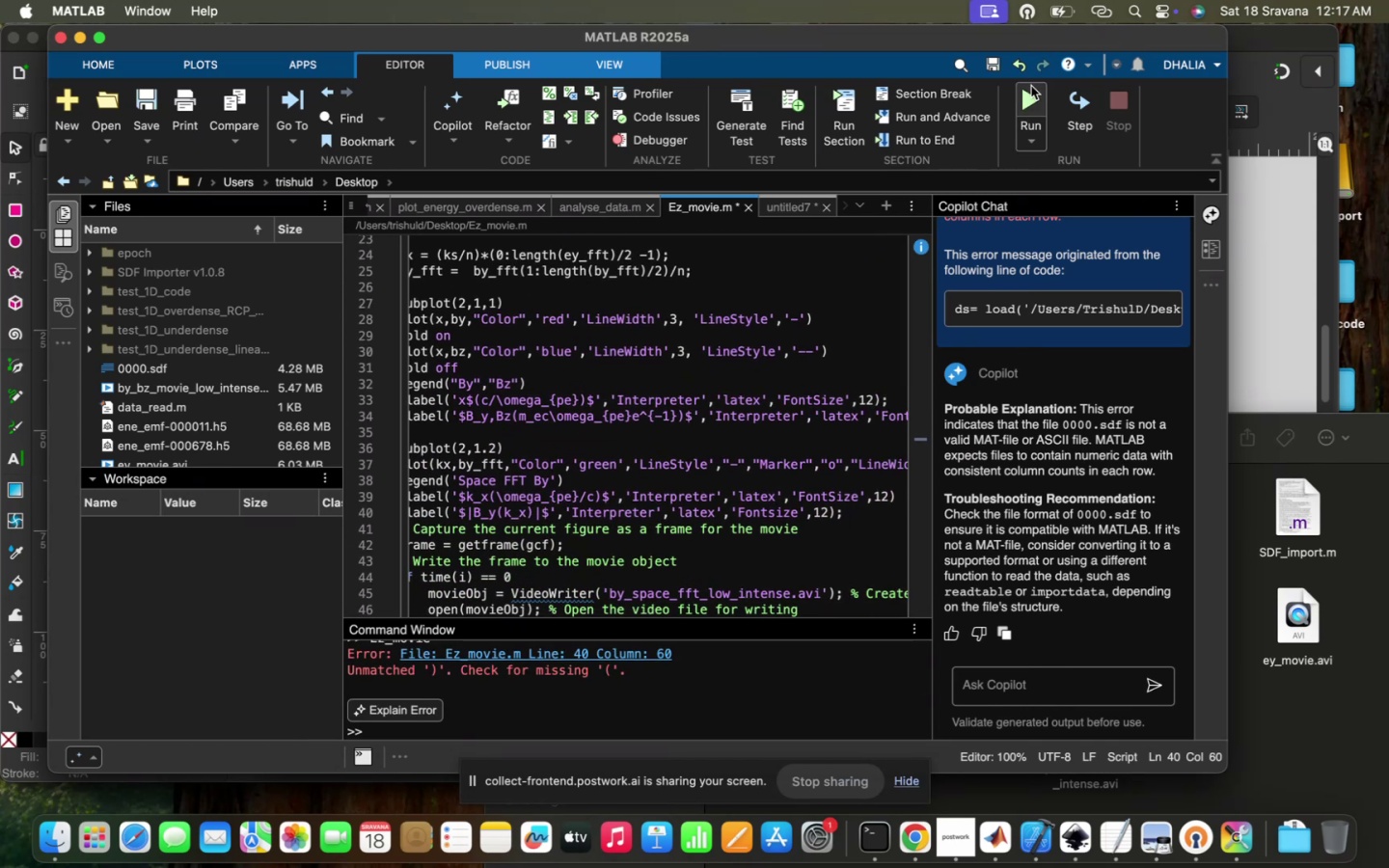 
left_click([1021, 92])
 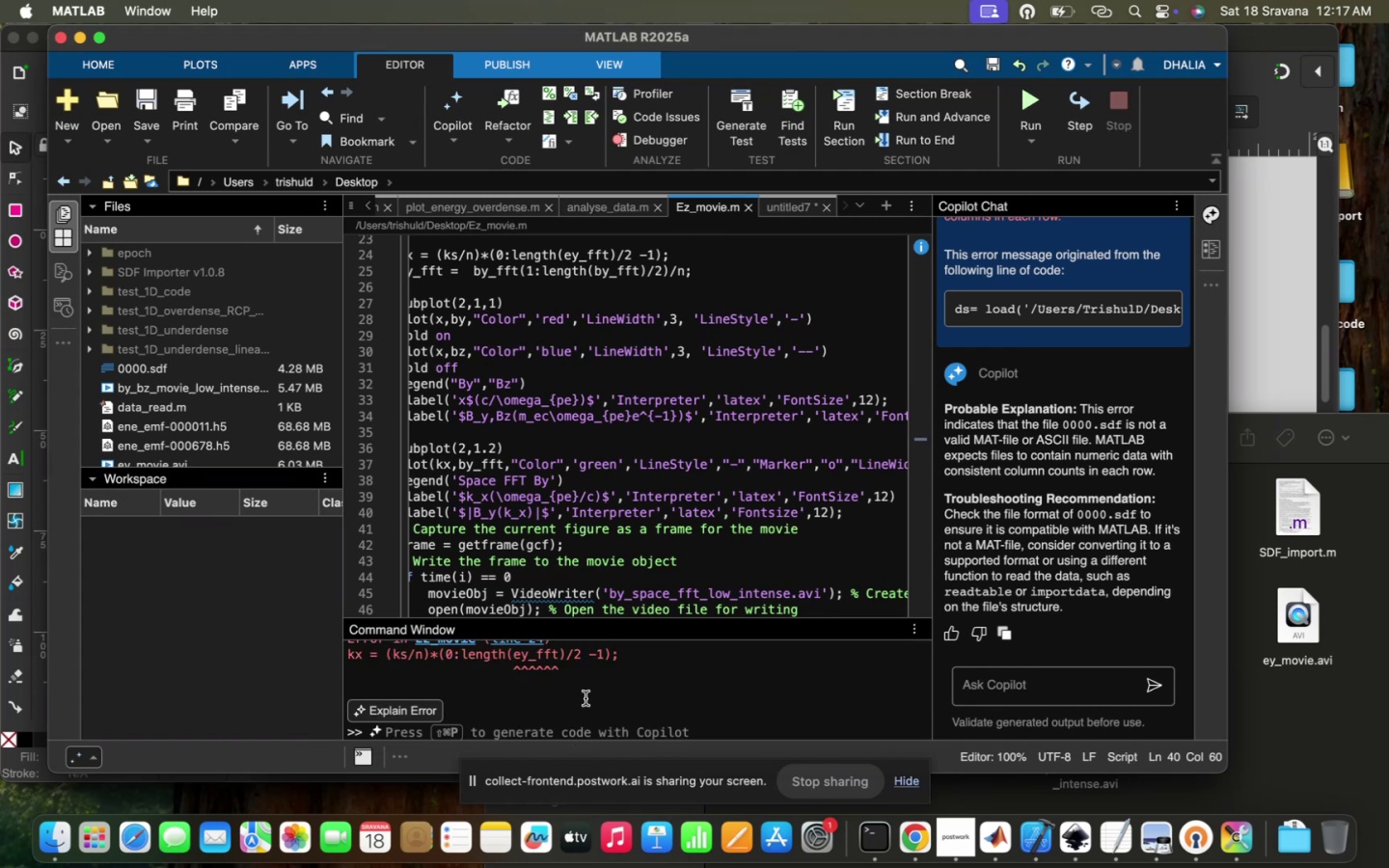 
scroll: coordinate [611, 530], scroll_direction: up, amount: 9.0
 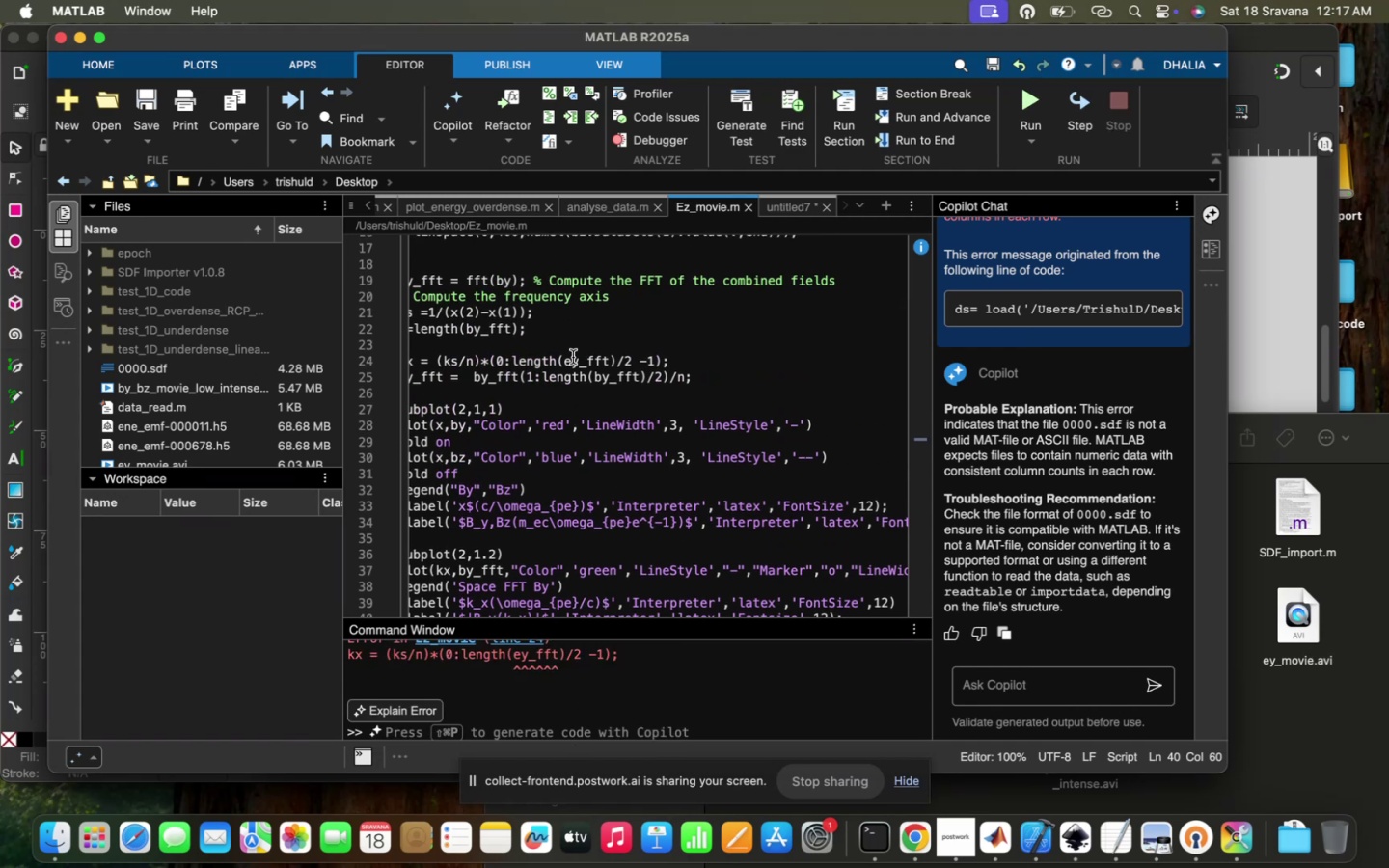 
left_click([569, 358])
 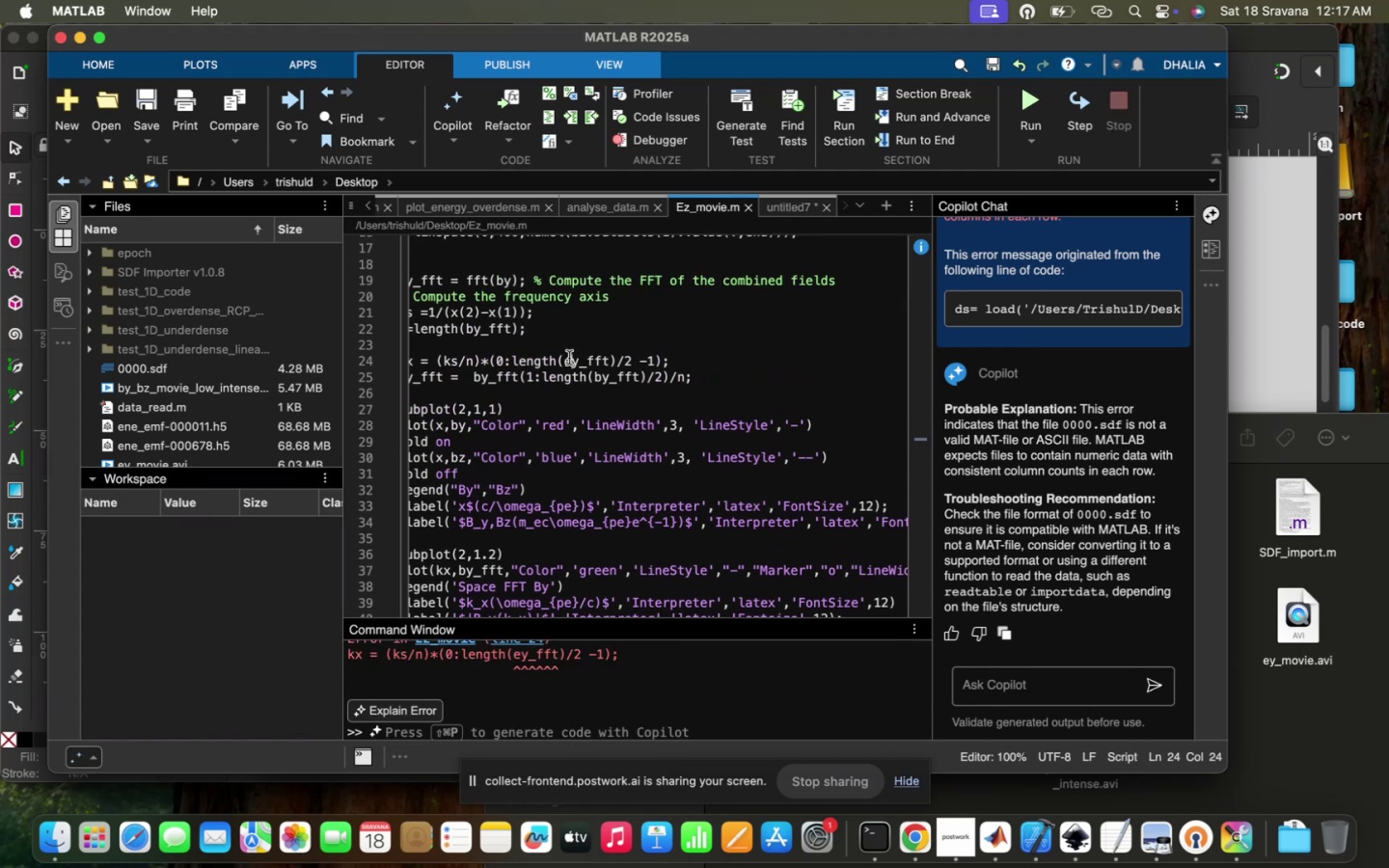 
key(Backspace)
 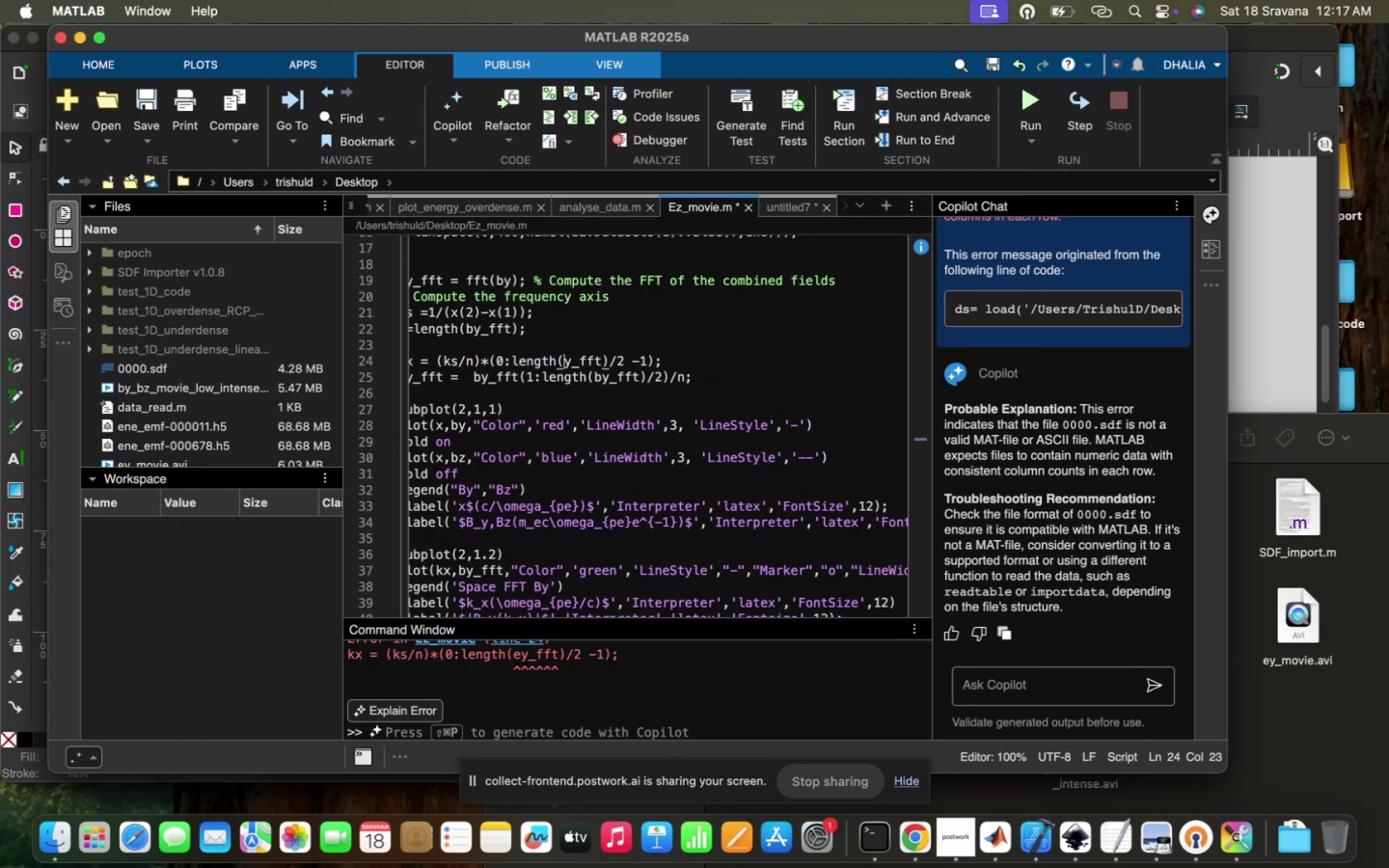 
key(B)
 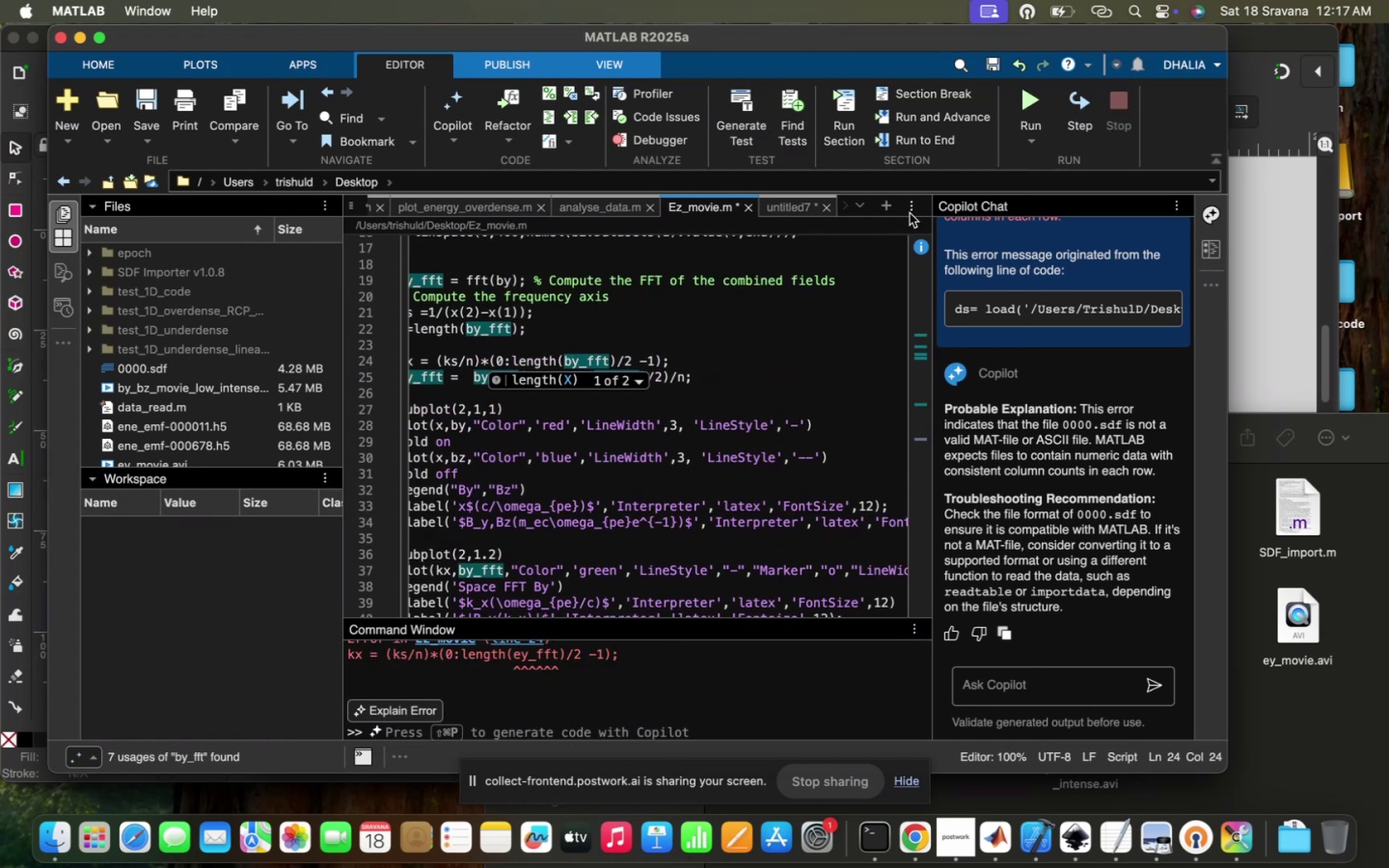 
mouse_move([1033, 100])
 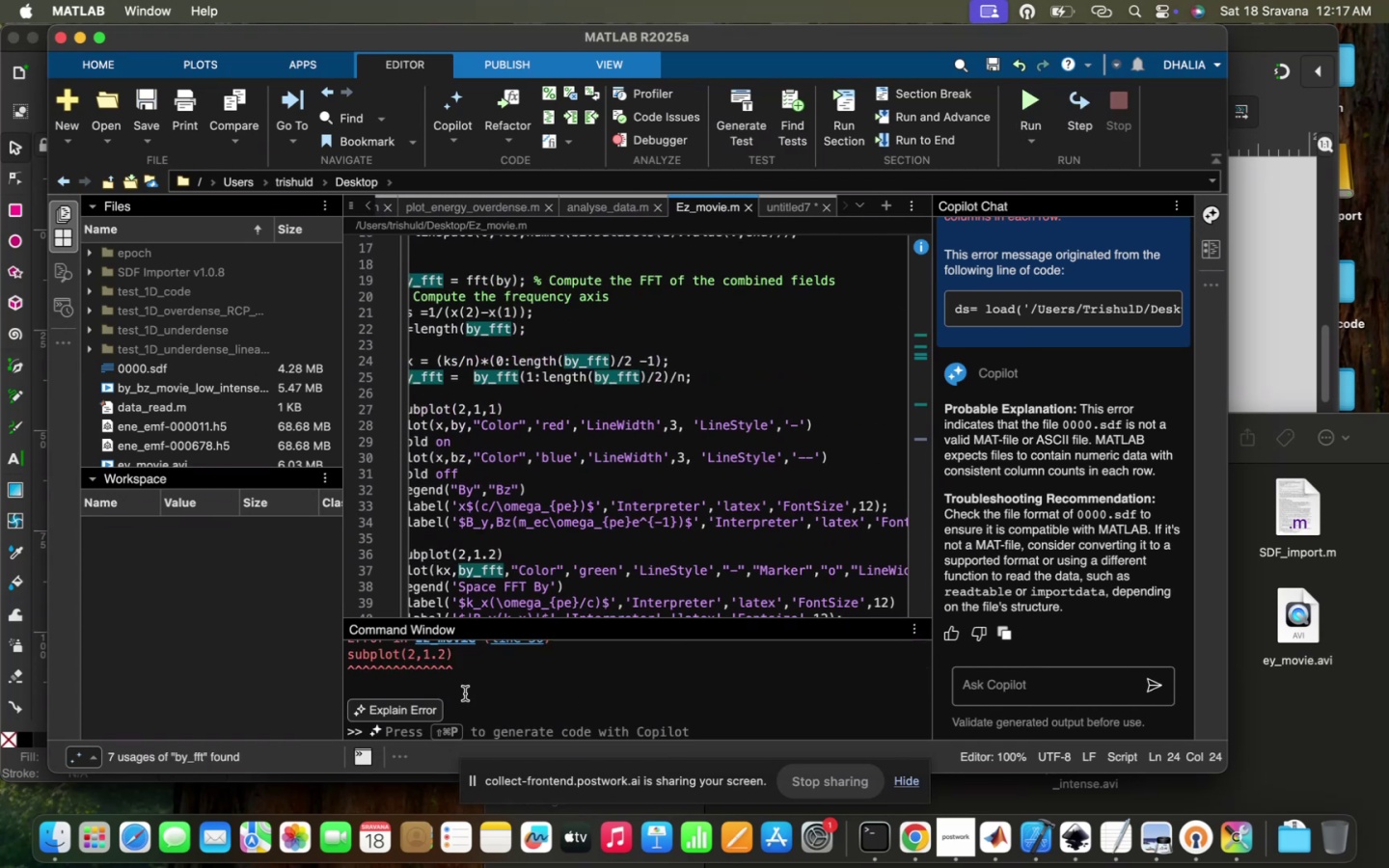 
scroll: coordinate [525, 449], scroll_direction: up, amount: 9.0
 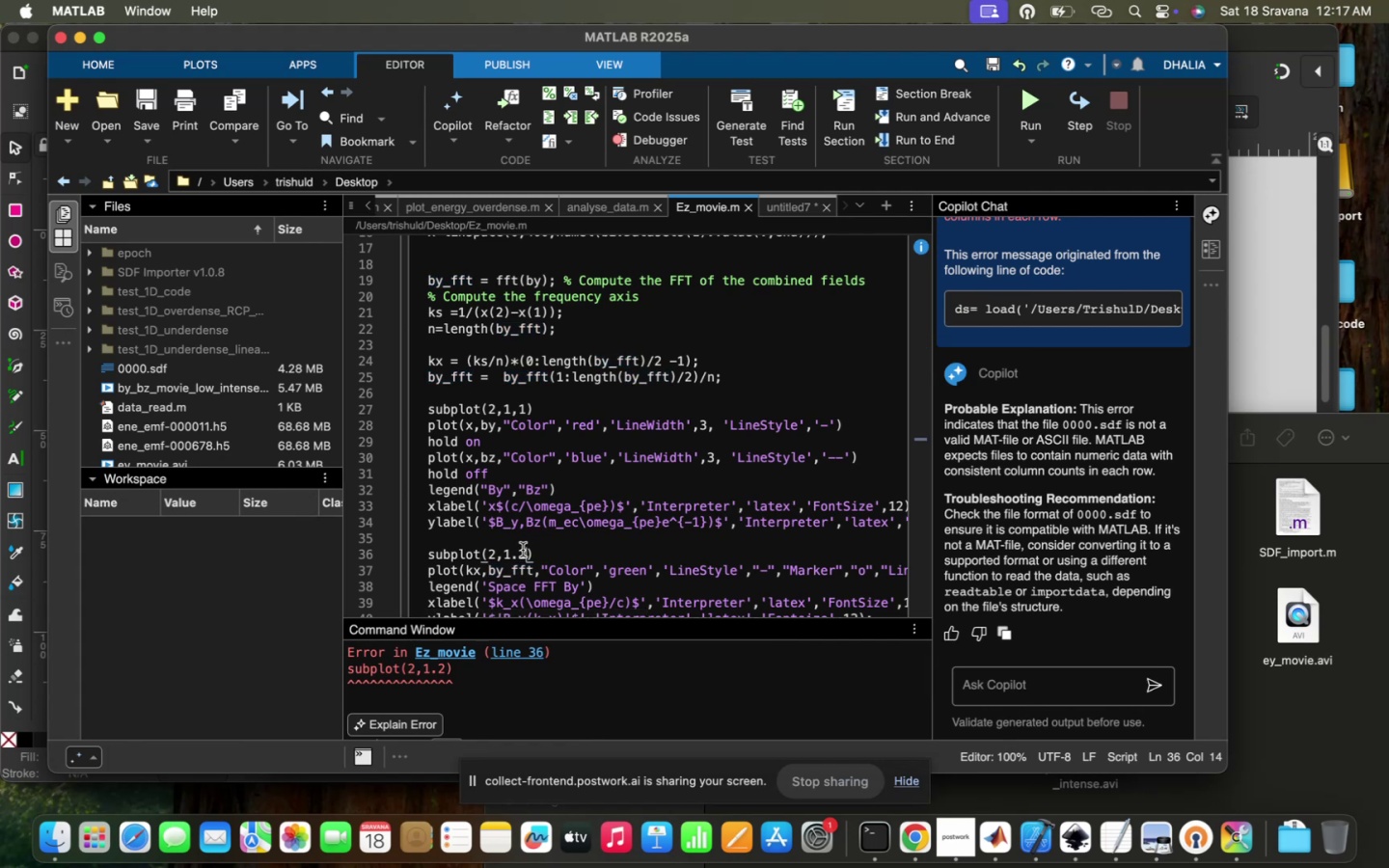 
key(ArrowLeft)
 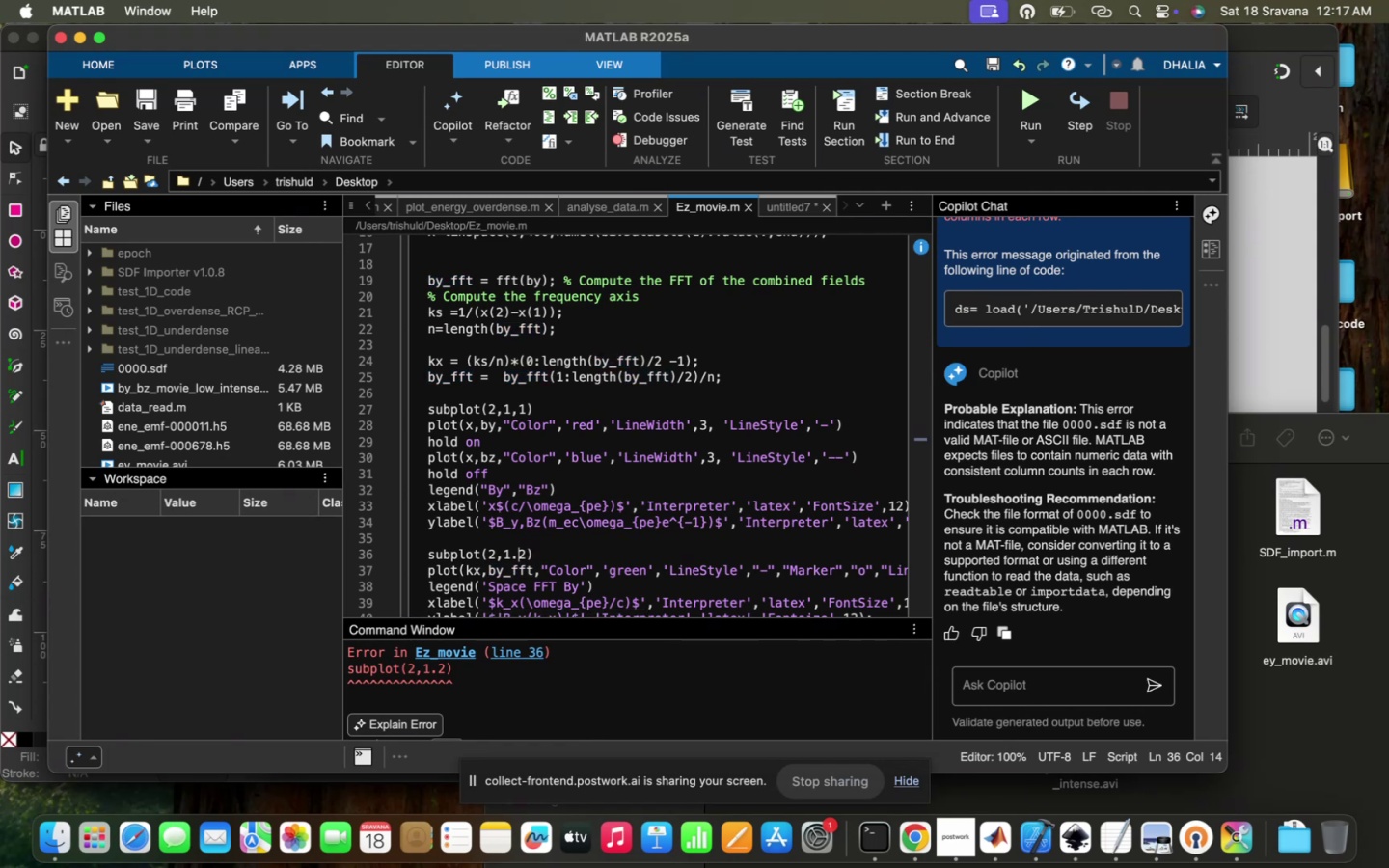 
key(Backspace)
 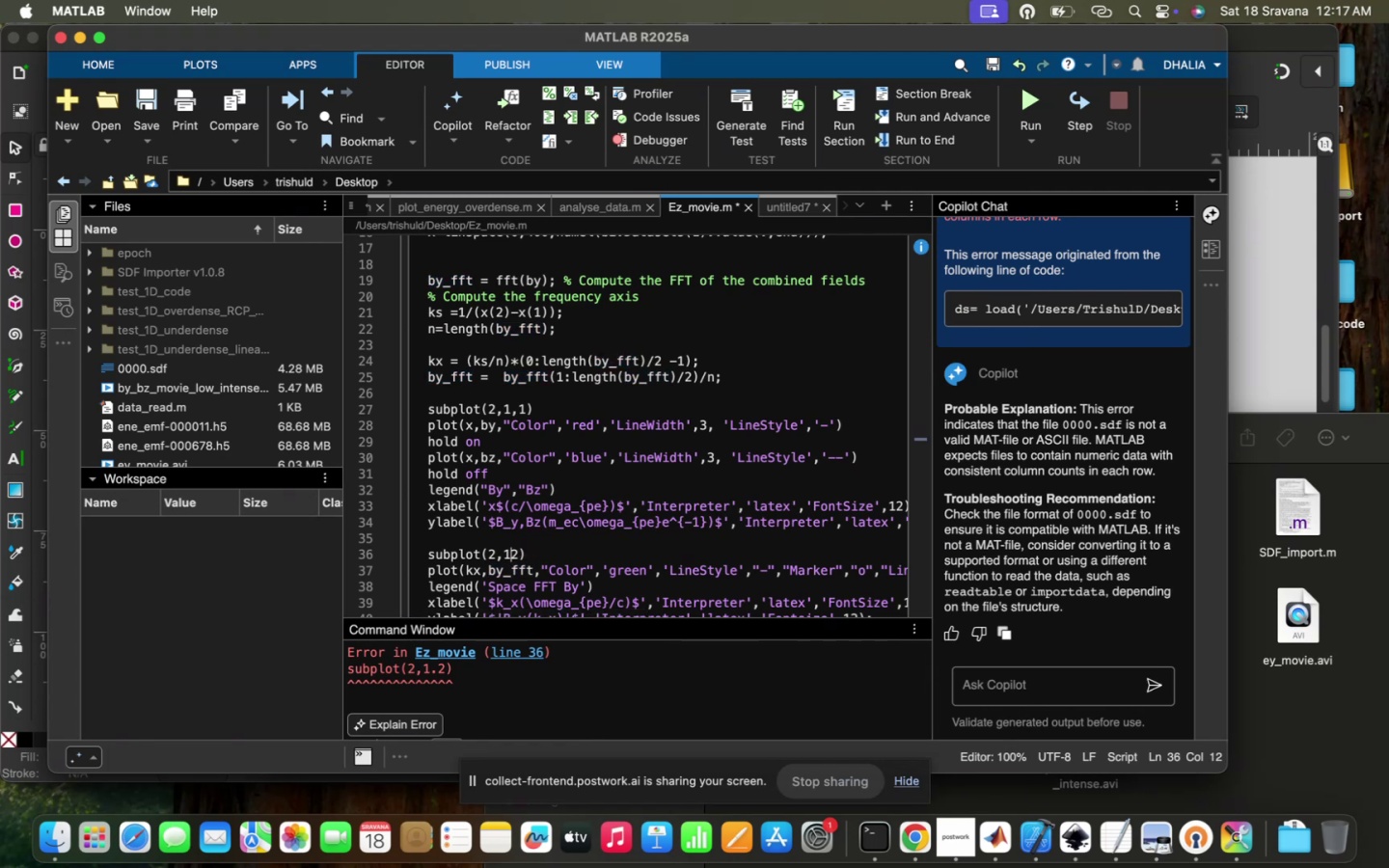 
key(Comma)
 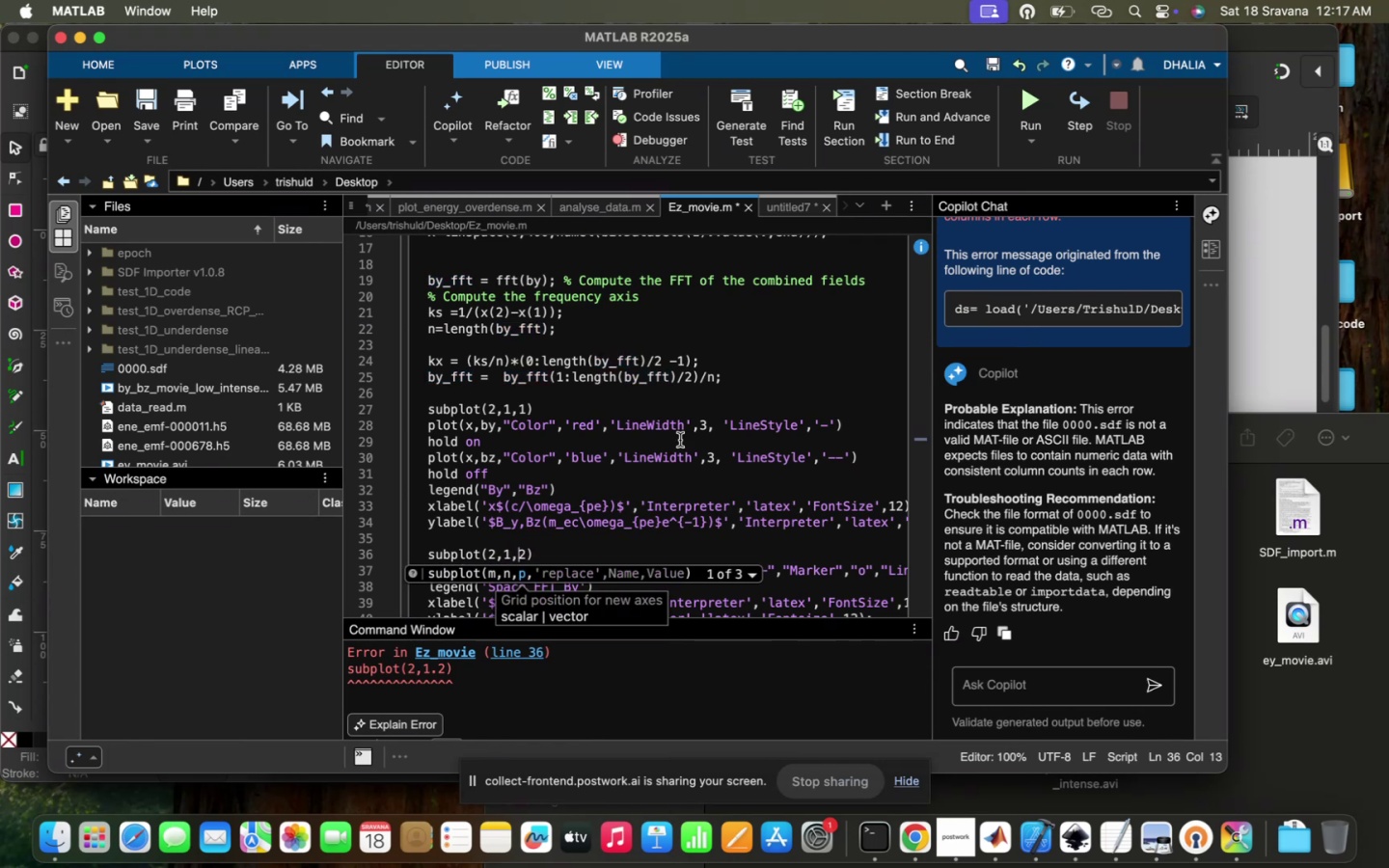 
wait(5.22)
 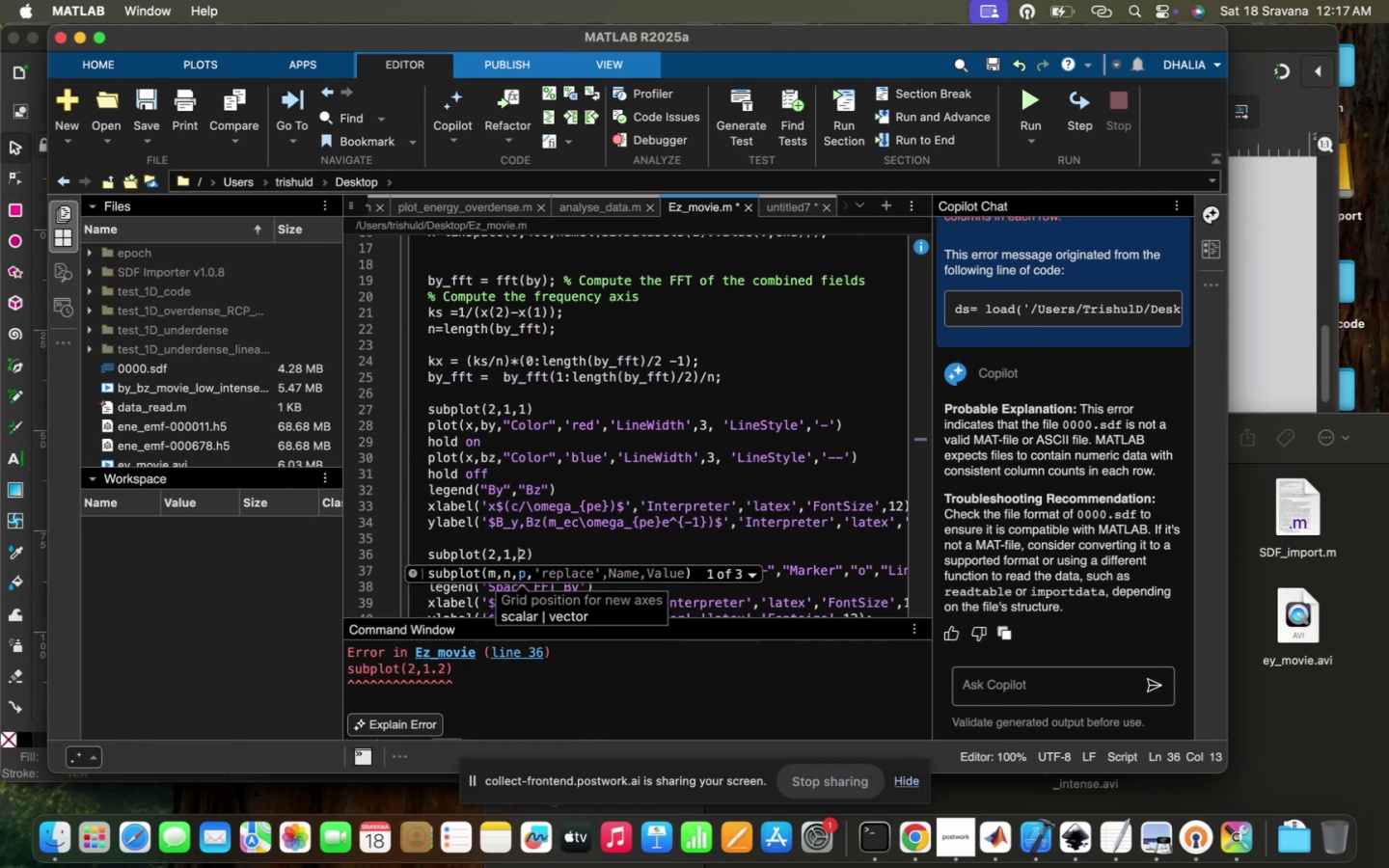 
mouse_move([999, 125])
 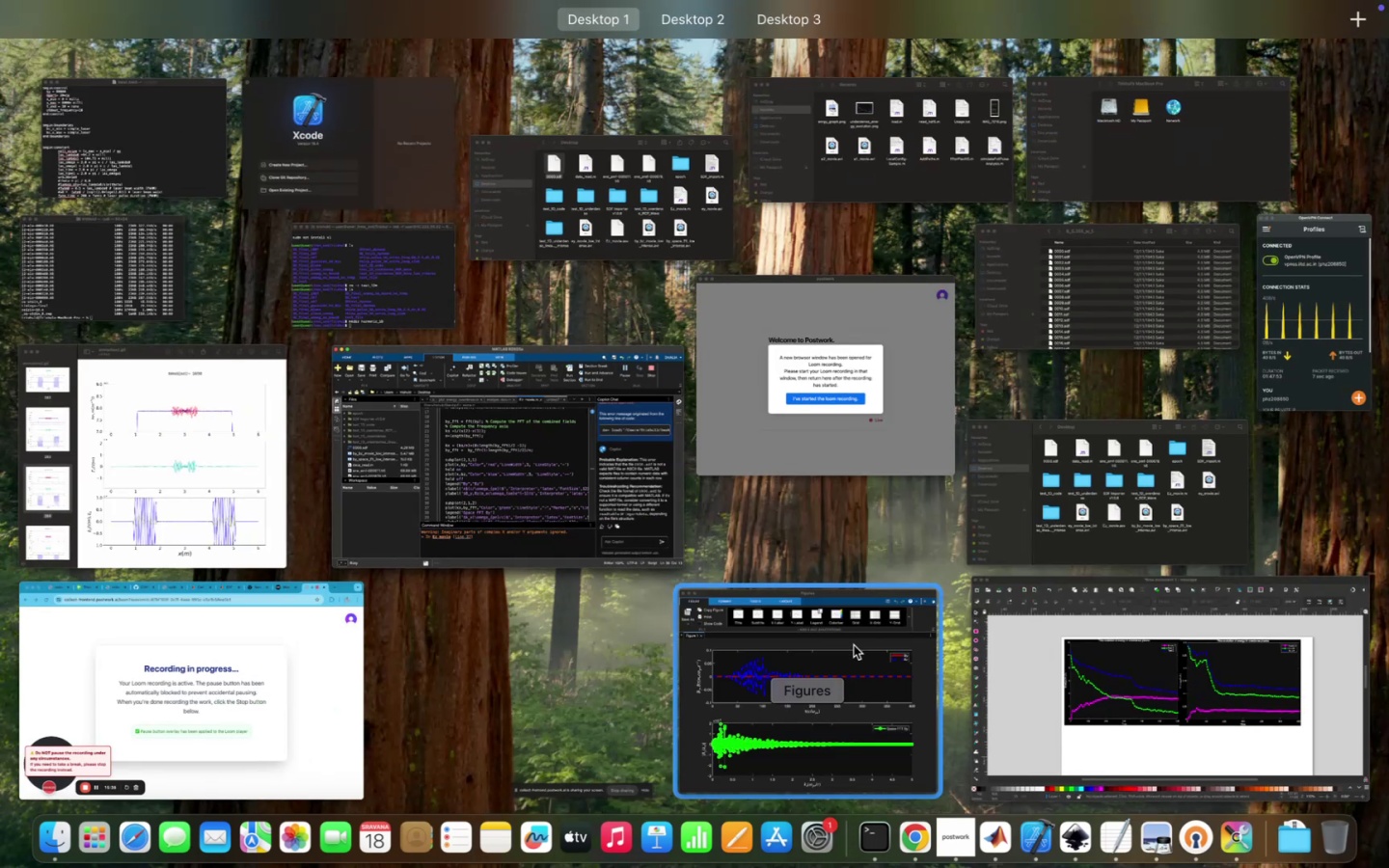 
left_click([854, 645])
 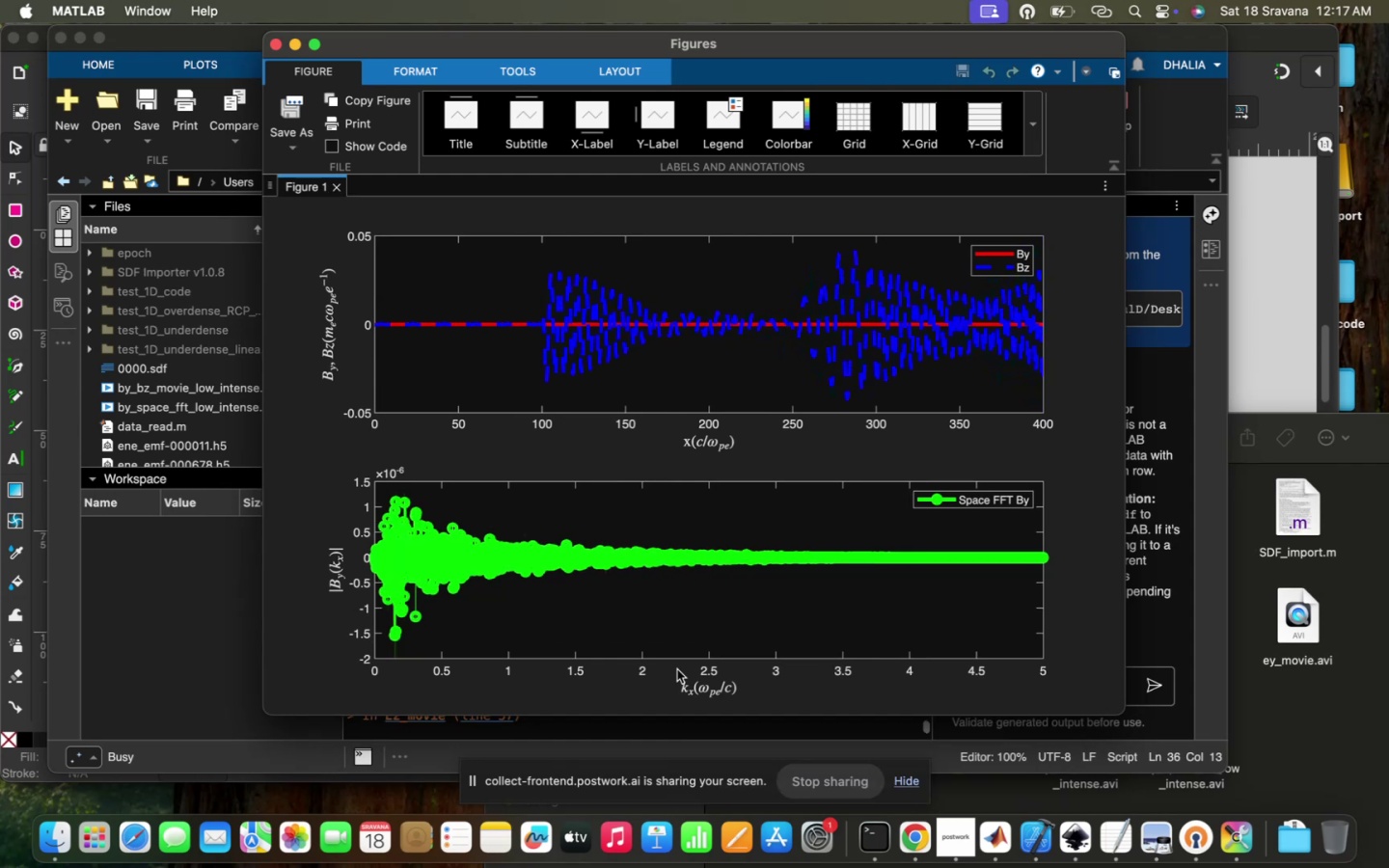 
wait(16.08)
 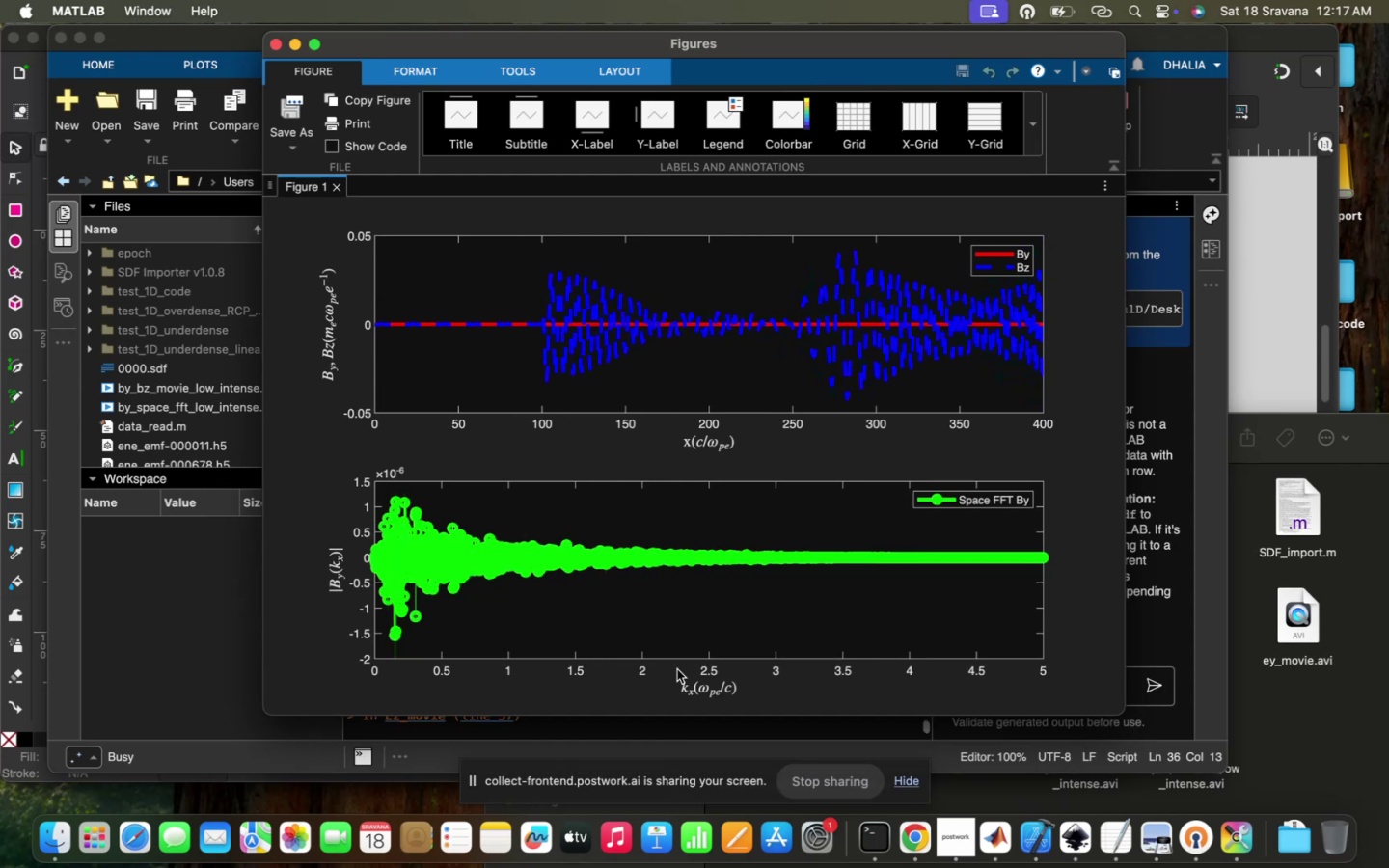 
scroll: coordinate [543, 582], scroll_direction: down, amount: 14.0
 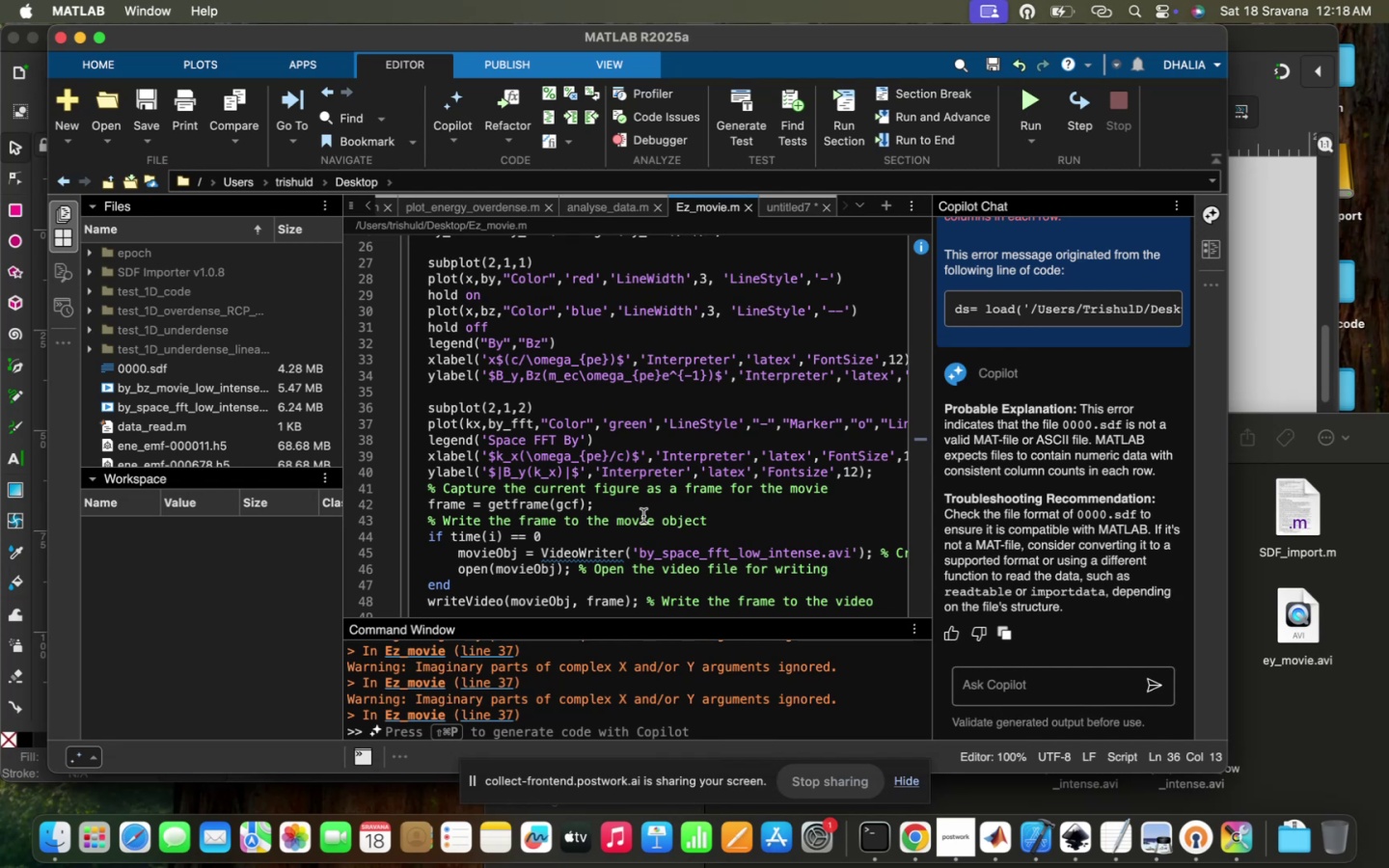 
wait(5.87)
 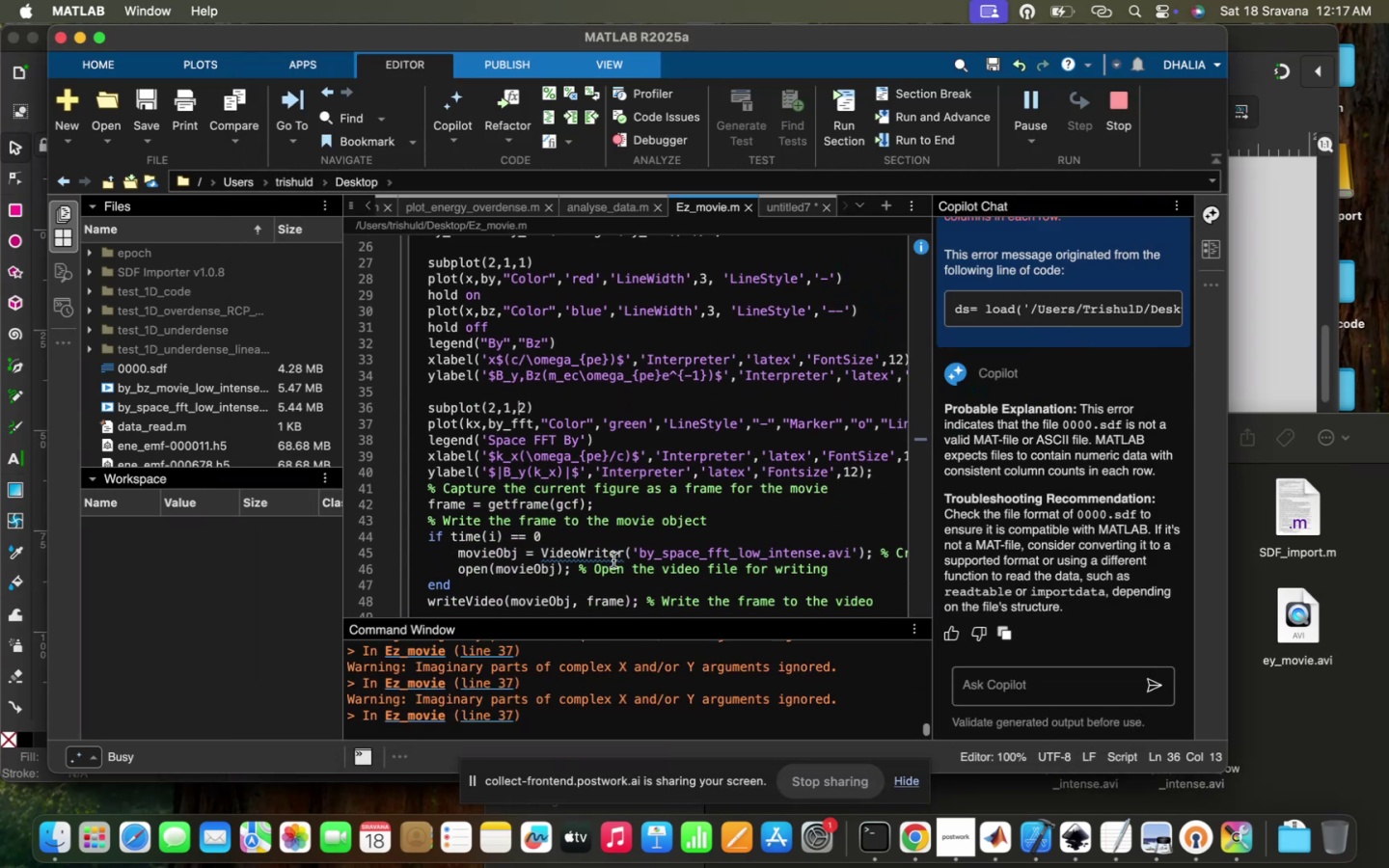 
scroll: coordinate [748, 446], scroll_direction: down, amount: 8.0
 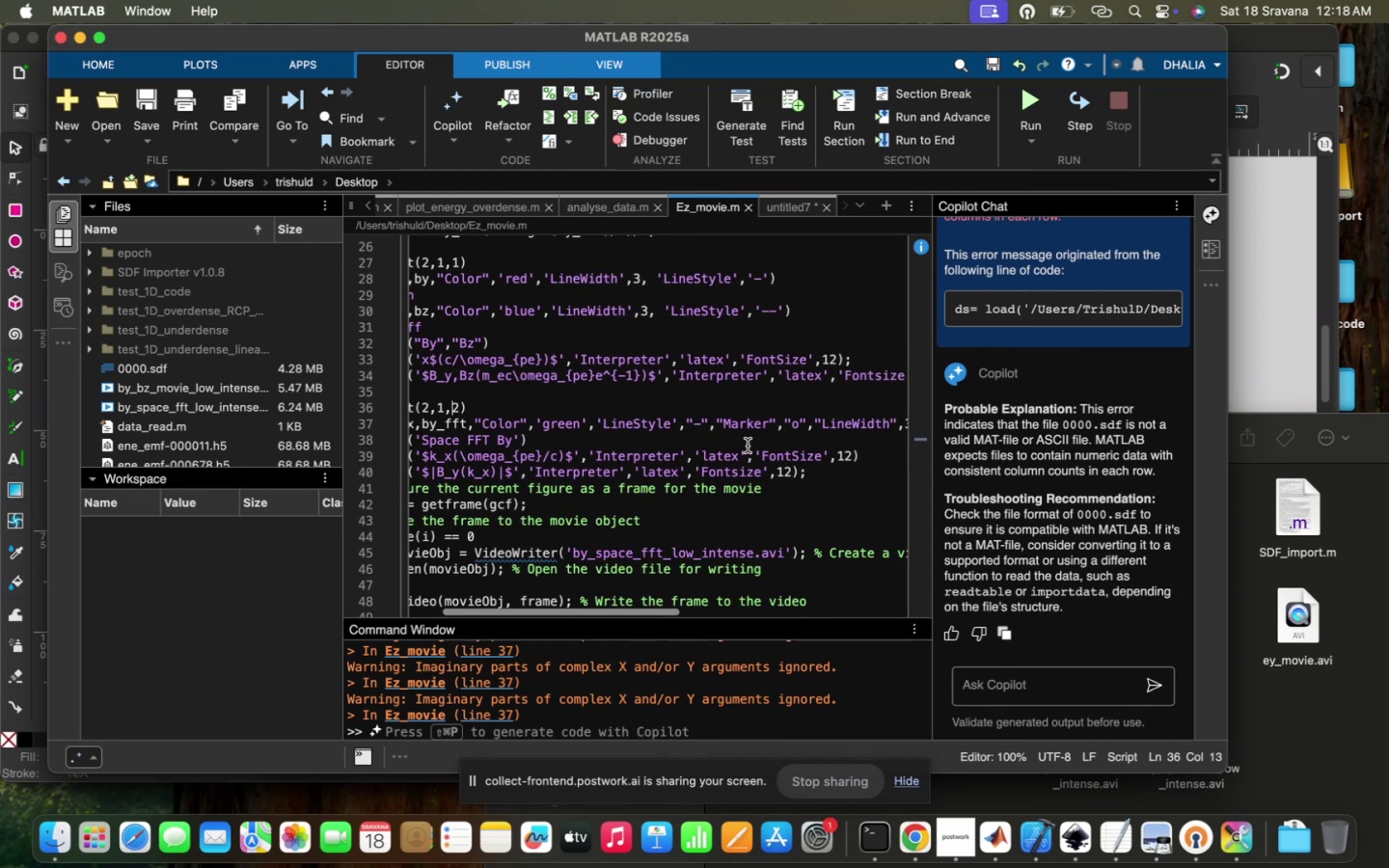 
scroll: coordinate [748, 446], scroll_direction: up, amount: 13.0
 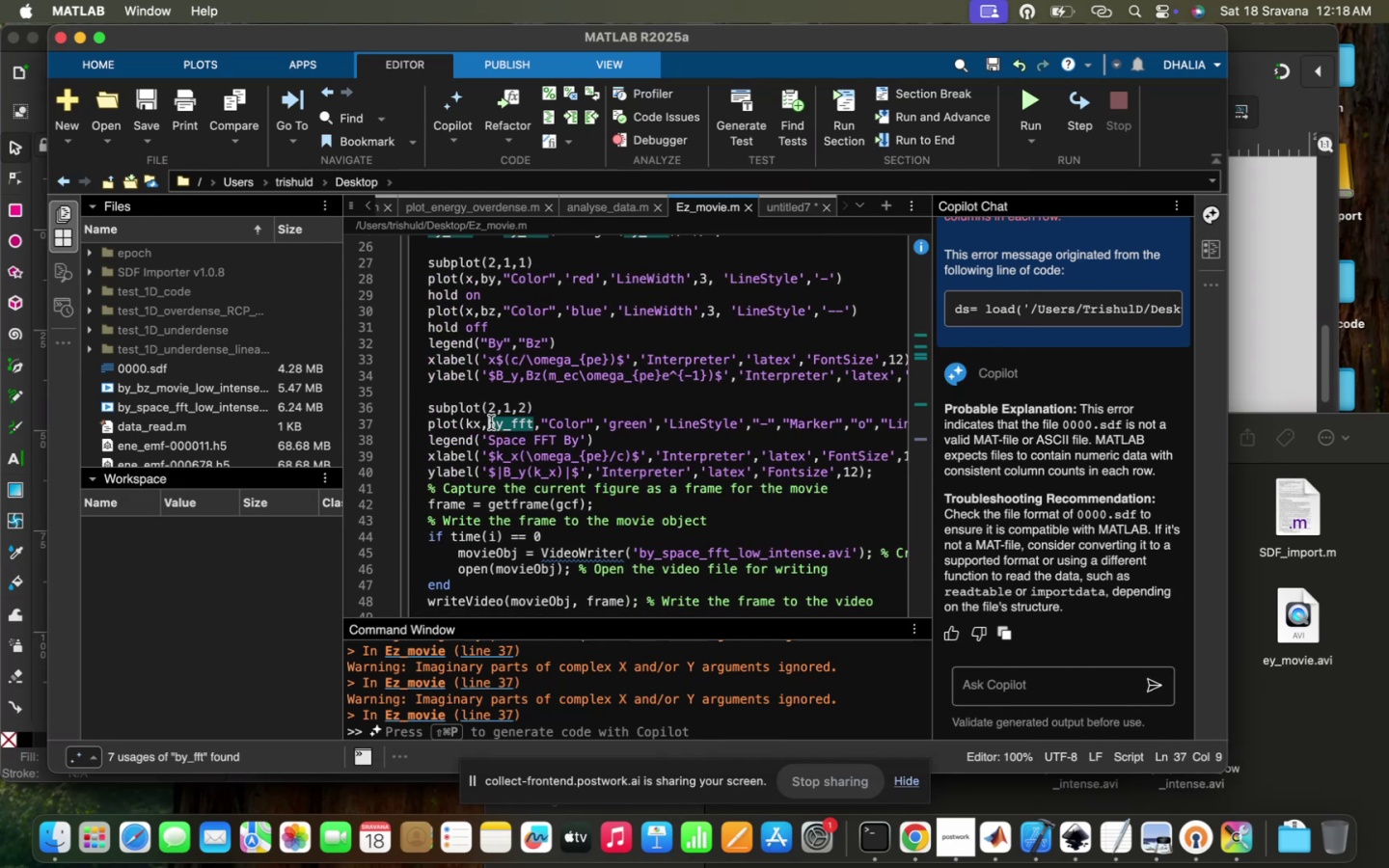 
type(abs())
 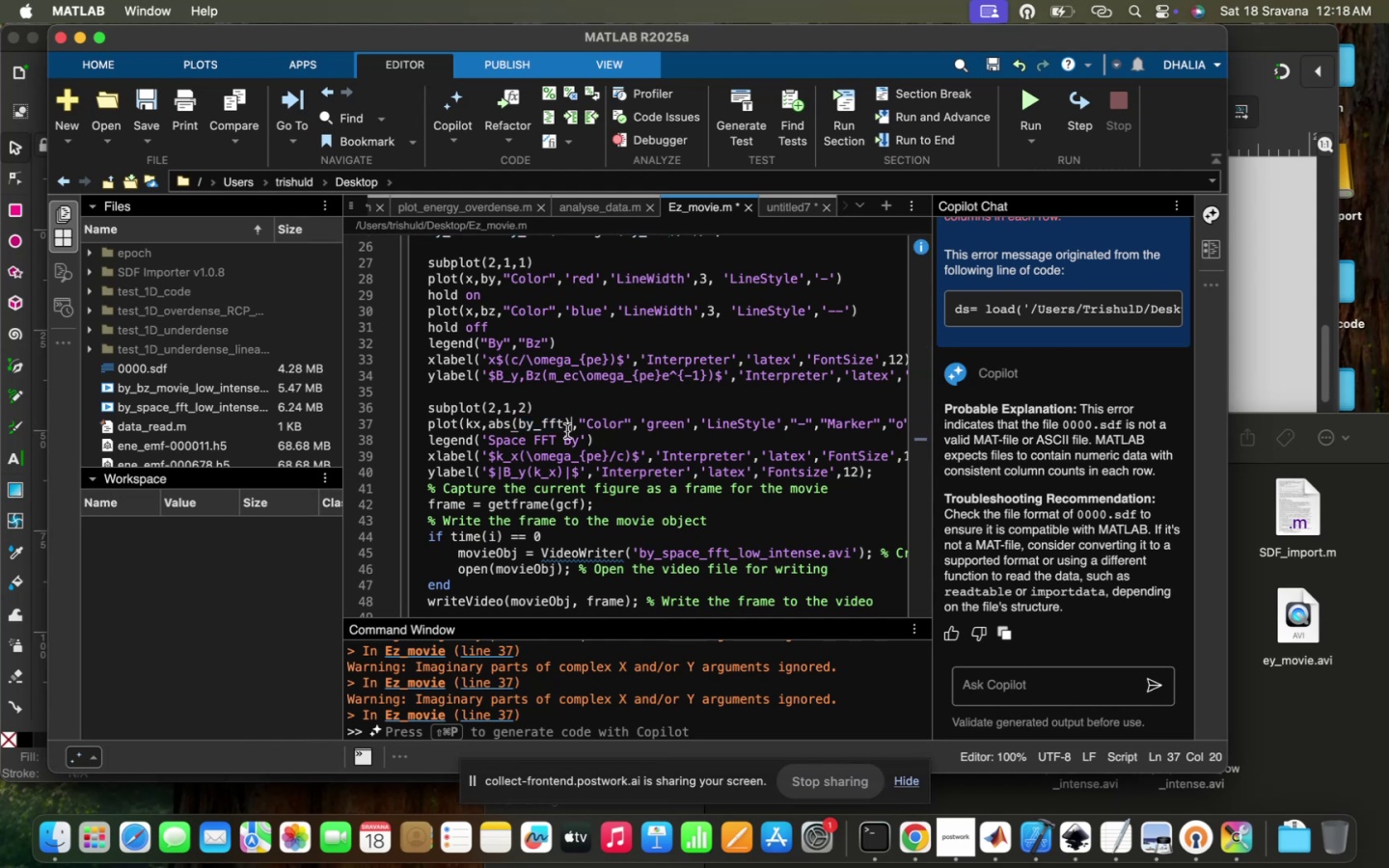 
left_click([744, 683])
 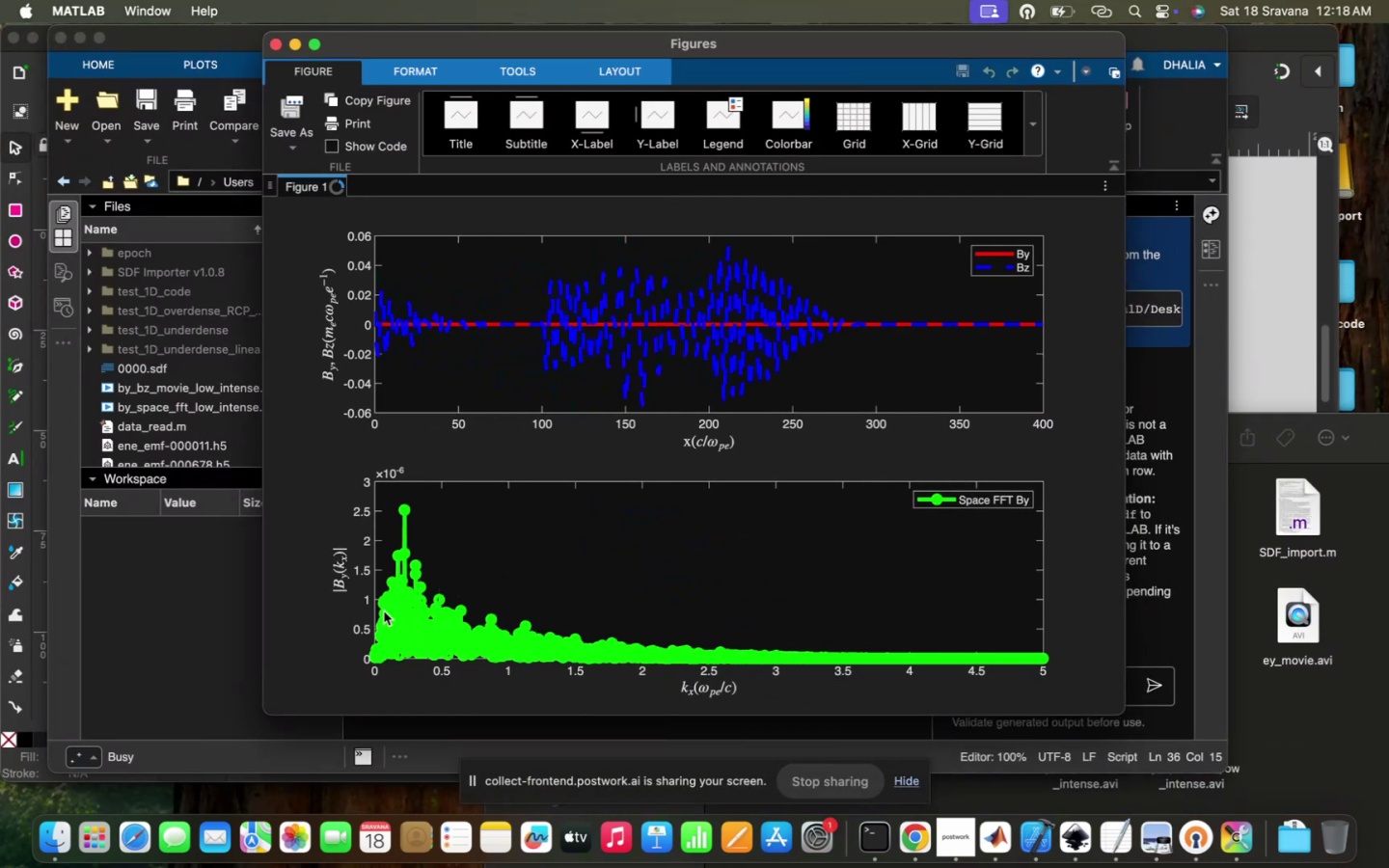 
wait(8.32)
 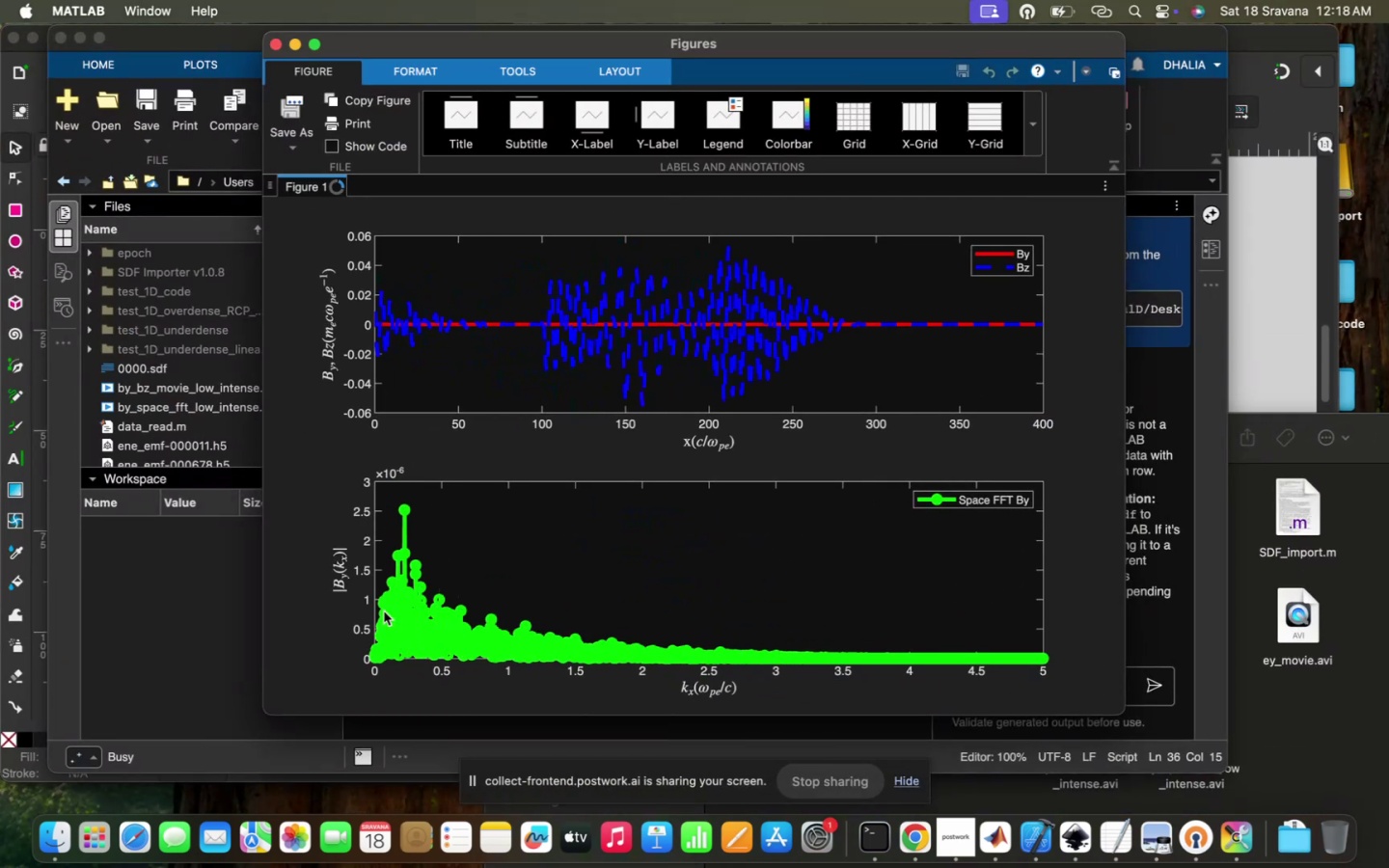 
left_click([154, 602])
 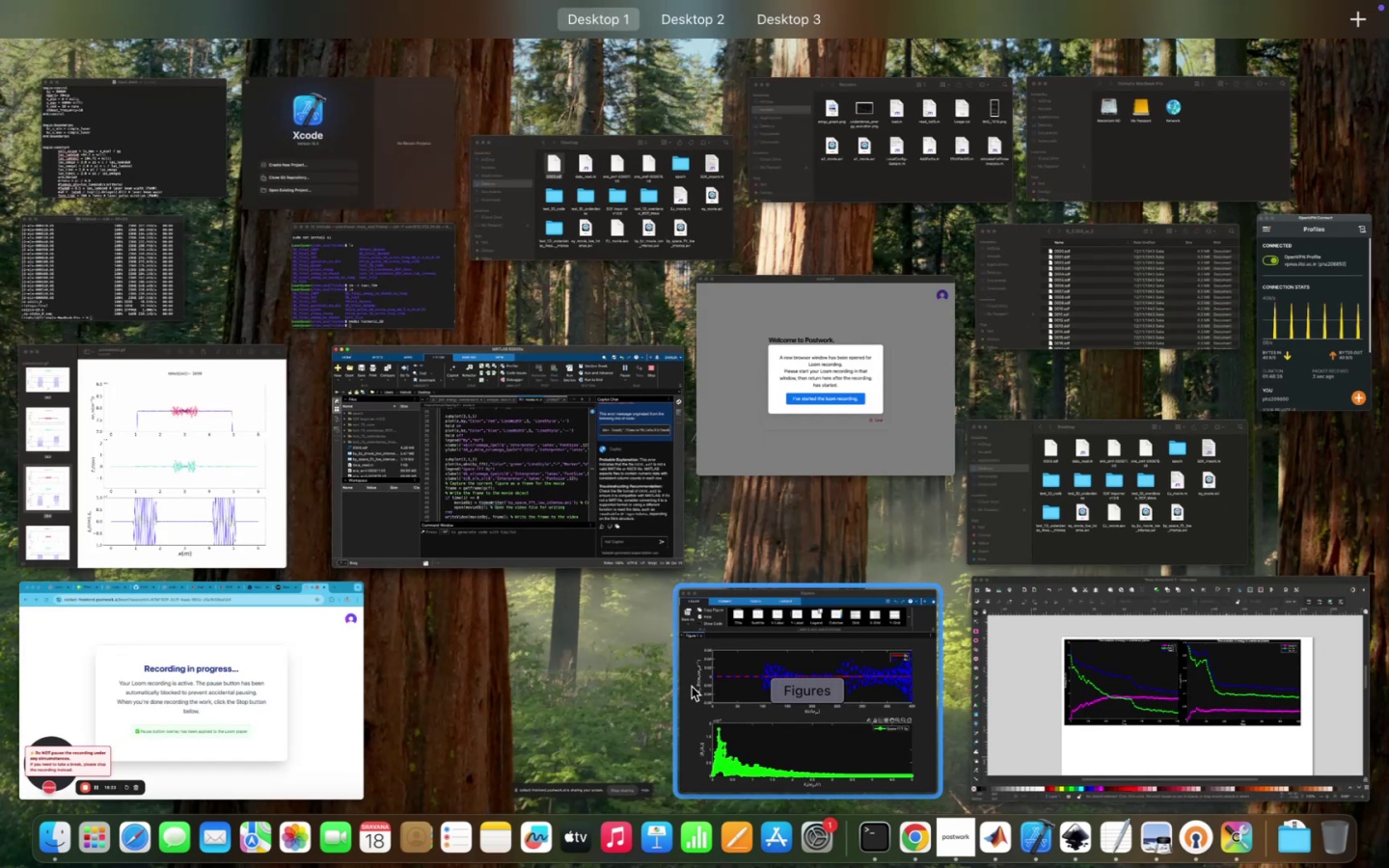 
left_click([775, 726])
 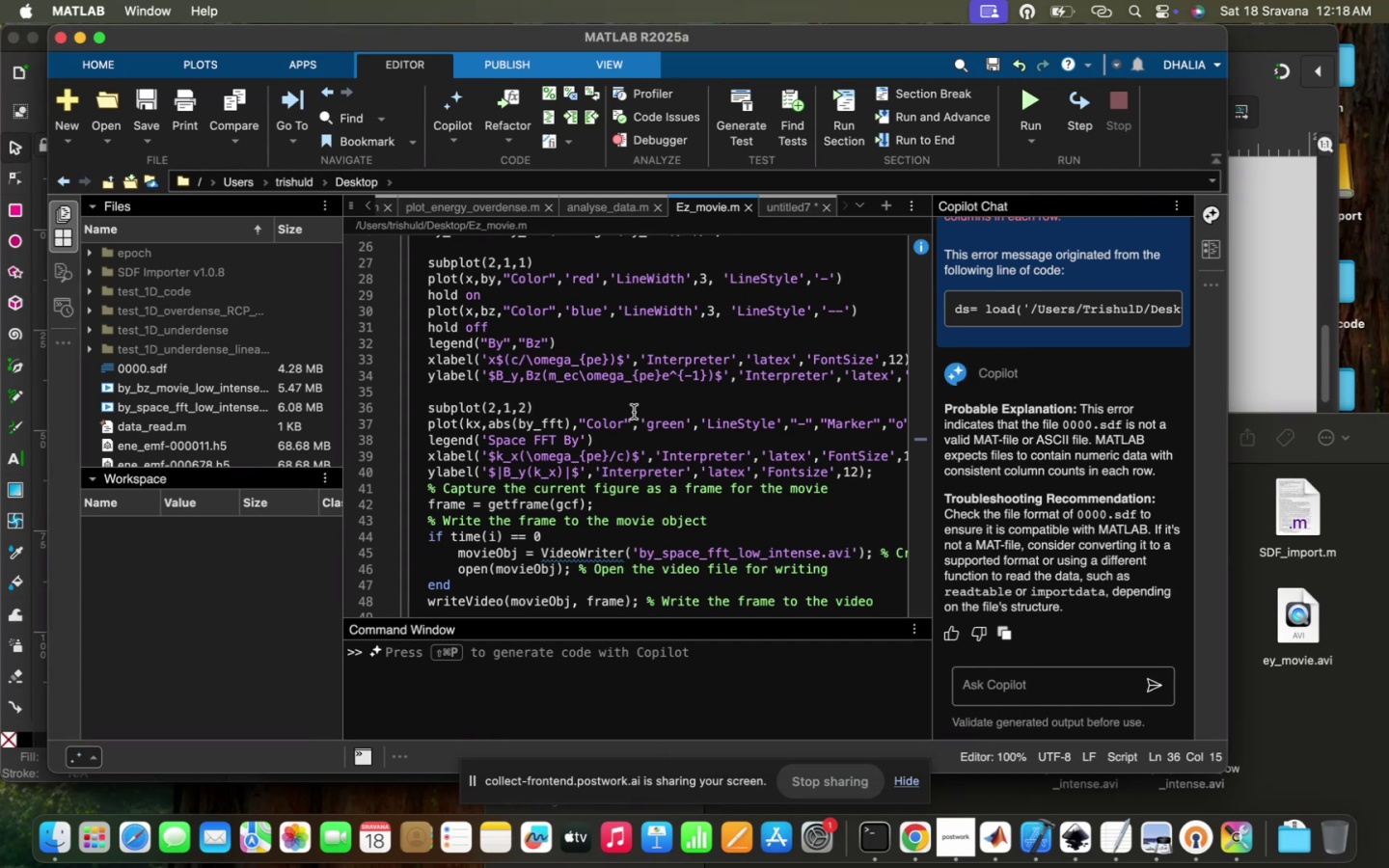 
wait(39.01)
 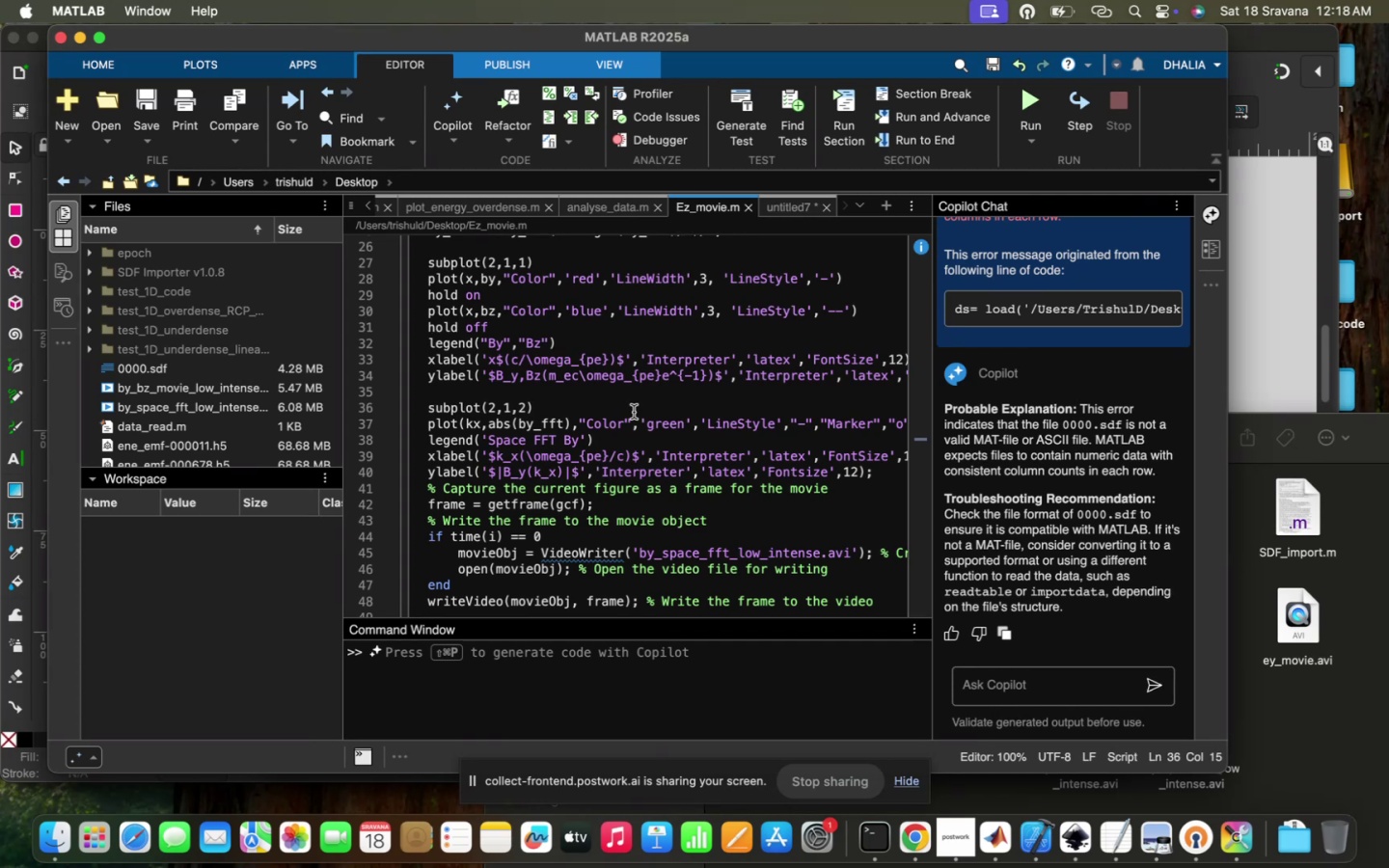 
scroll: coordinate [549, 366], scroll_direction: up, amount: 31.0
 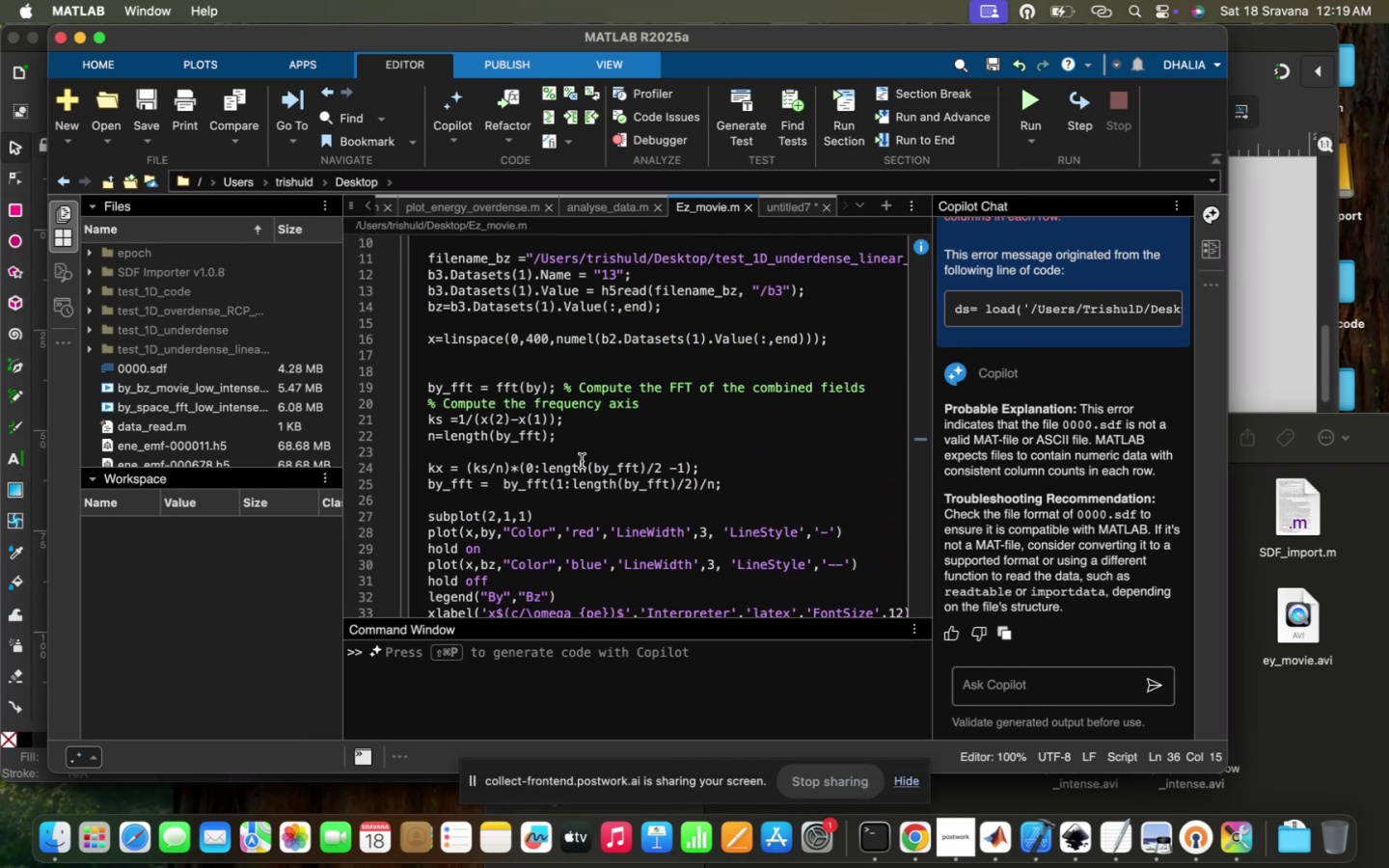 
left_click([684, 479])
 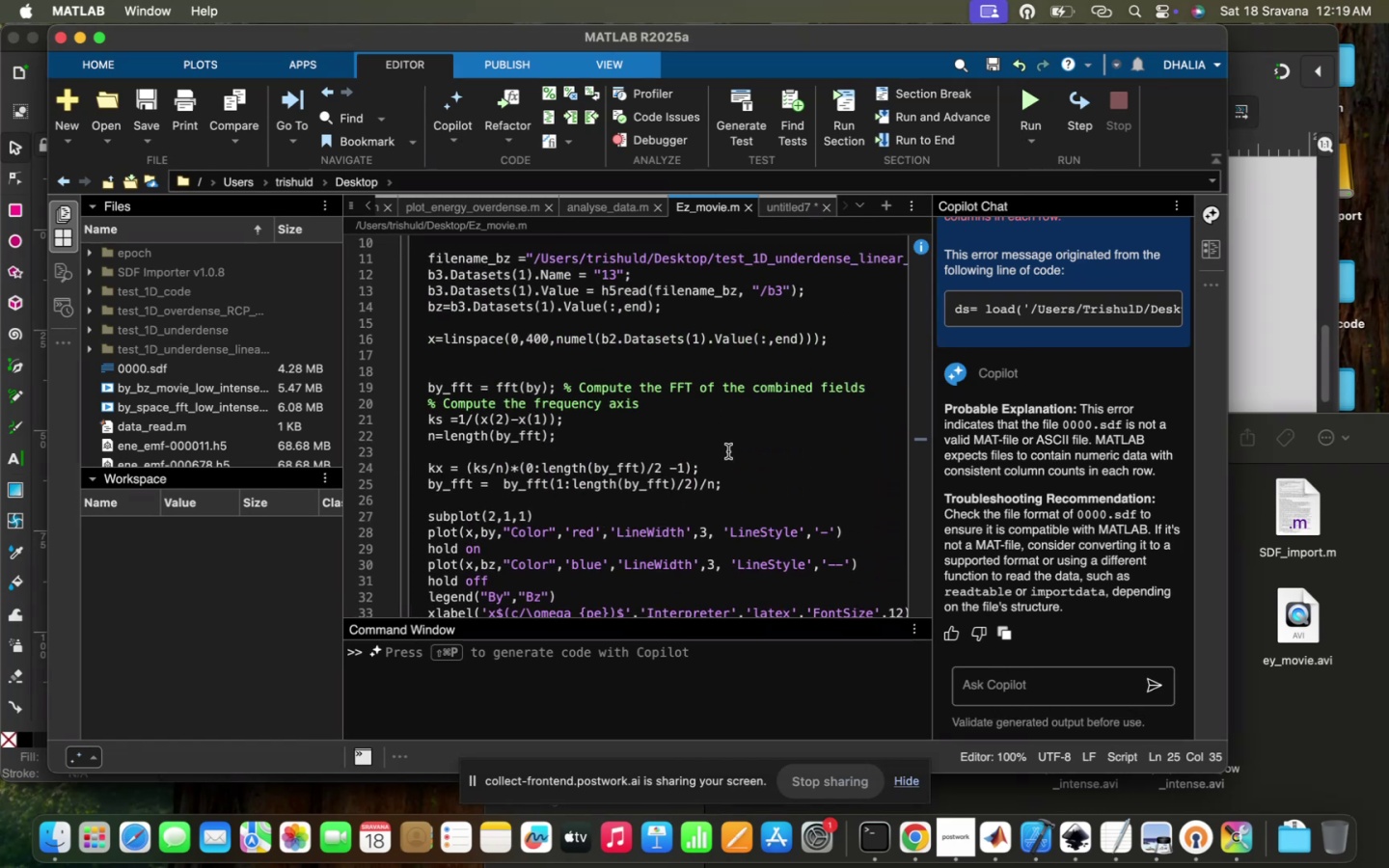 
left_click([728, 451])
 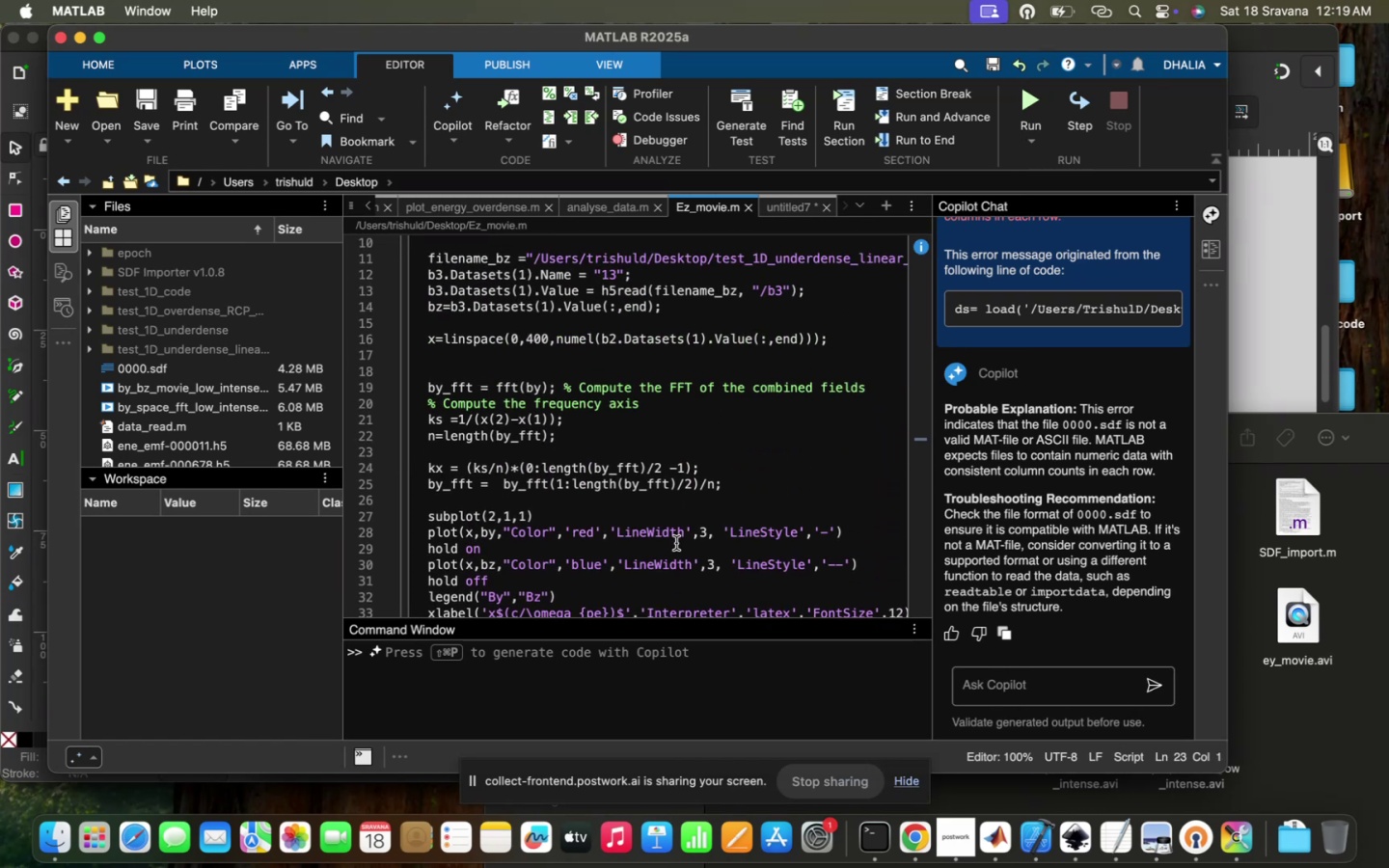 
left_click([676, 543])
 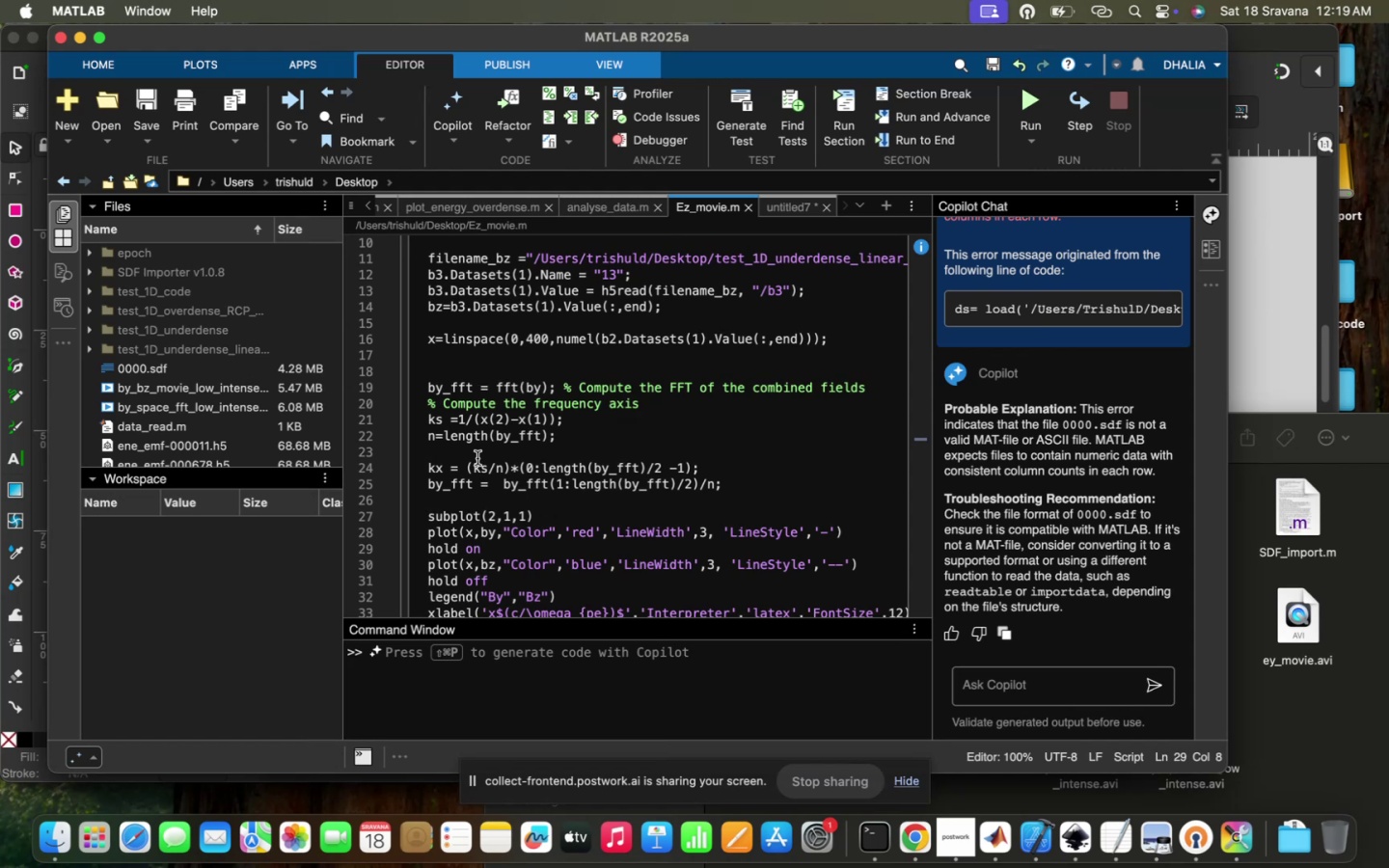 
left_click([484, 464])
 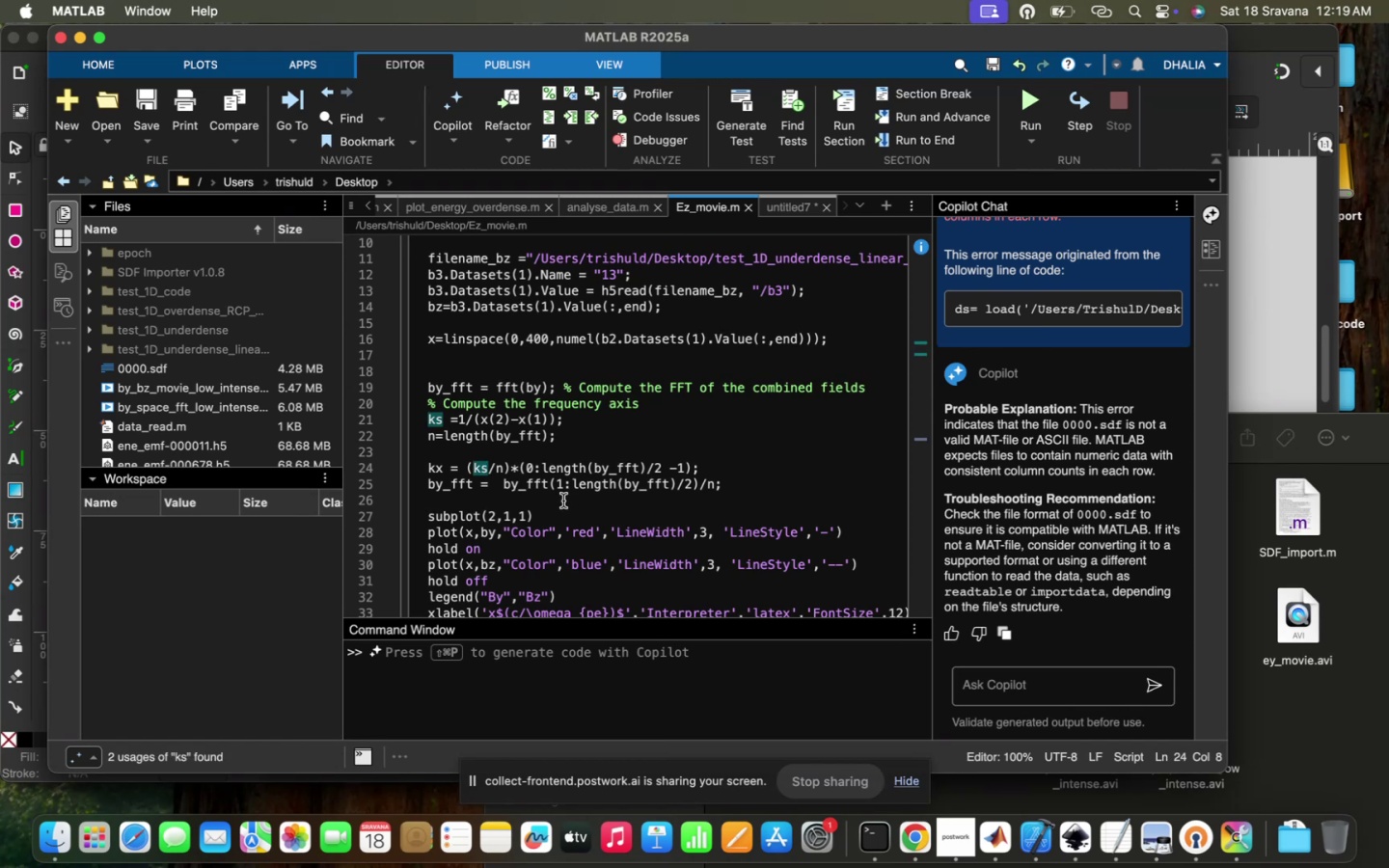 
scroll: coordinate [563, 501], scroll_direction: up, amount: 82.0
 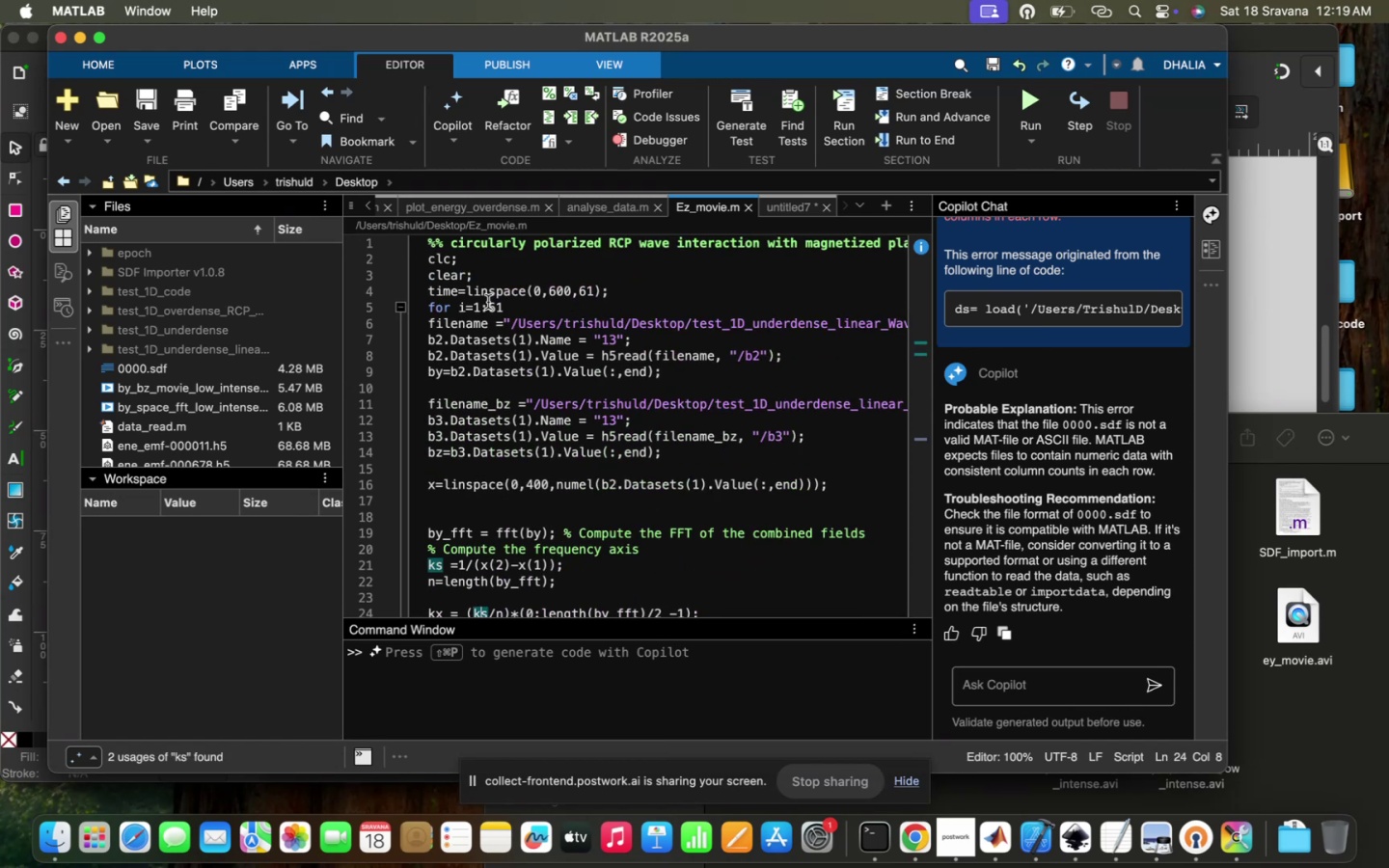 
left_click_drag(start_coordinate=[485, 304], to_coordinate=[508, 303])
 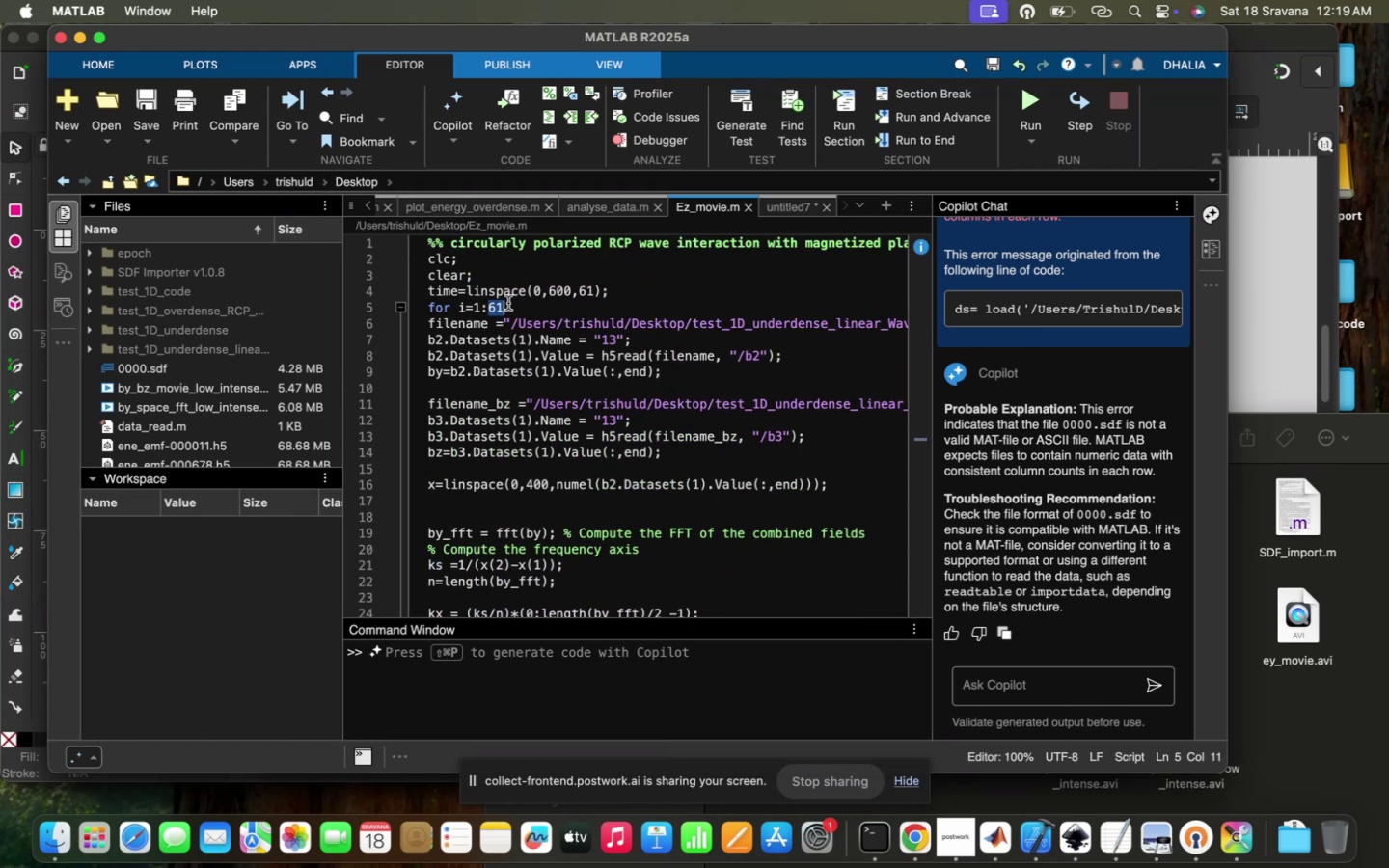 
key(Backspace)
 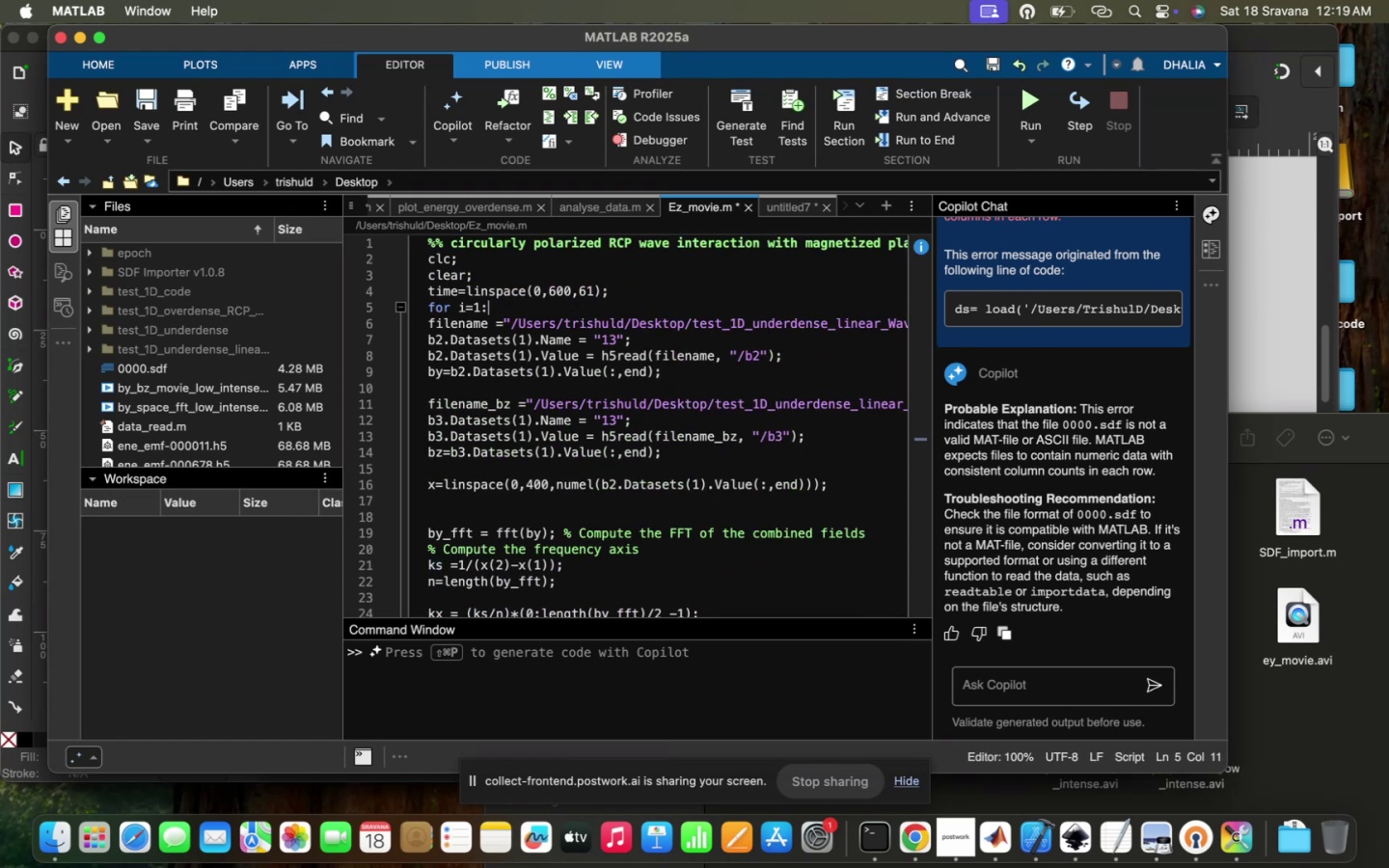 
key(Backspace)
 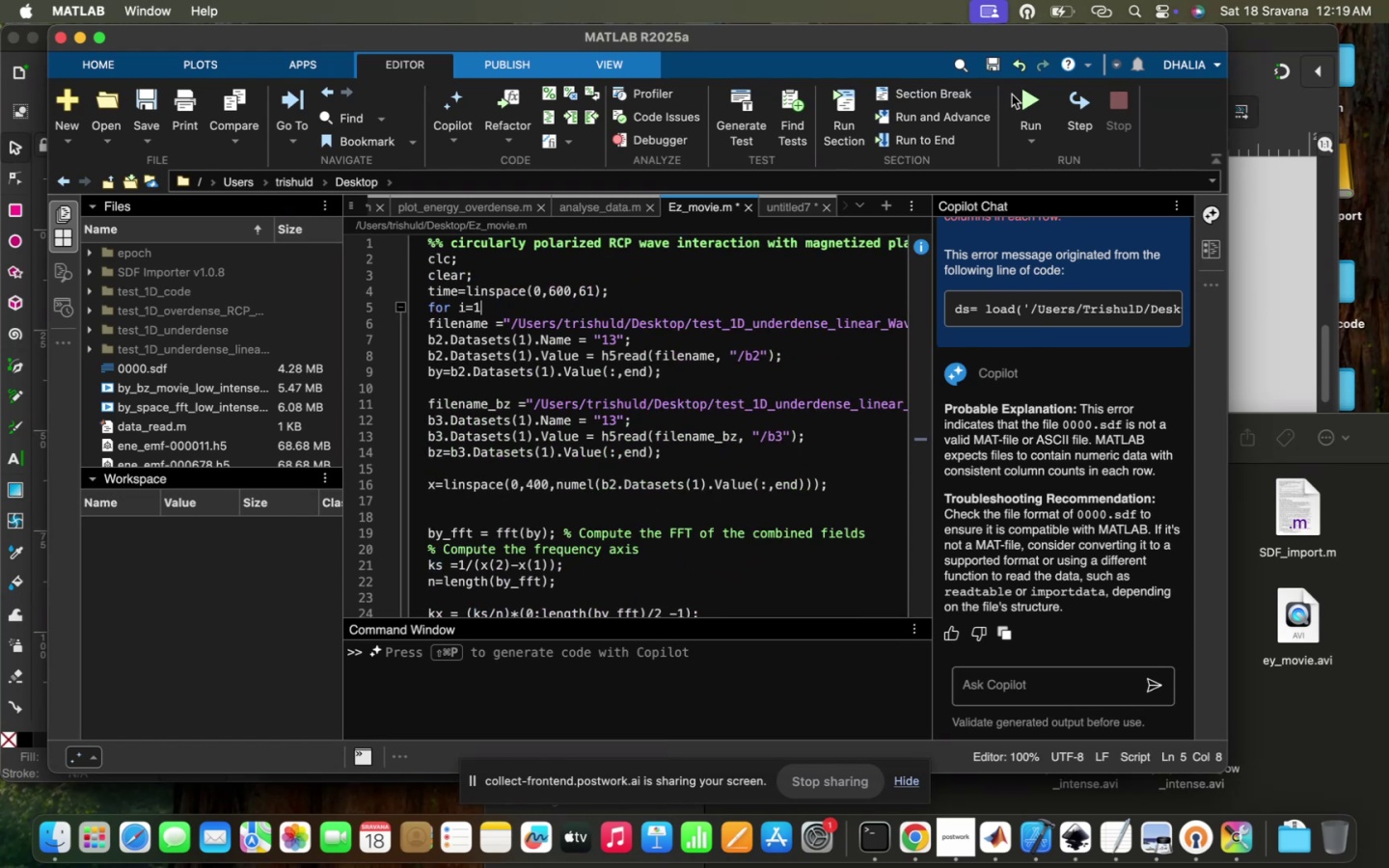 
left_click([1023, 92])
 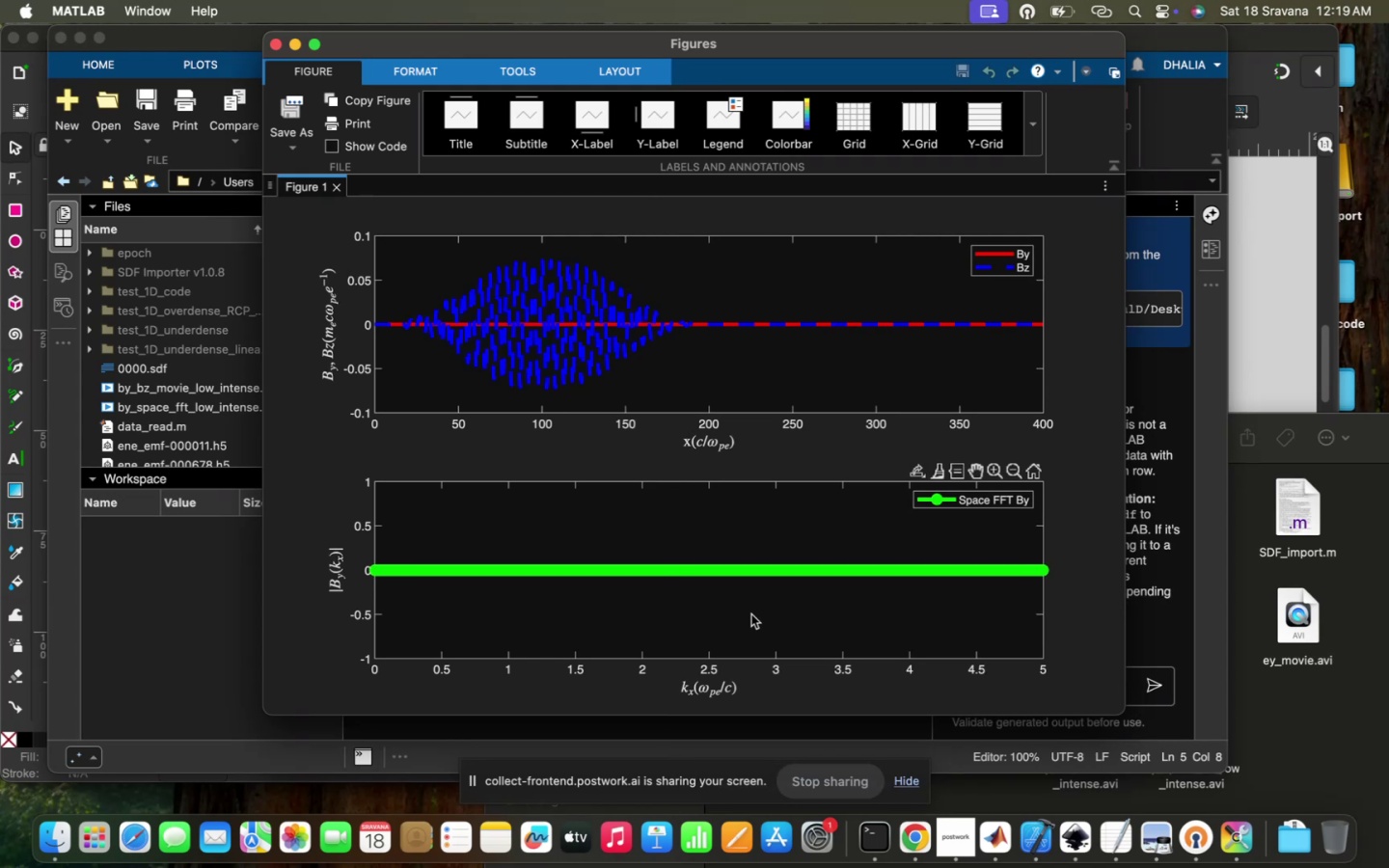 
wait(7.55)
 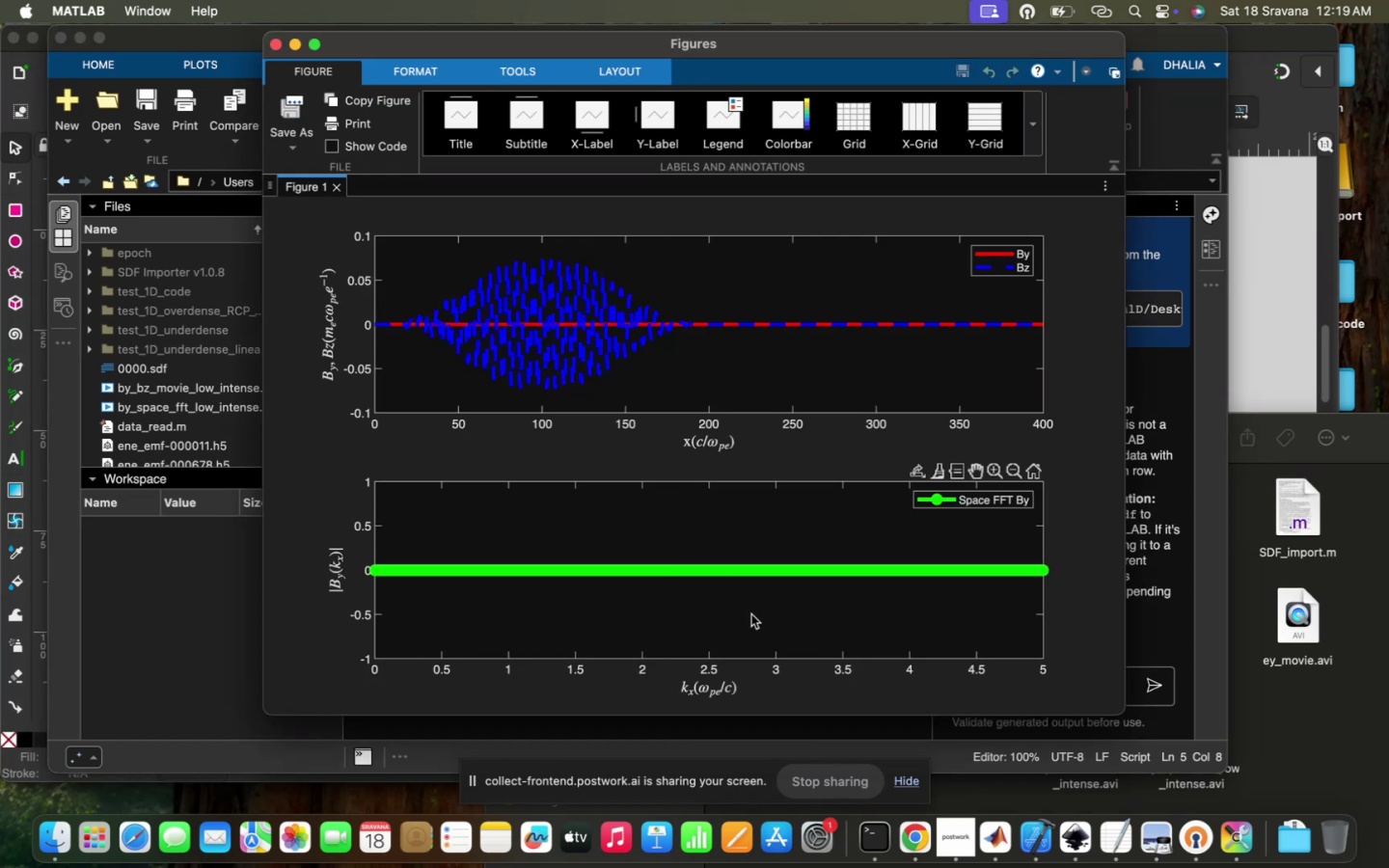 
scroll: coordinate [543, 541], scroll_direction: down, amount: 8.0
 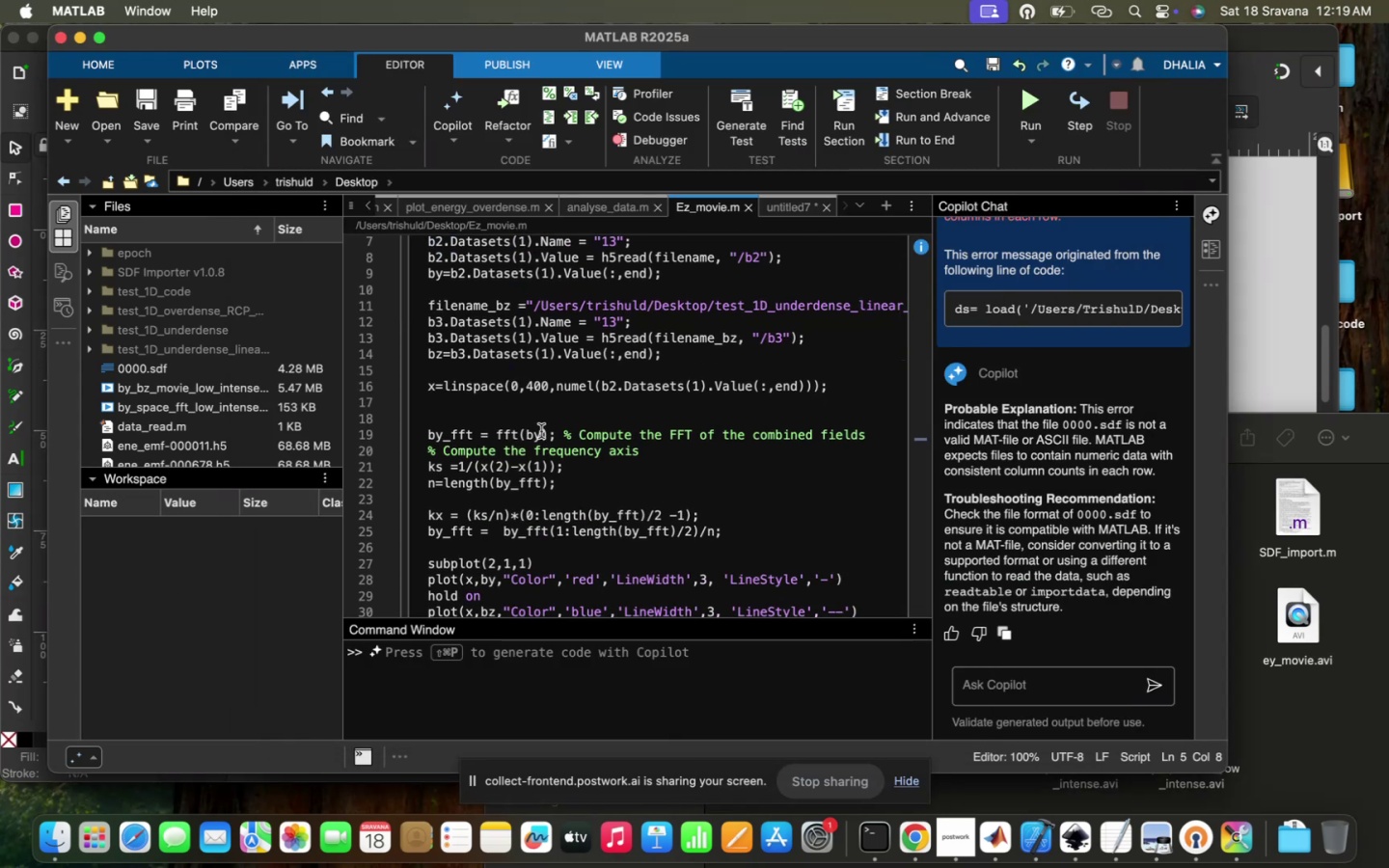 
left_click([541, 431])
 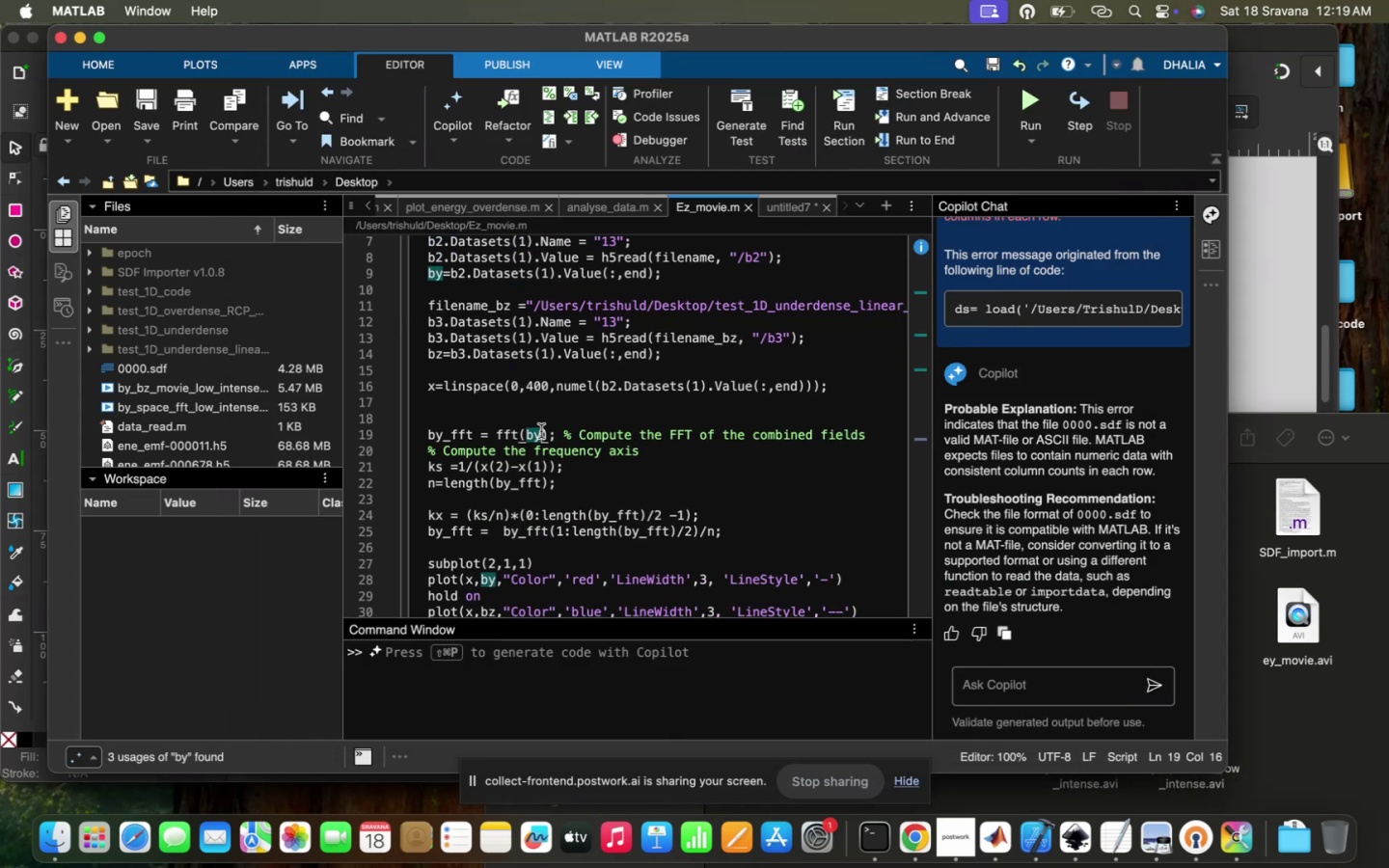 
key(Backspace)
 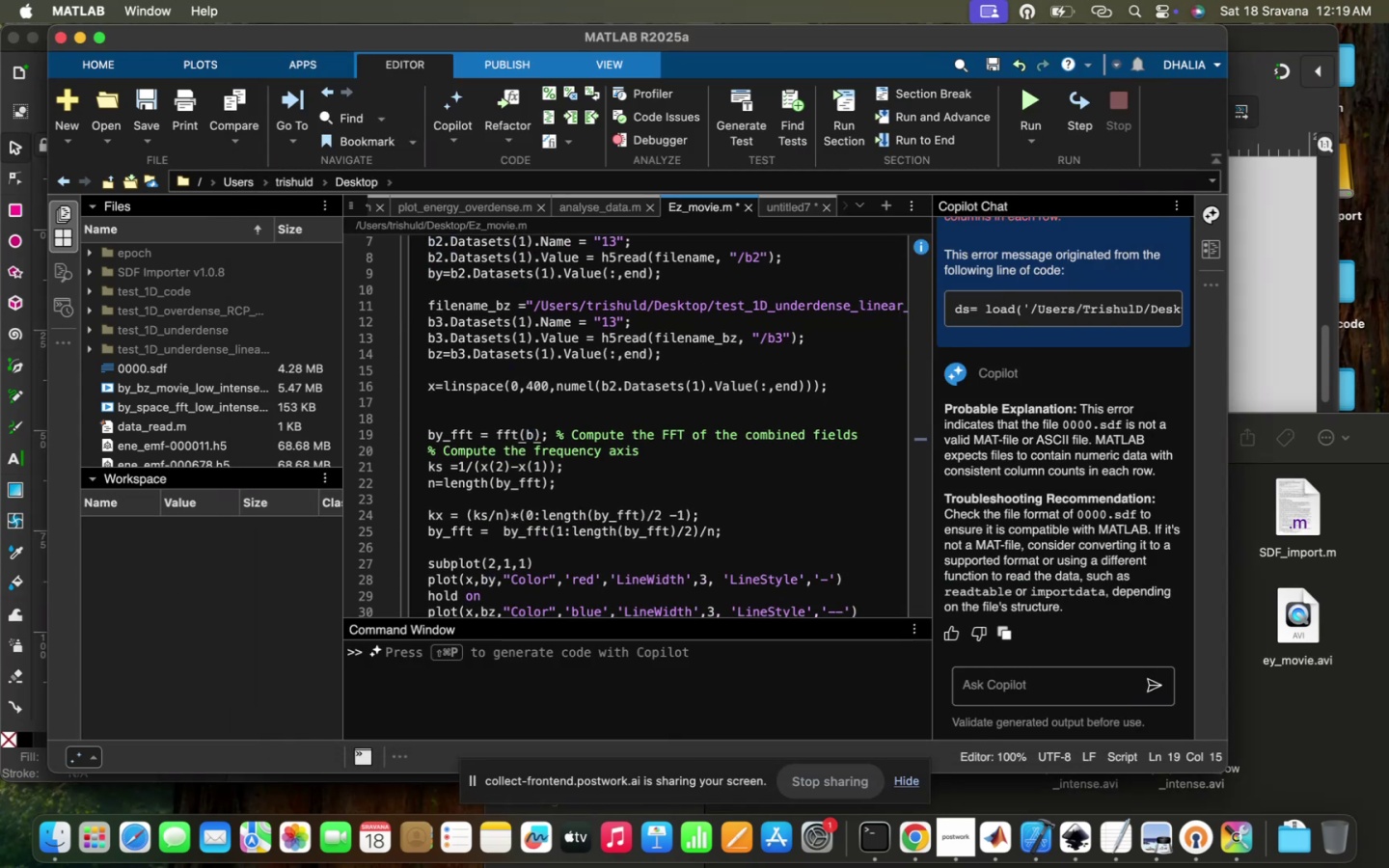 
key(Z)
 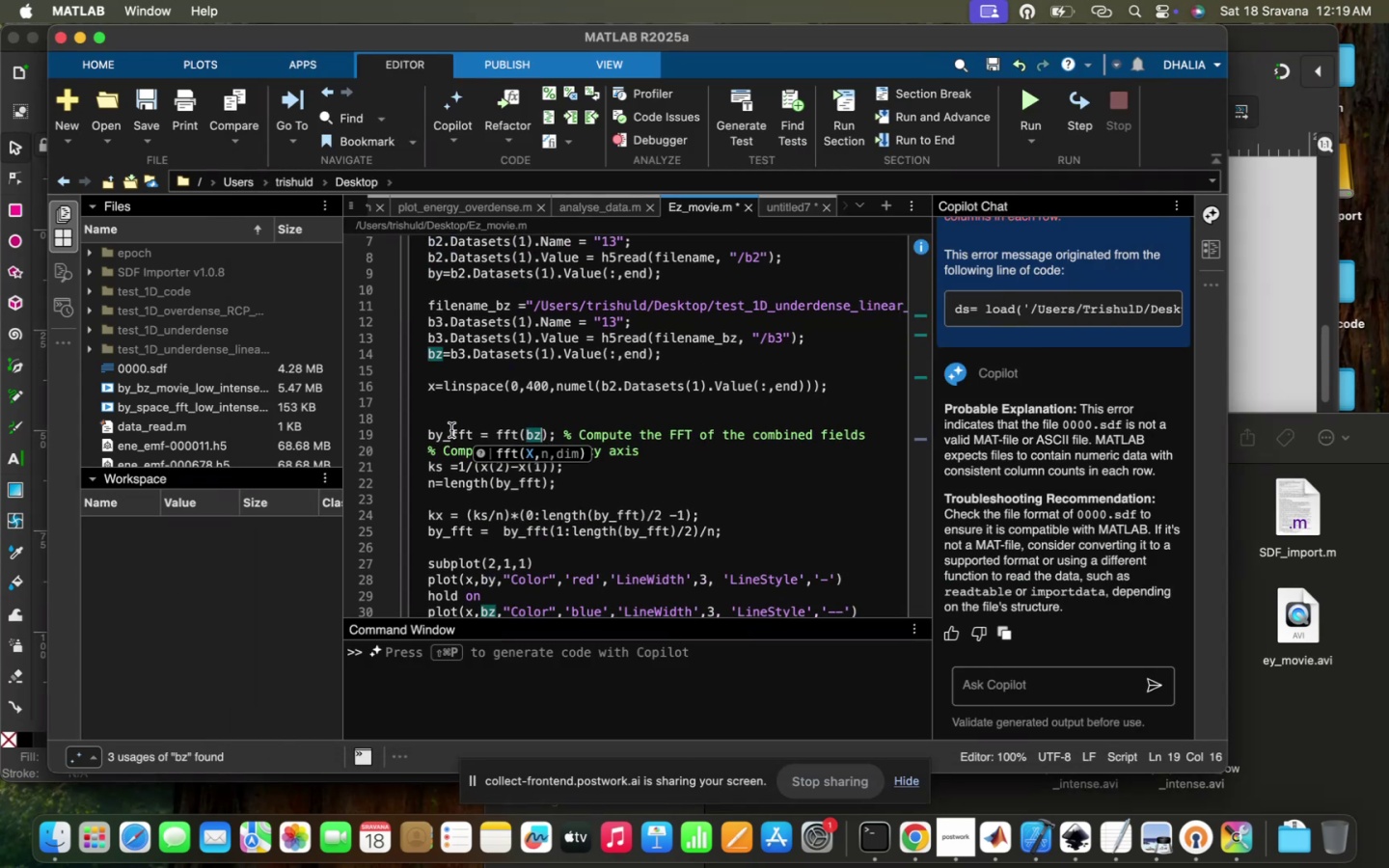 
left_click([445, 431])
 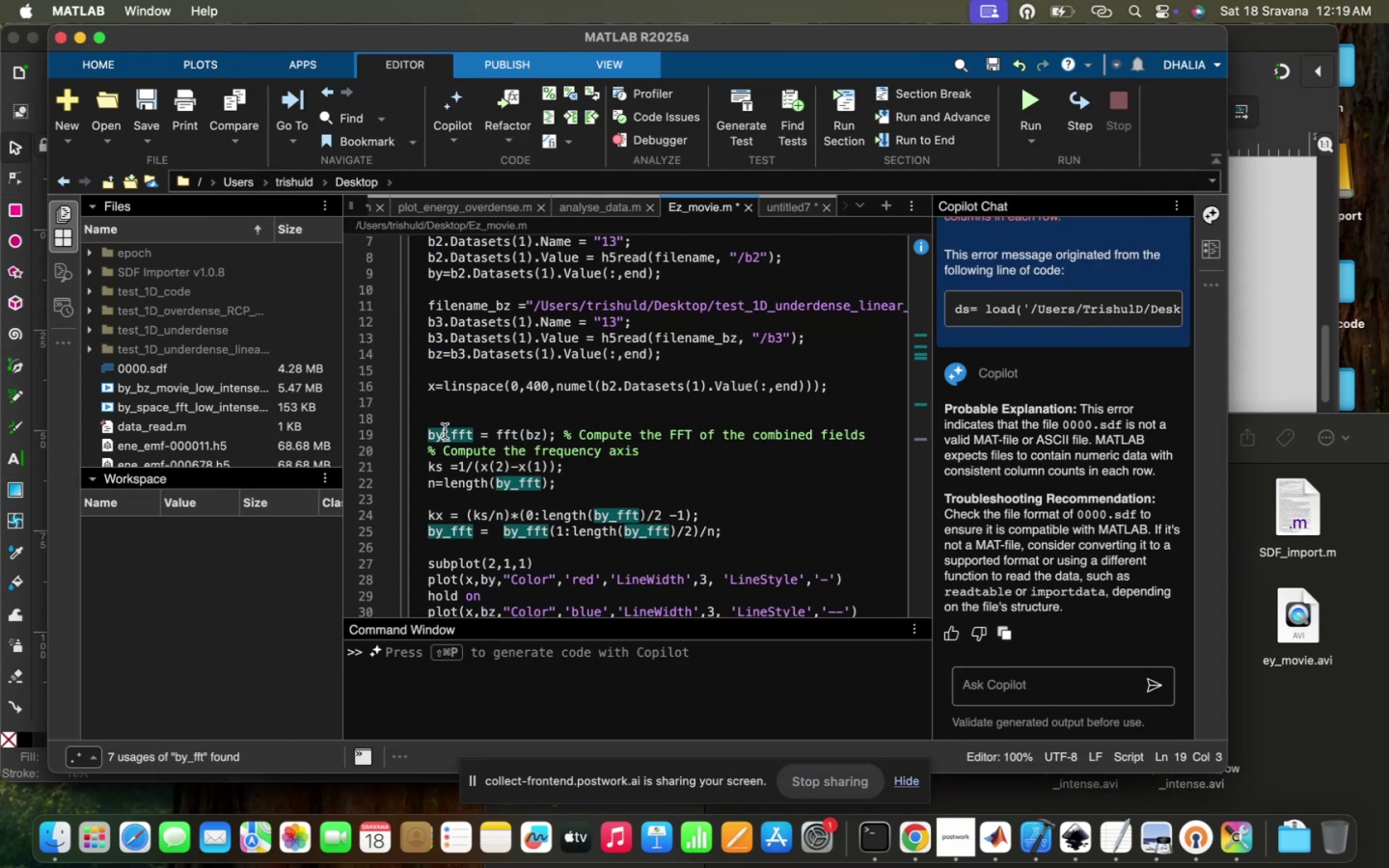 
key(Backspace)
 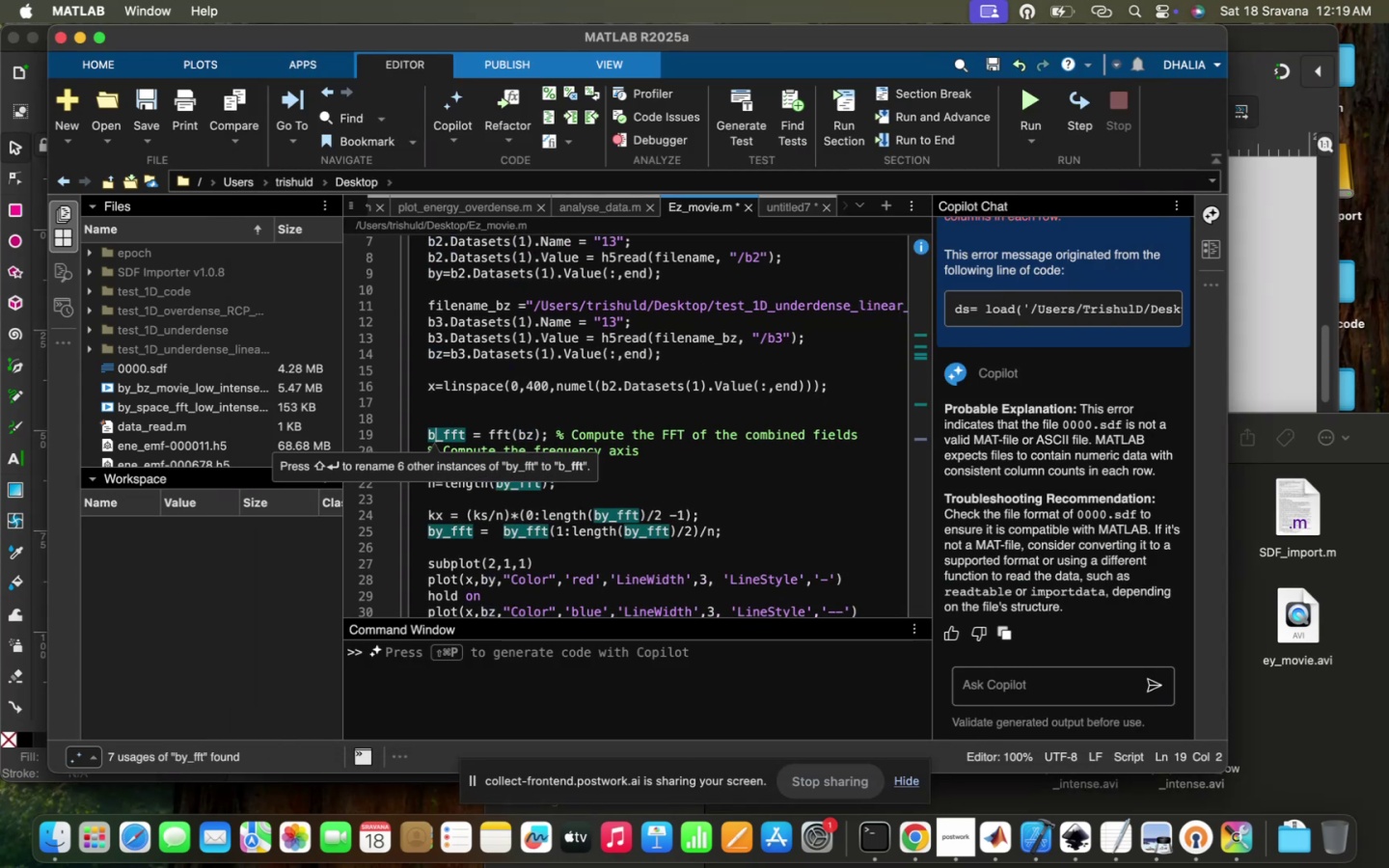 
key(Z)
 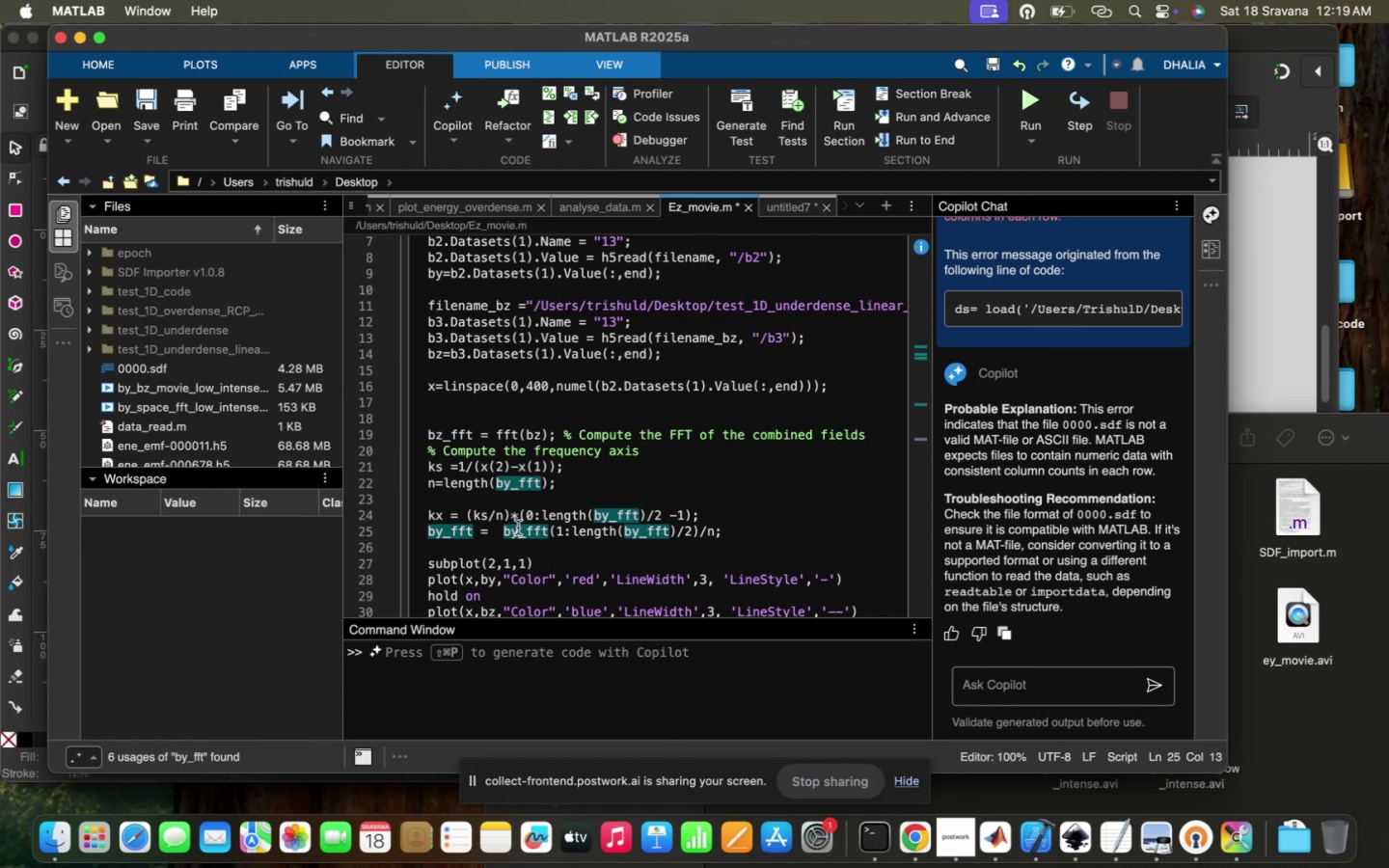 
key(Backspace)
 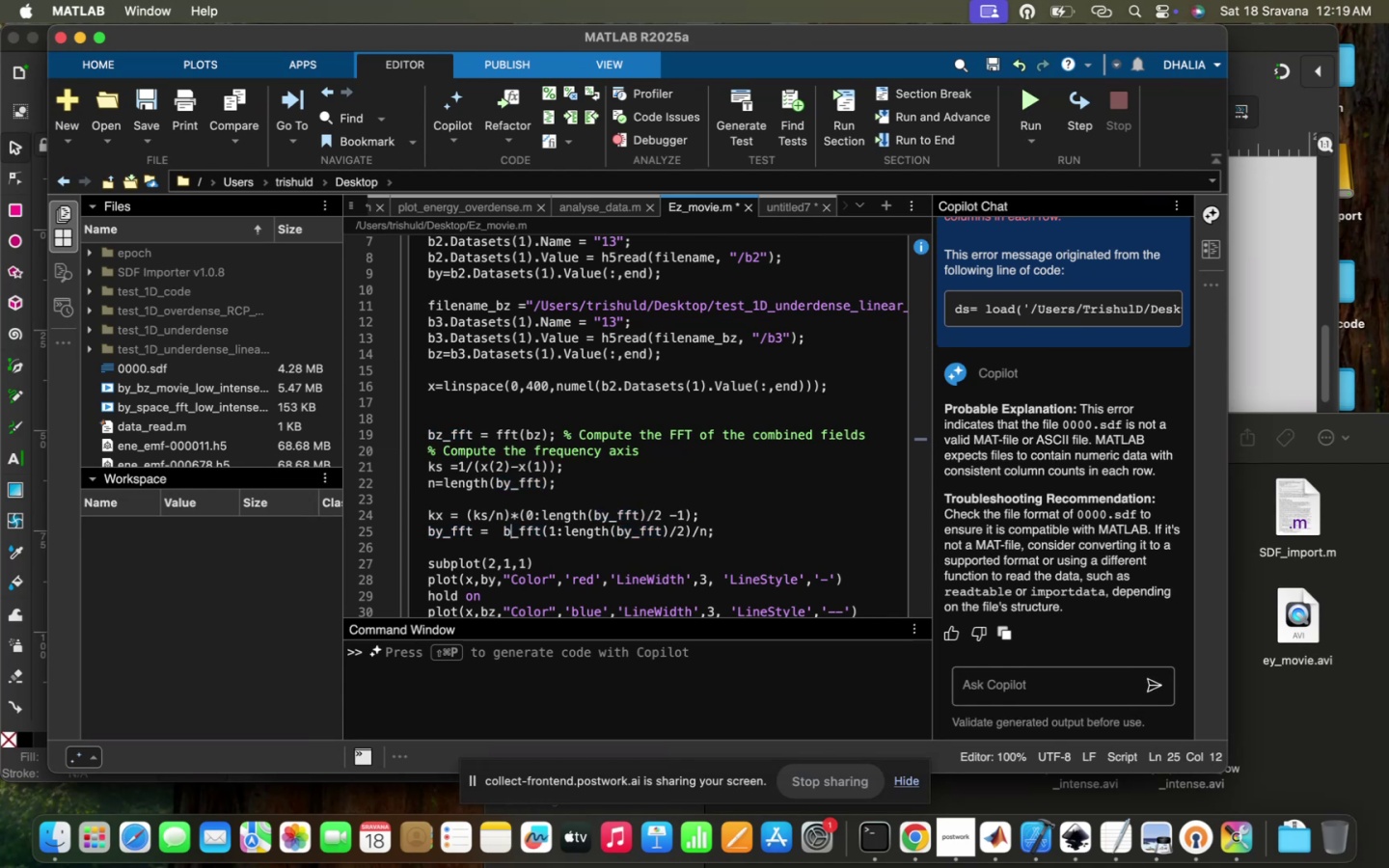 
key(Z)
 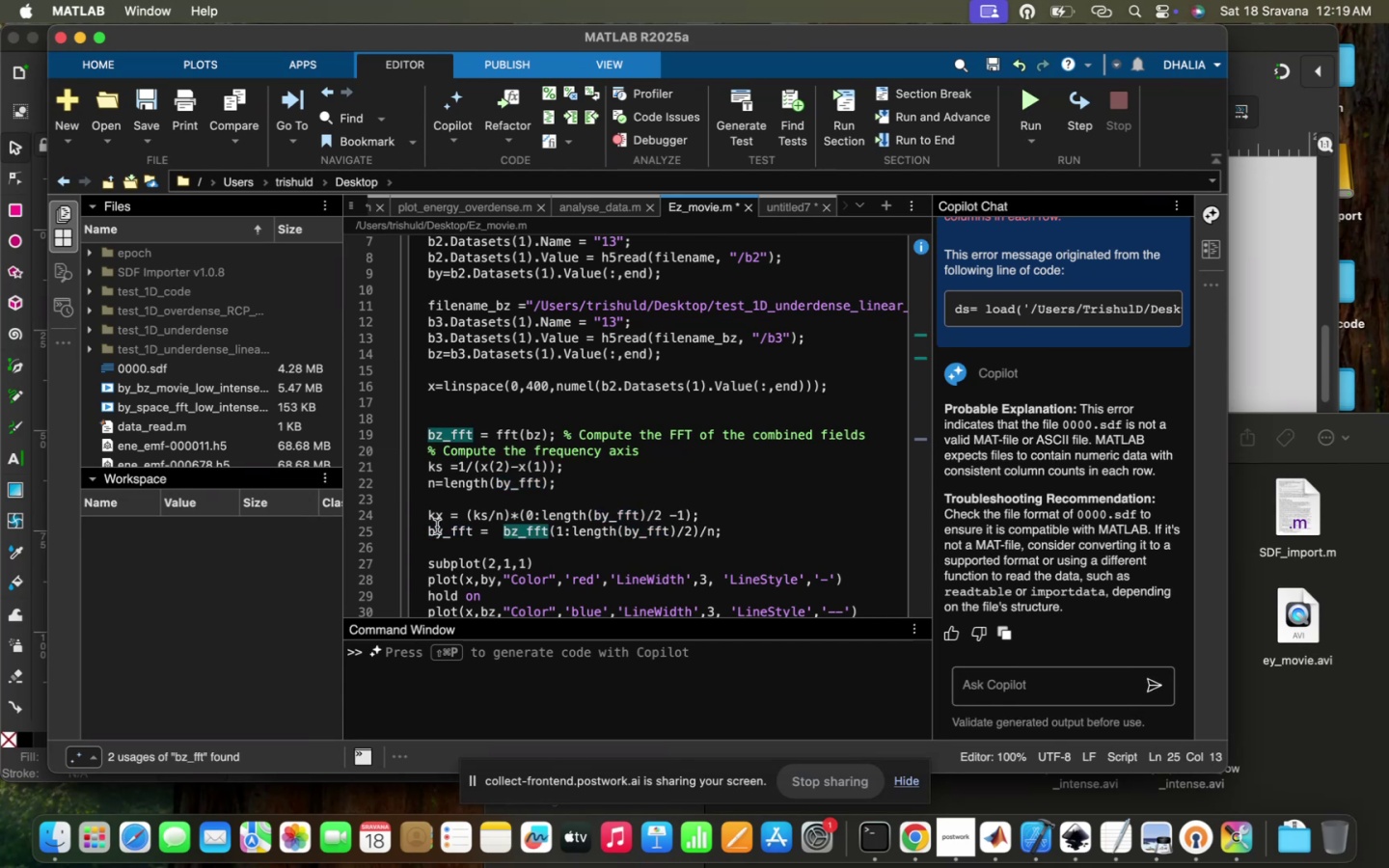 
left_click([437, 527])
 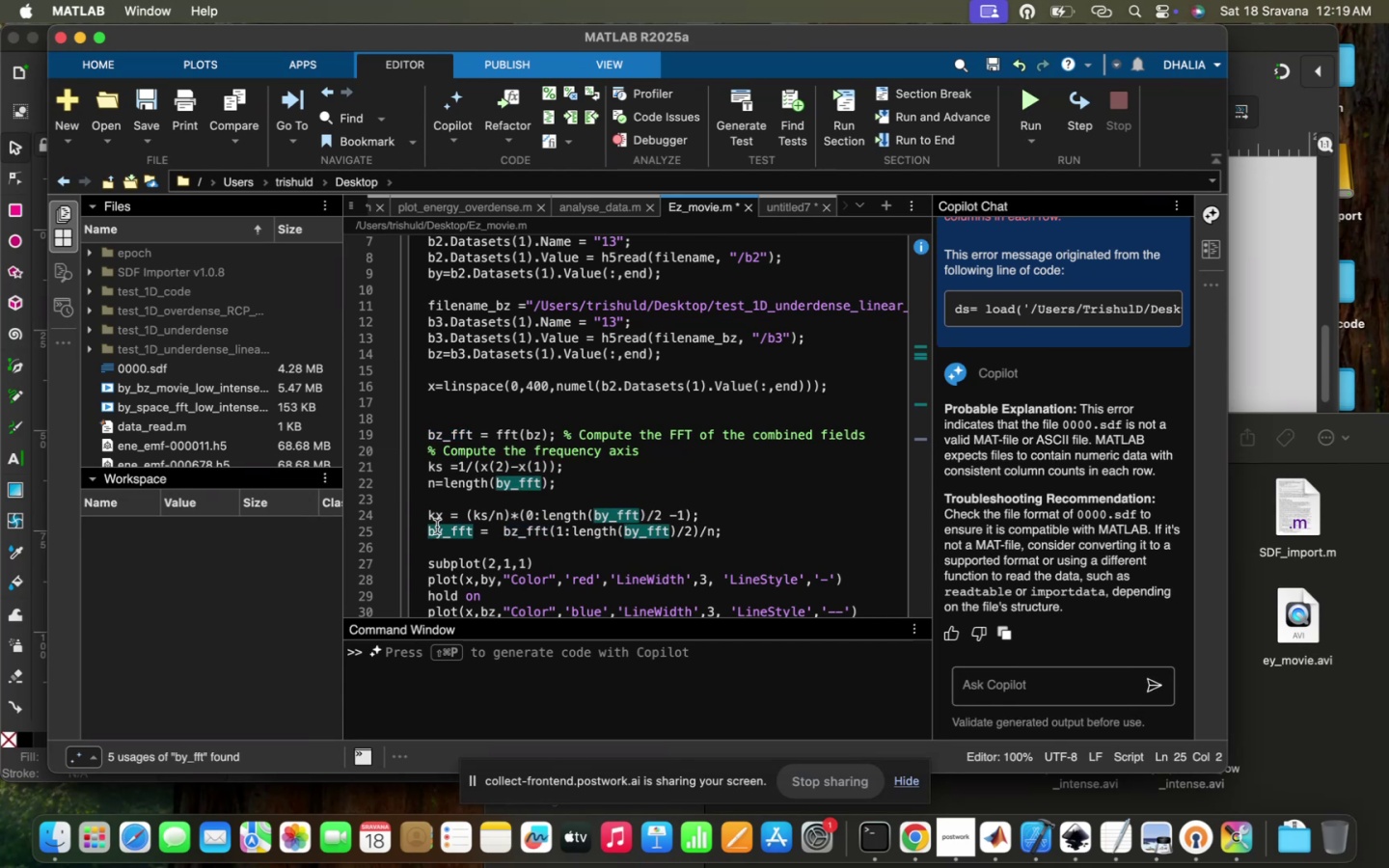 
key(ArrowRight)
 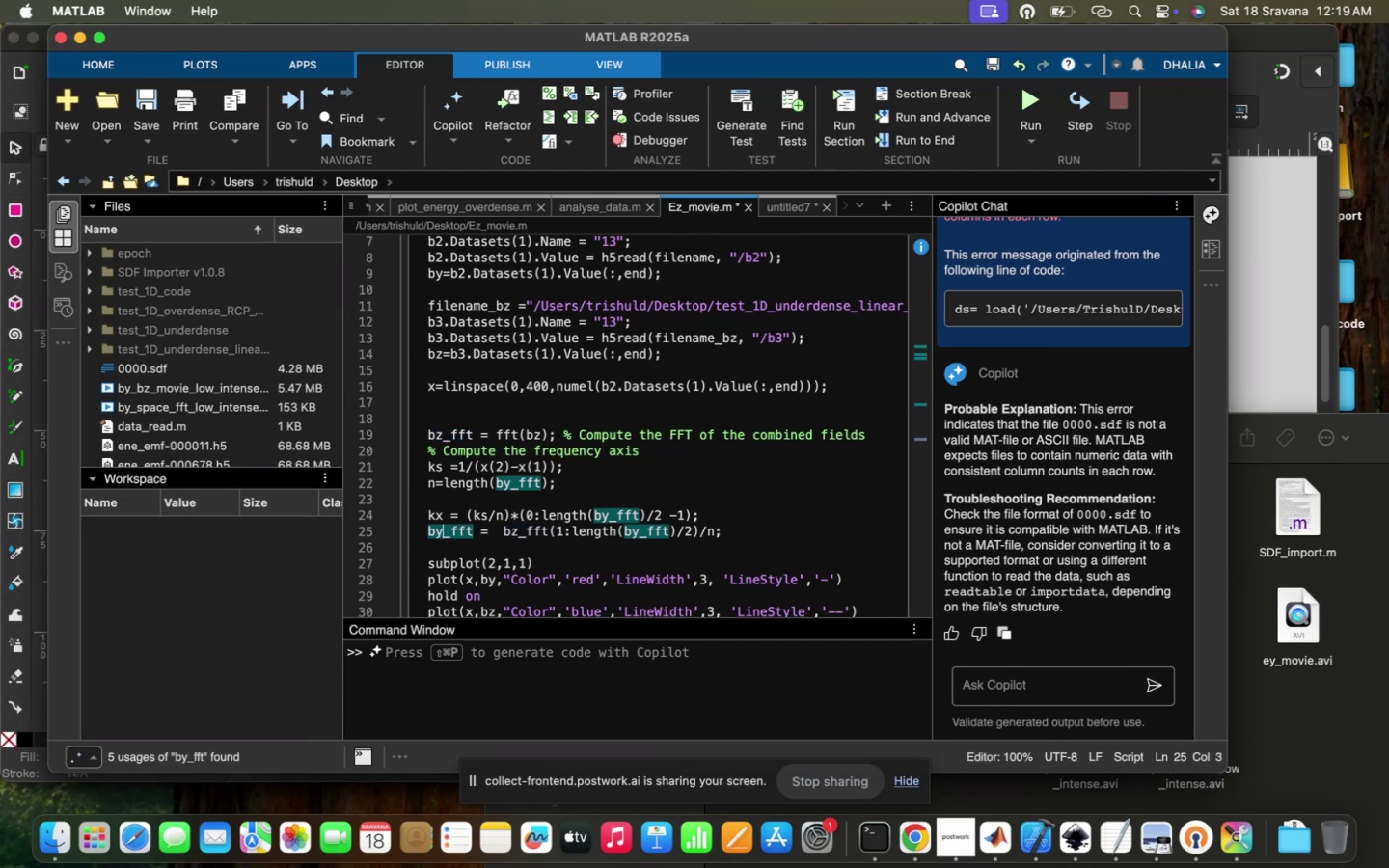 
key(Backspace)
 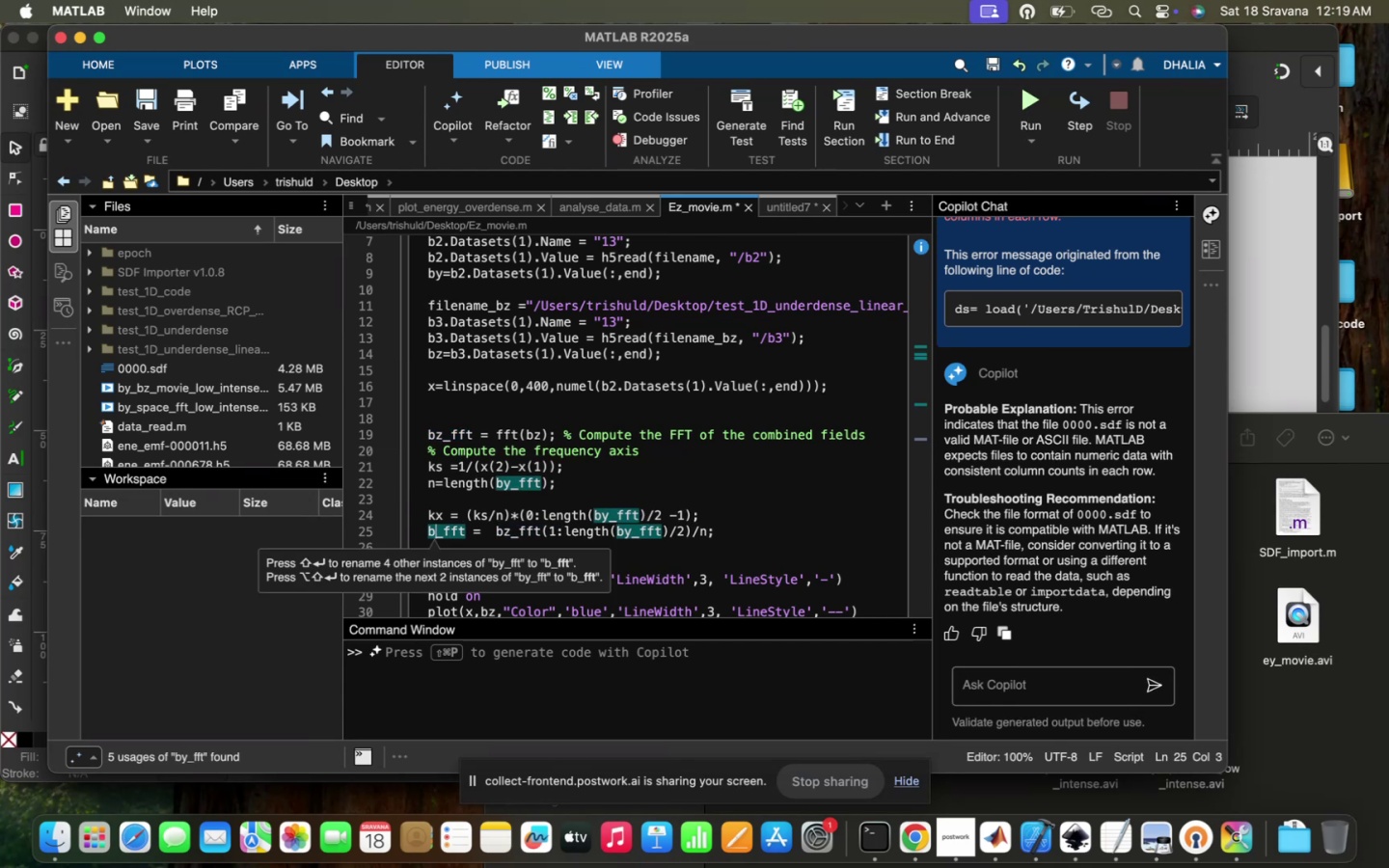 
key(Z)
 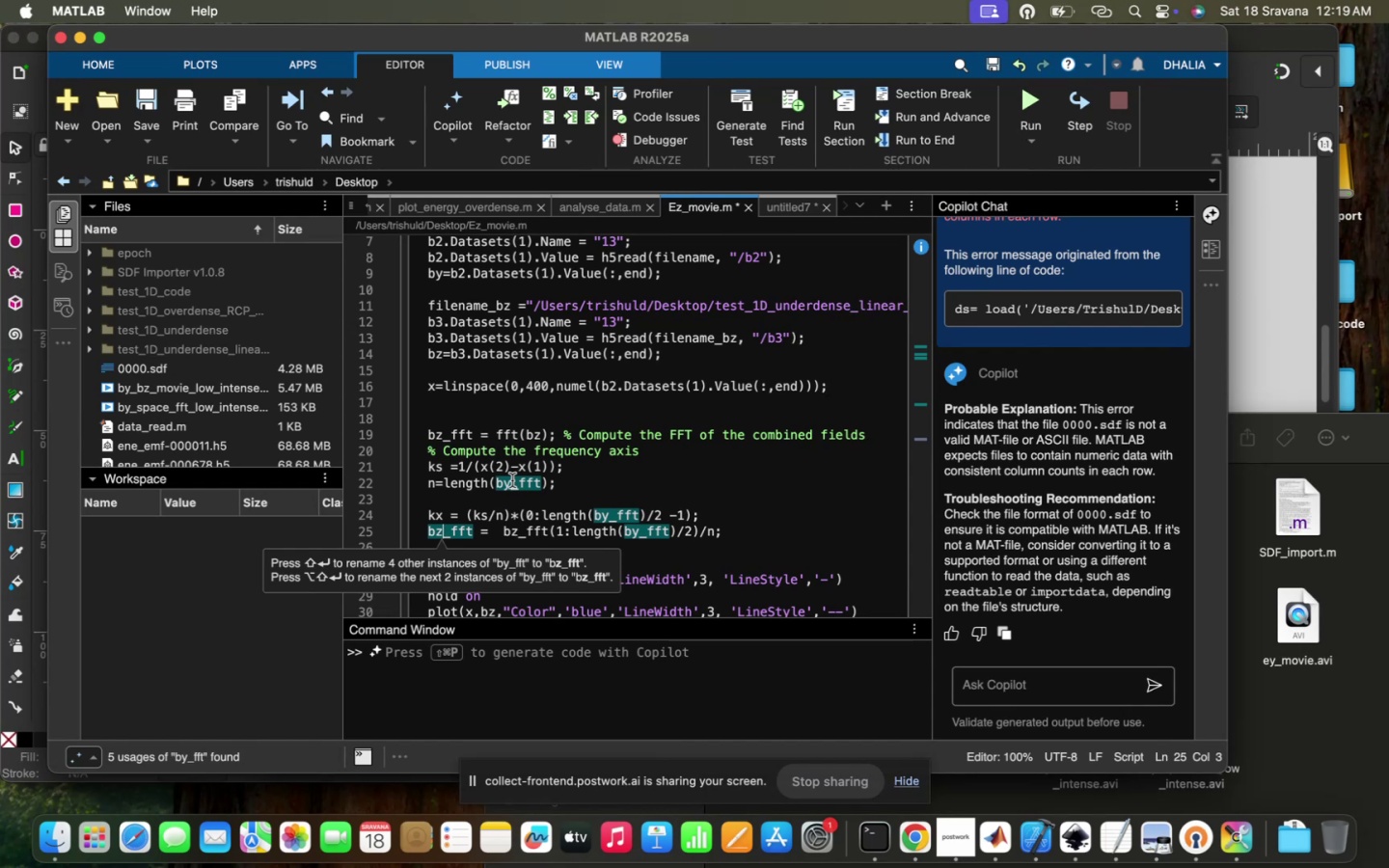 
key(Backspace)
 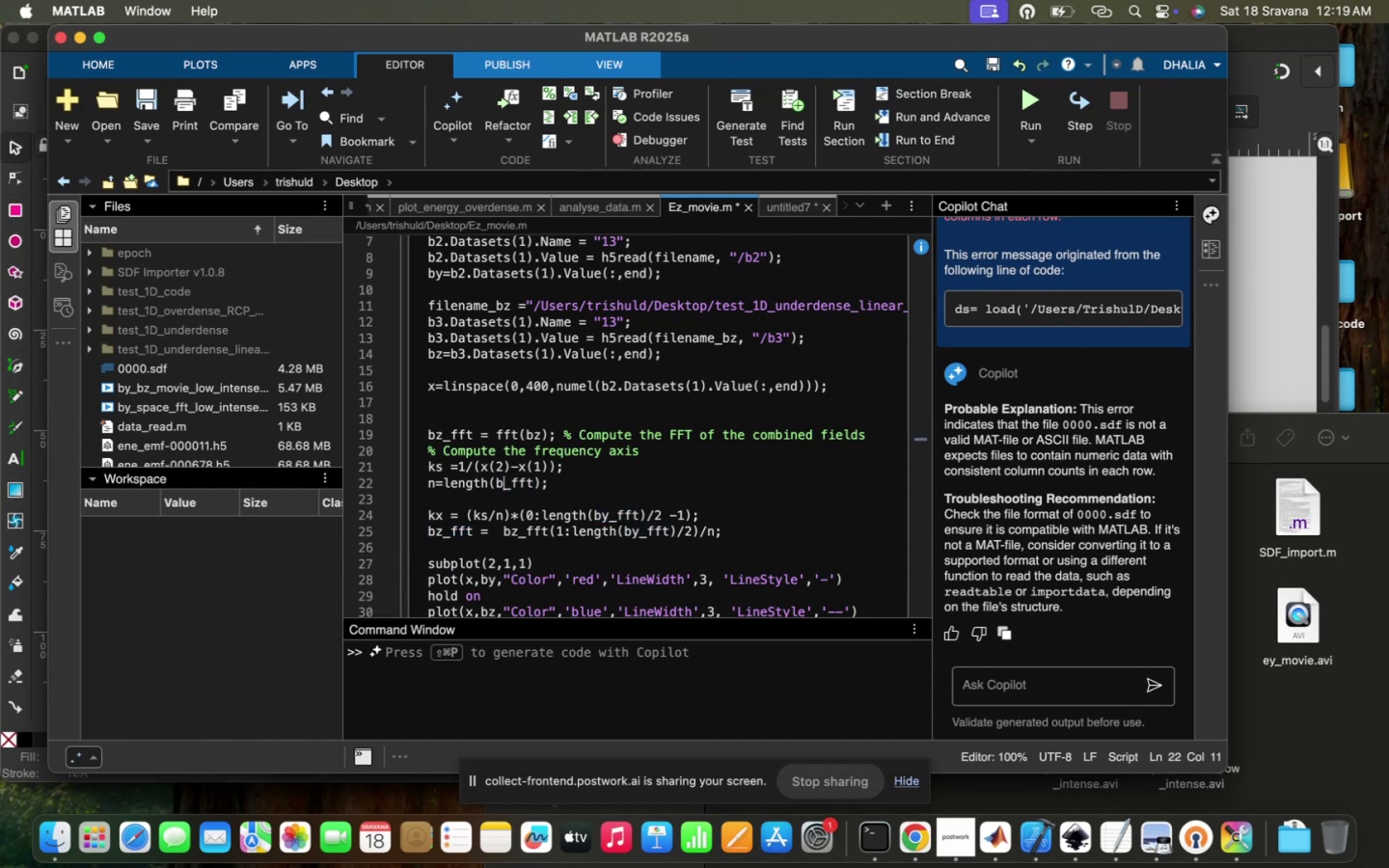 
key(Z)
 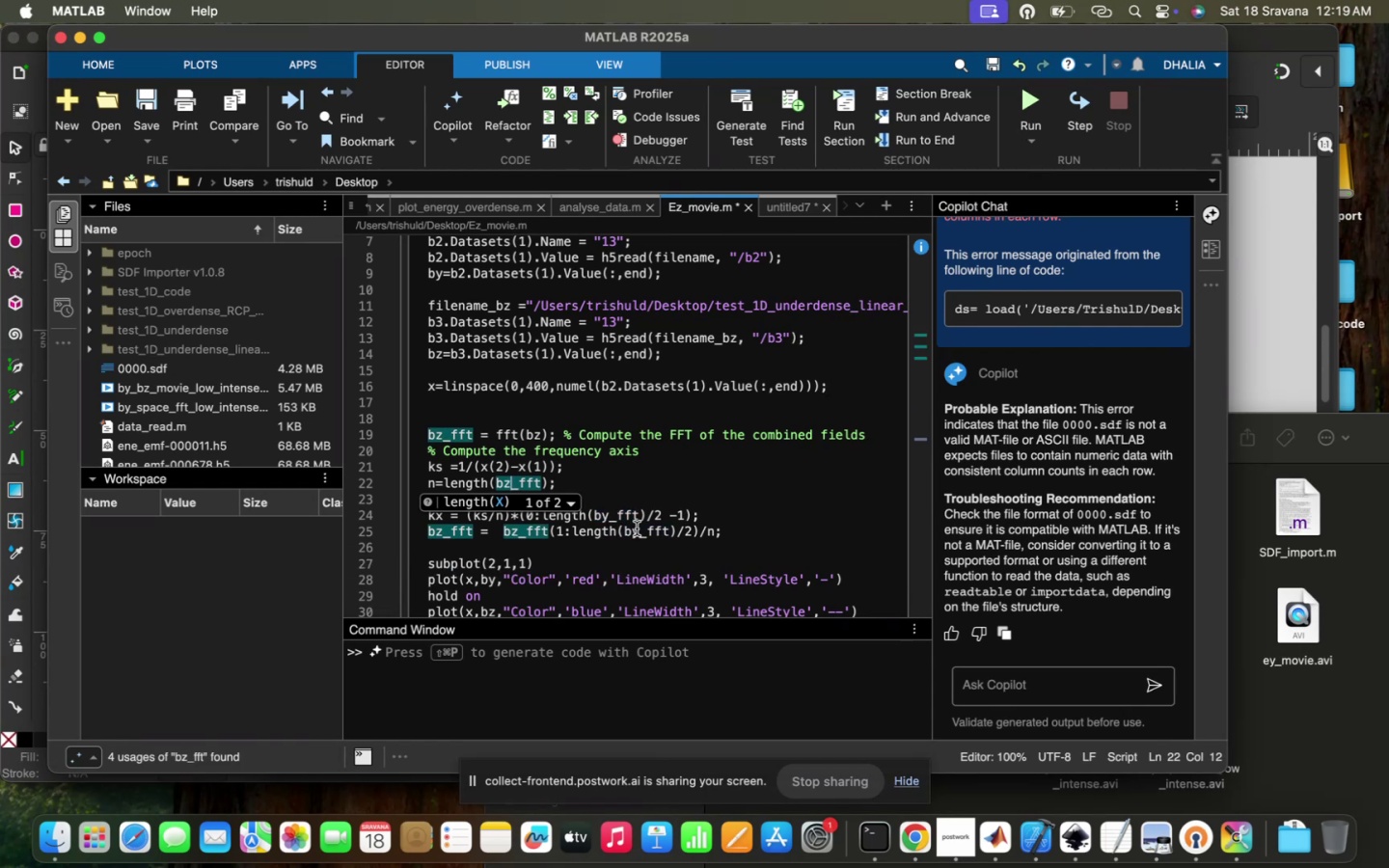 
key(Backspace)
 